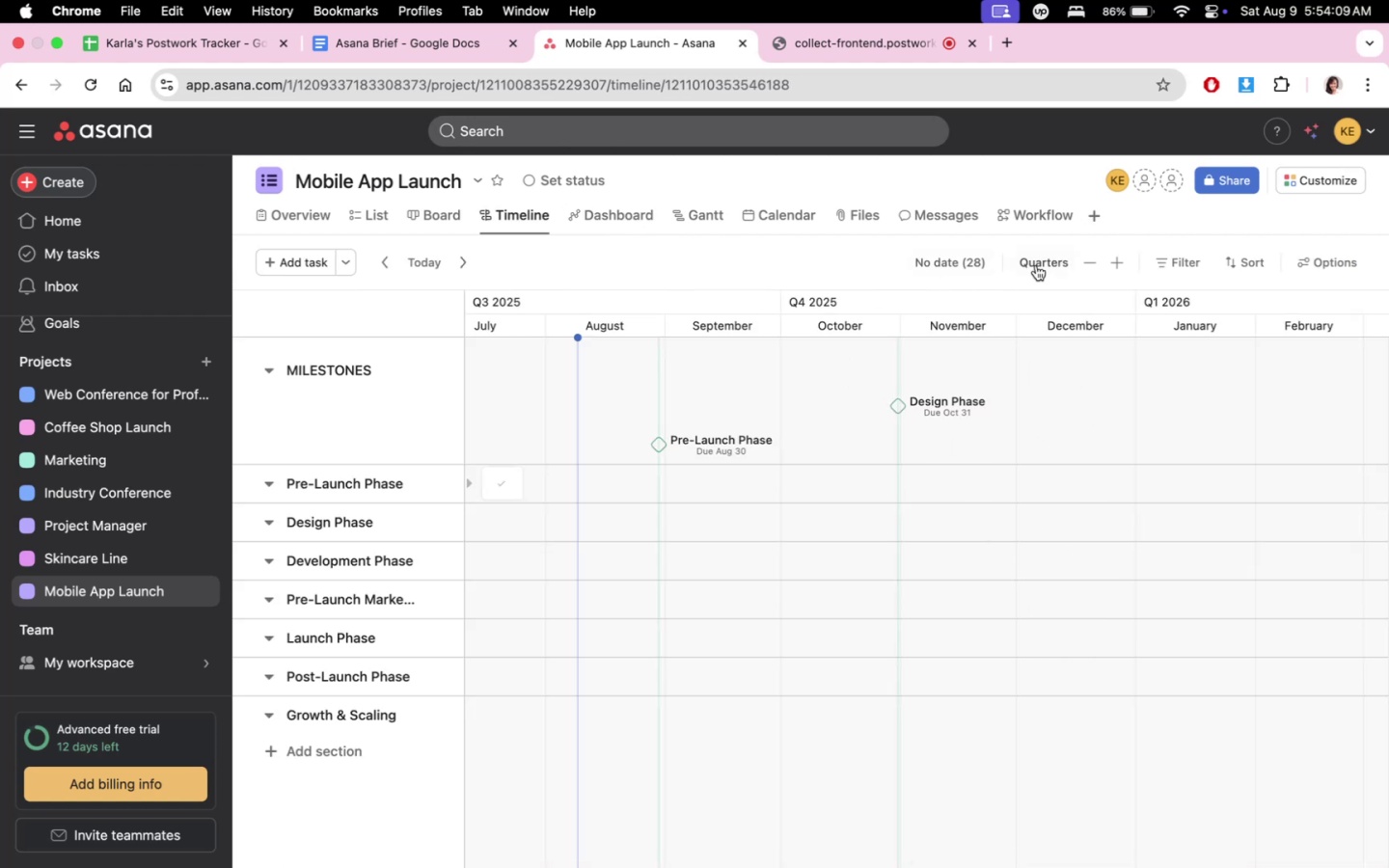 
scroll: coordinate [1072, 634], scroll_direction: down, amount: 4.0
 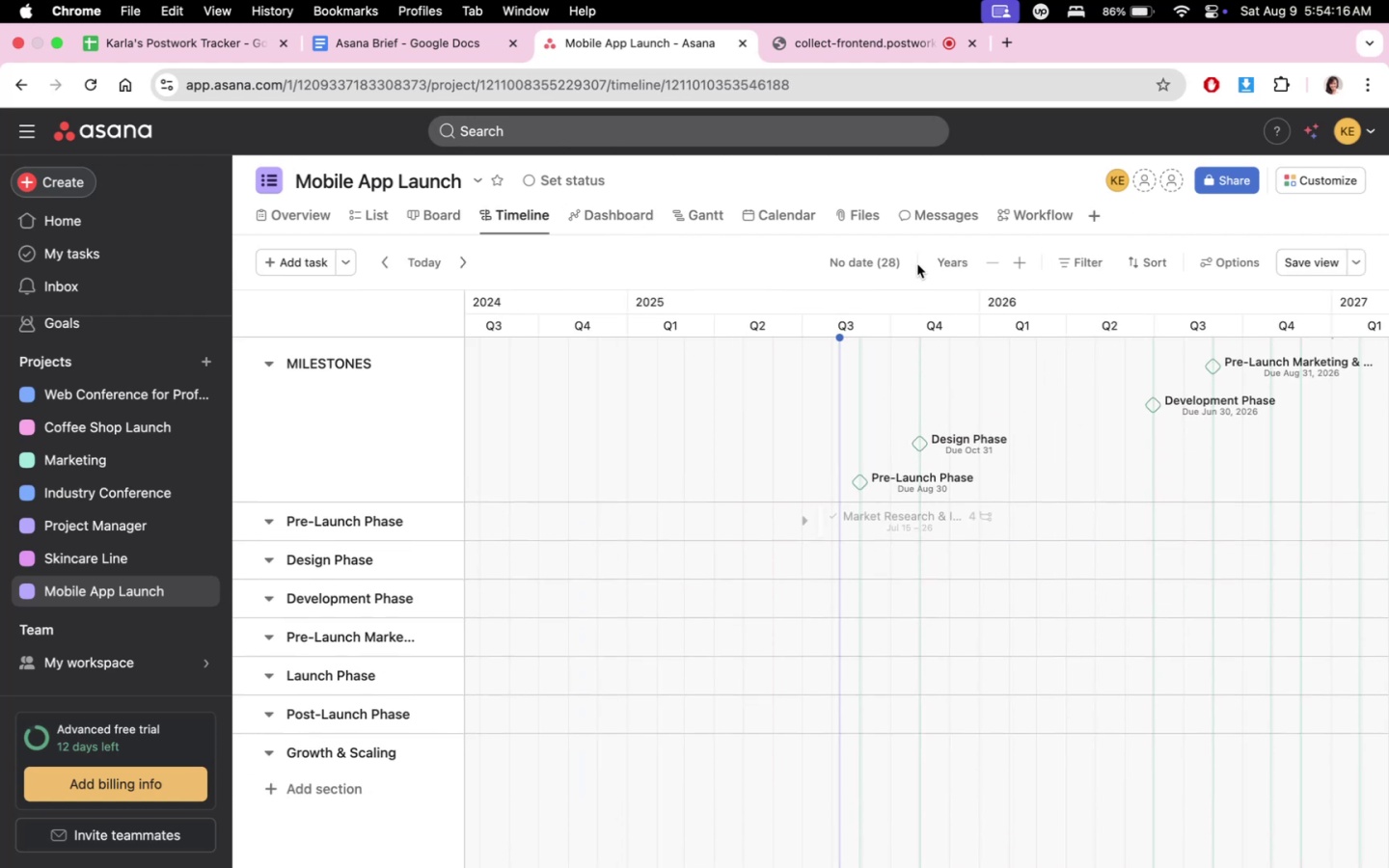 
left_click([1020, 258])
 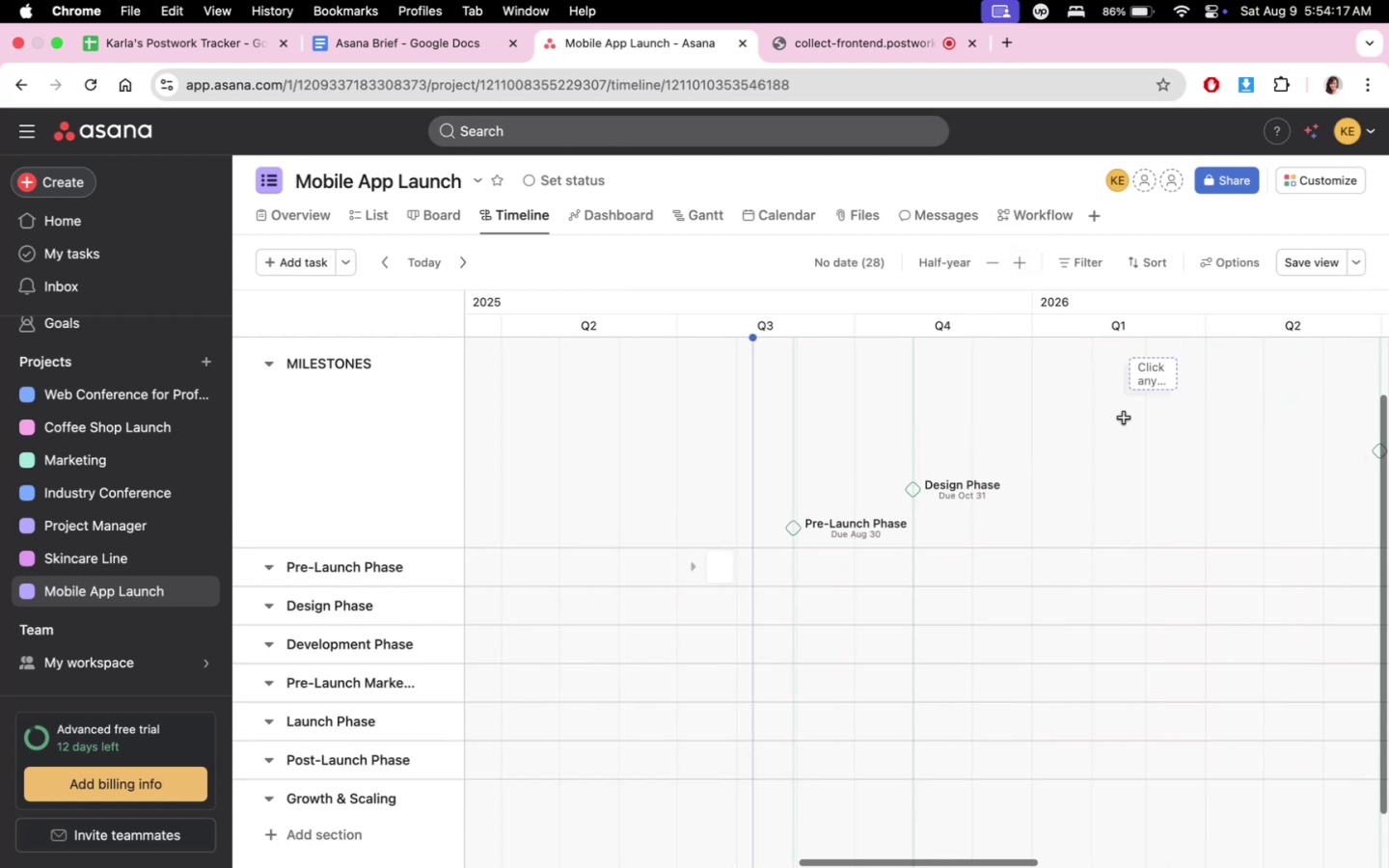 
scroll: coordinate [1072, 563], scroll_direction: down, amount: 3.0
 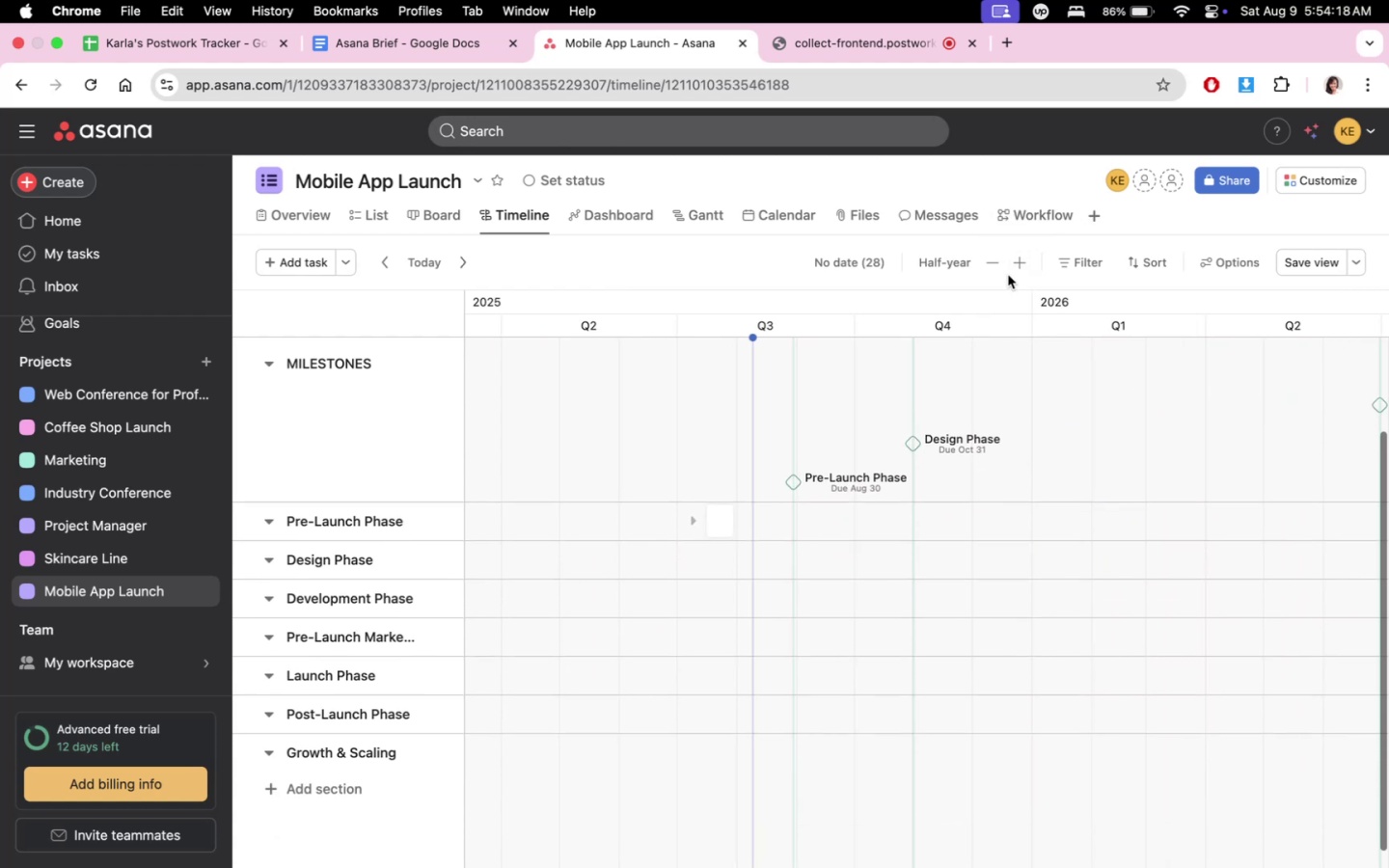 
left_click([1006, 262])
 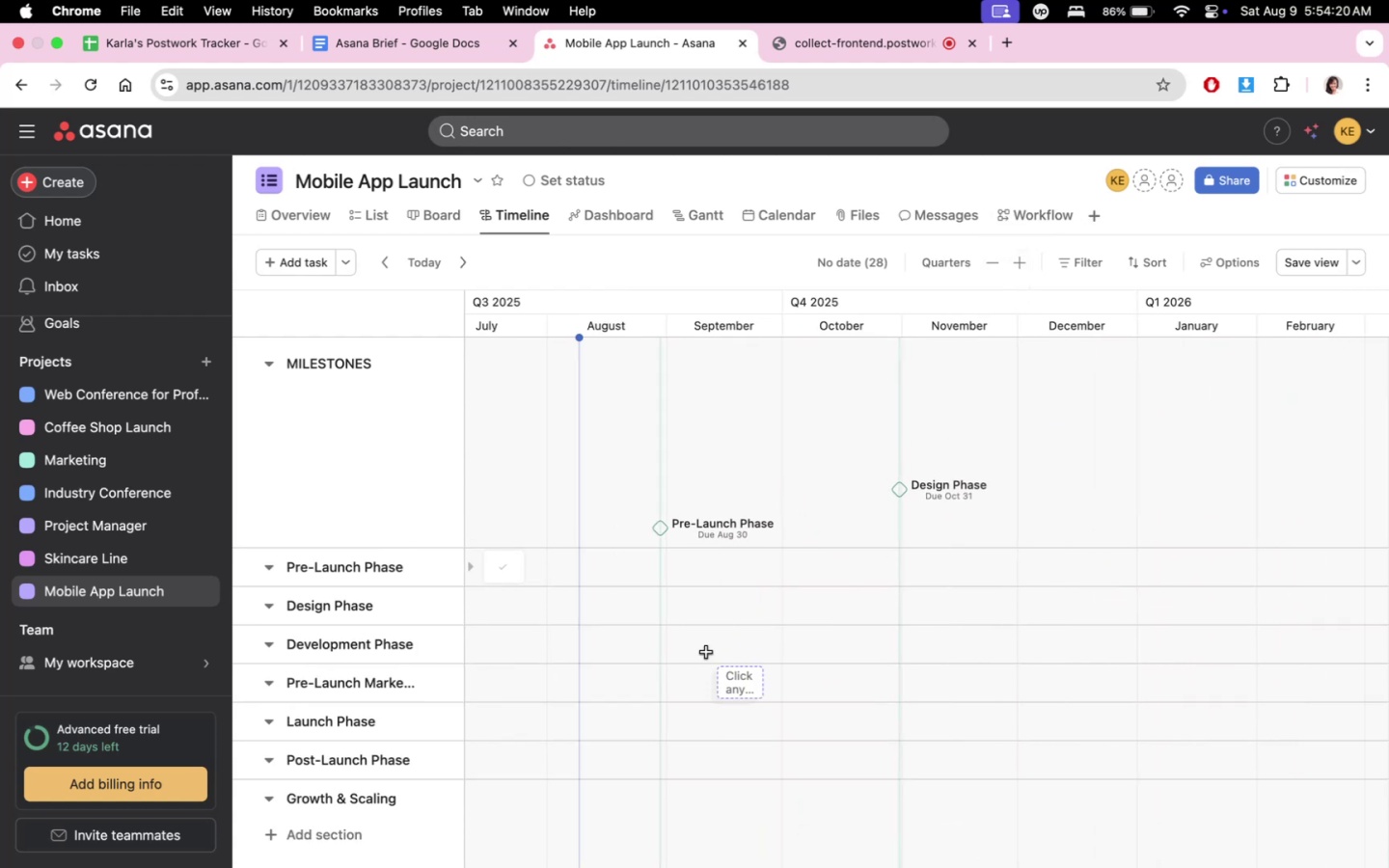 
scroll: coordinate [837, 618], scroll_direction: up, amount: 18.0
 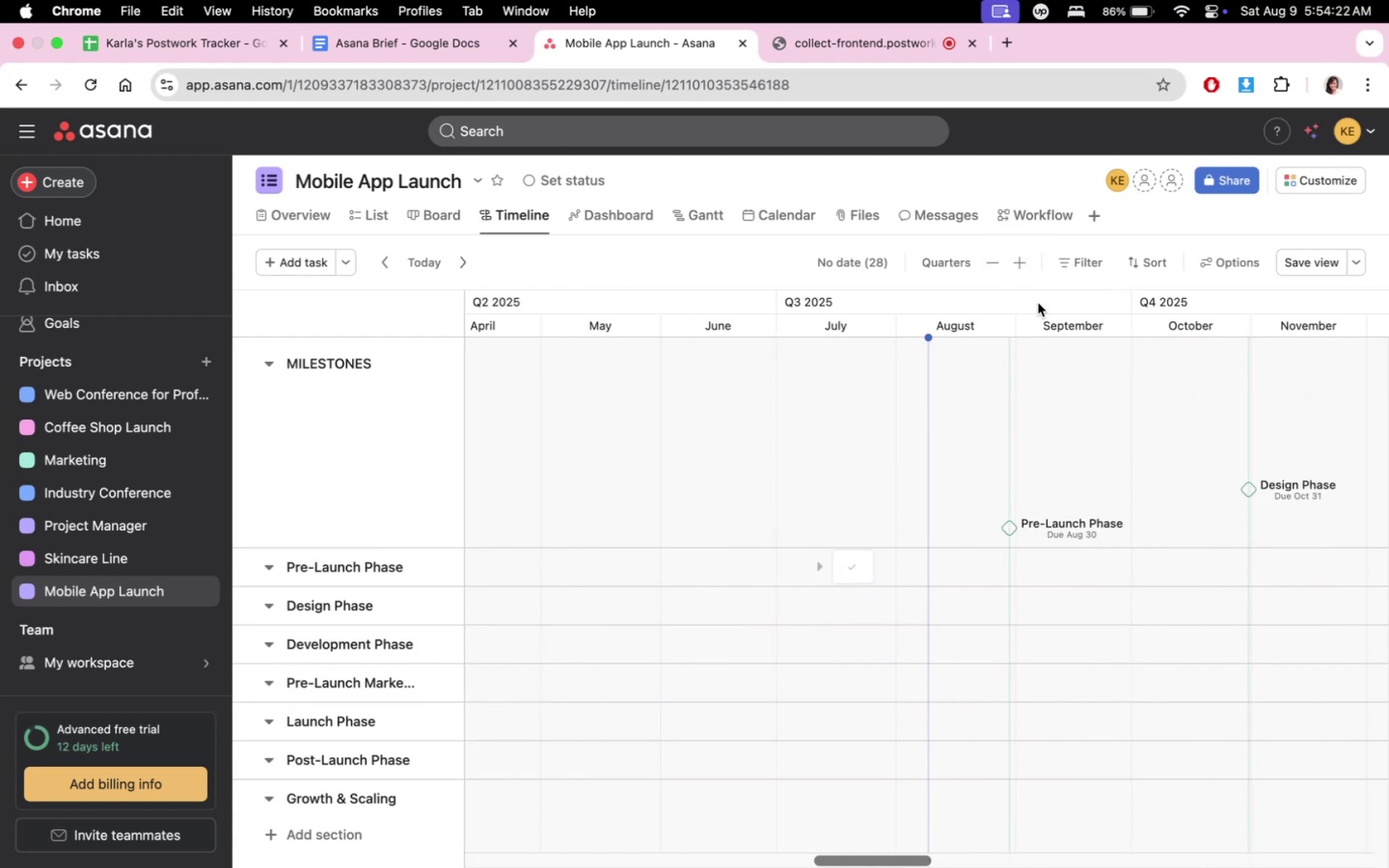 
left_click([1025, 268])
 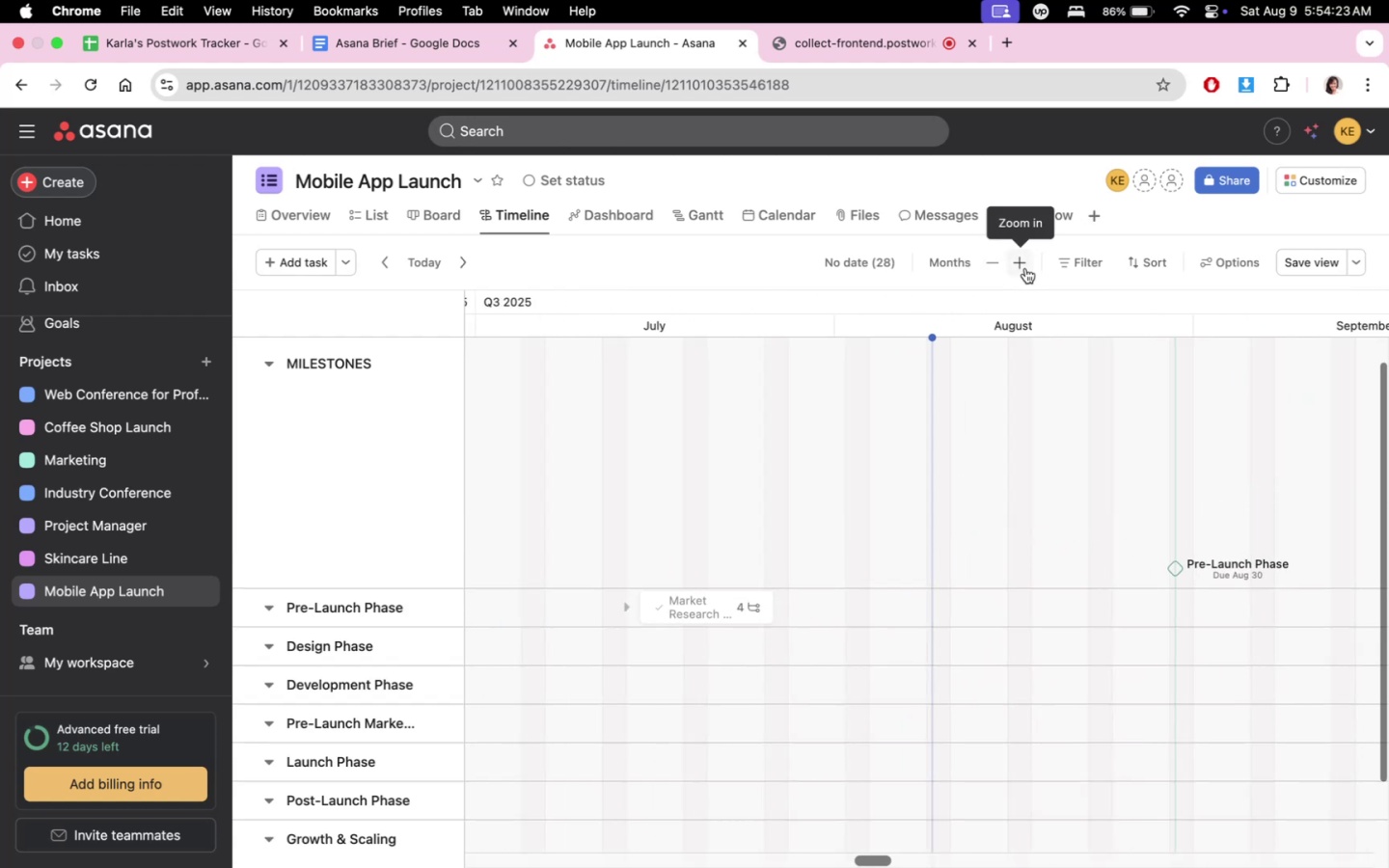 
scroll: coordinate [981, 650], scroll_direction: up, amount: 2.0
 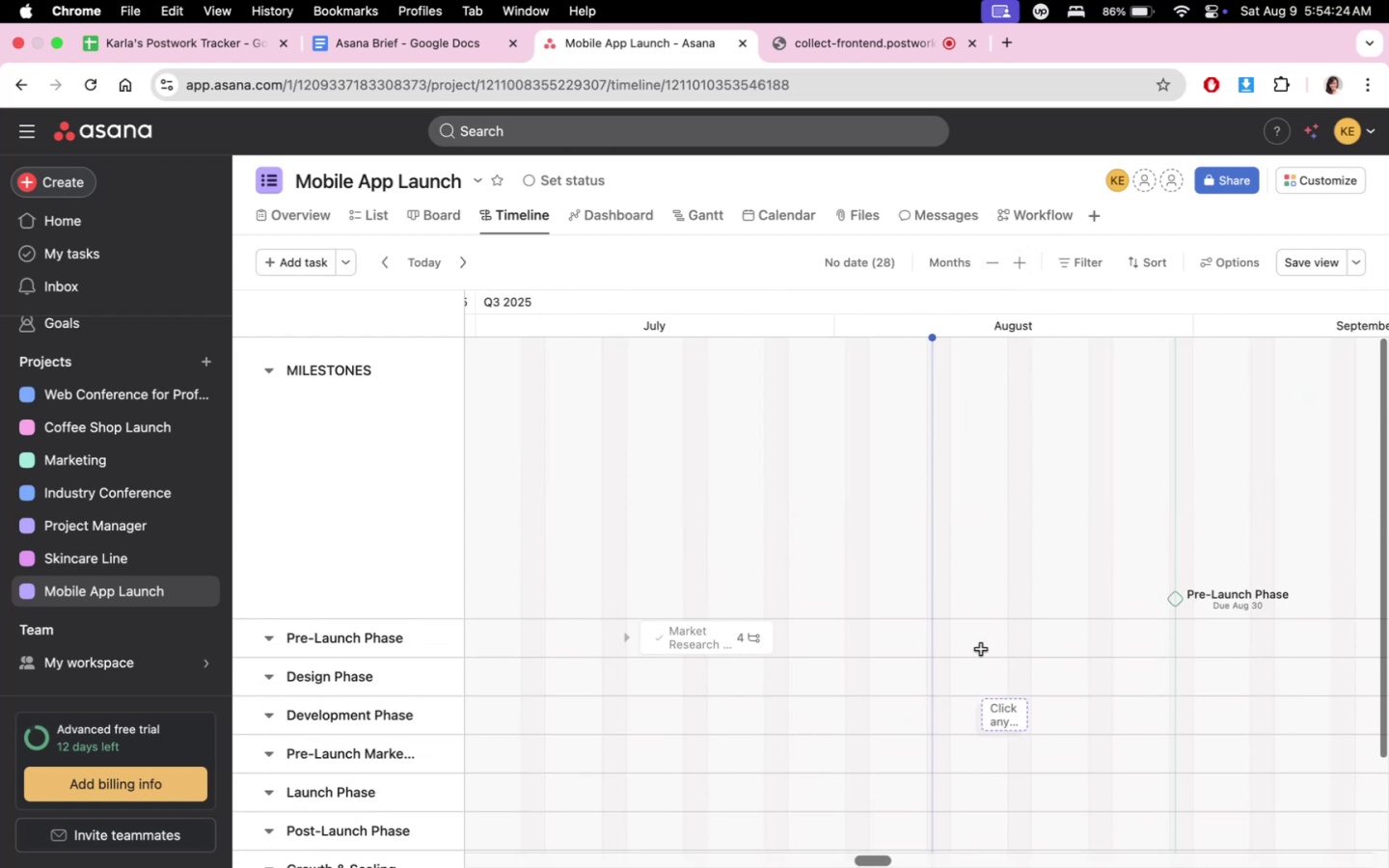 
scroll: coordinate [979, 649], scroll_direction: down, amount: 5.0
 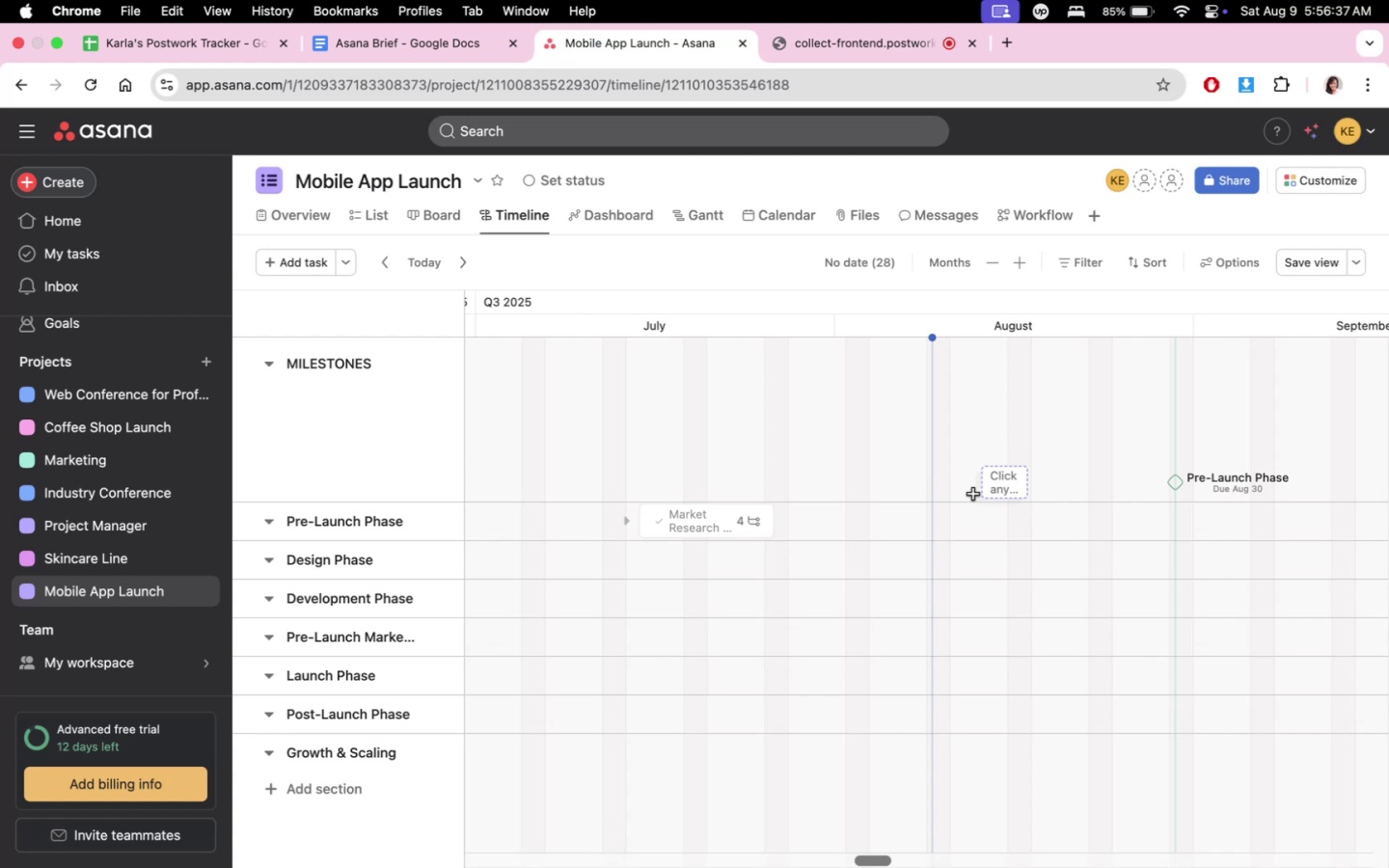 
wait(138.27)
 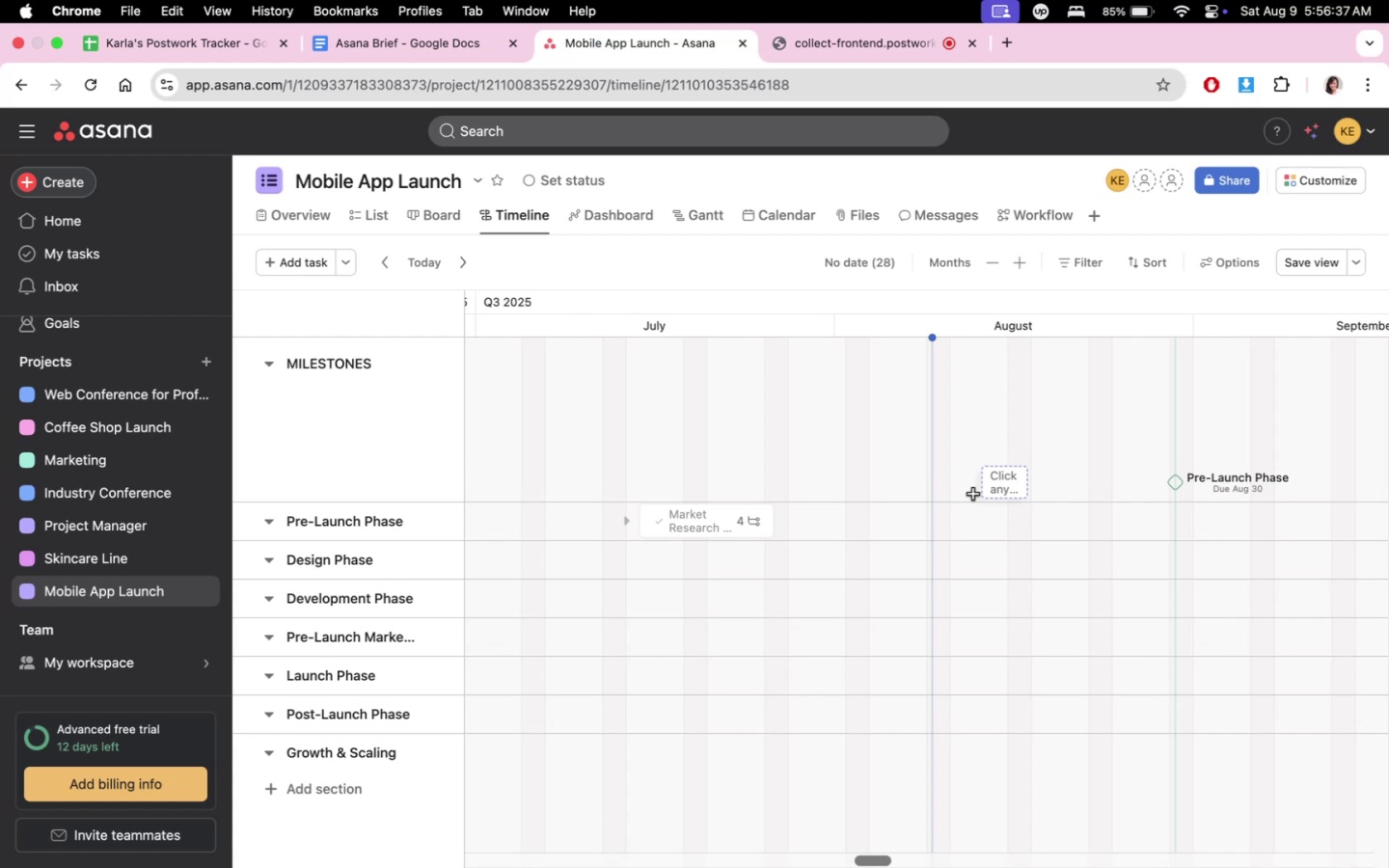 
left_click([385, 222])
 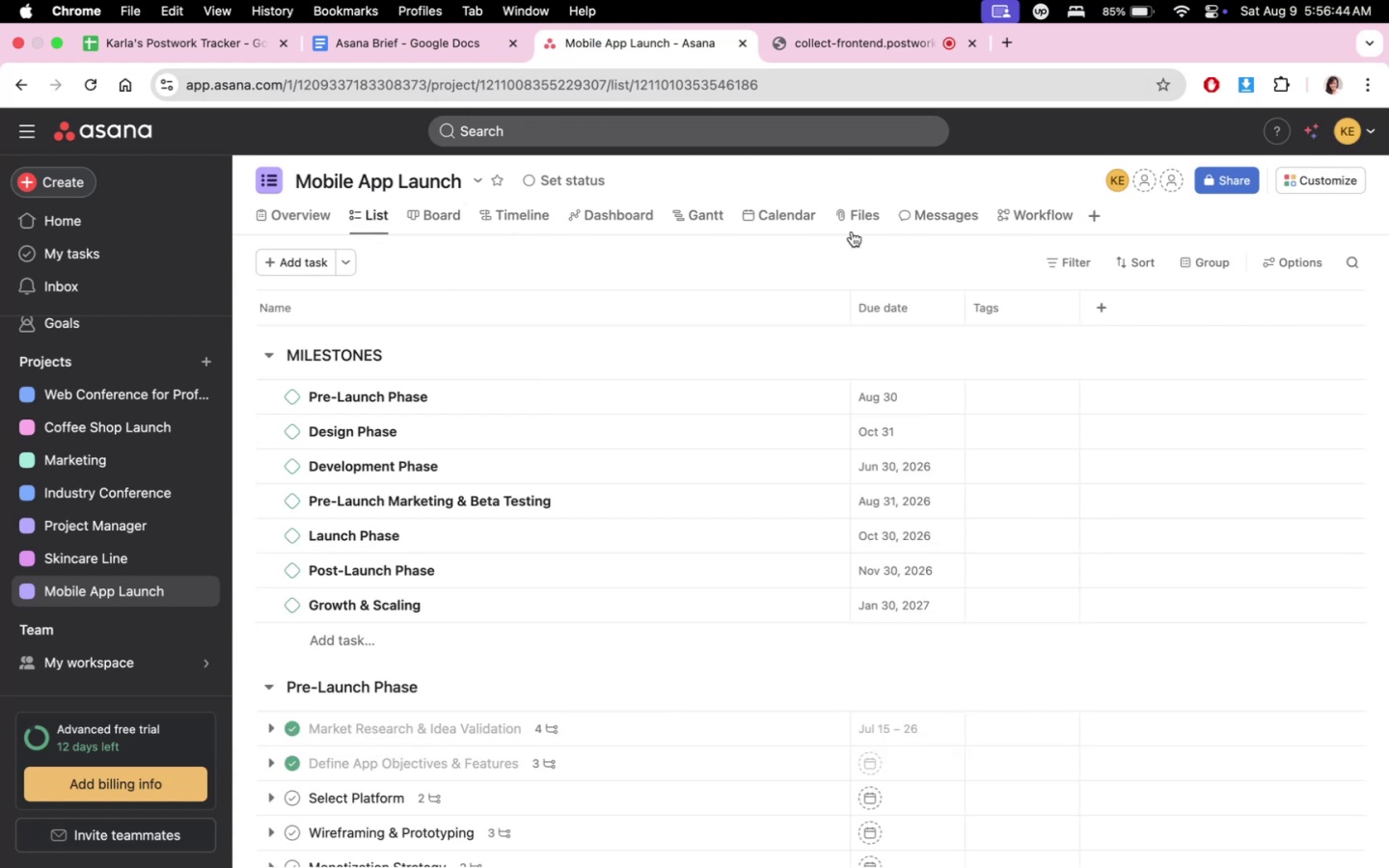 
left_click([590, 218])
 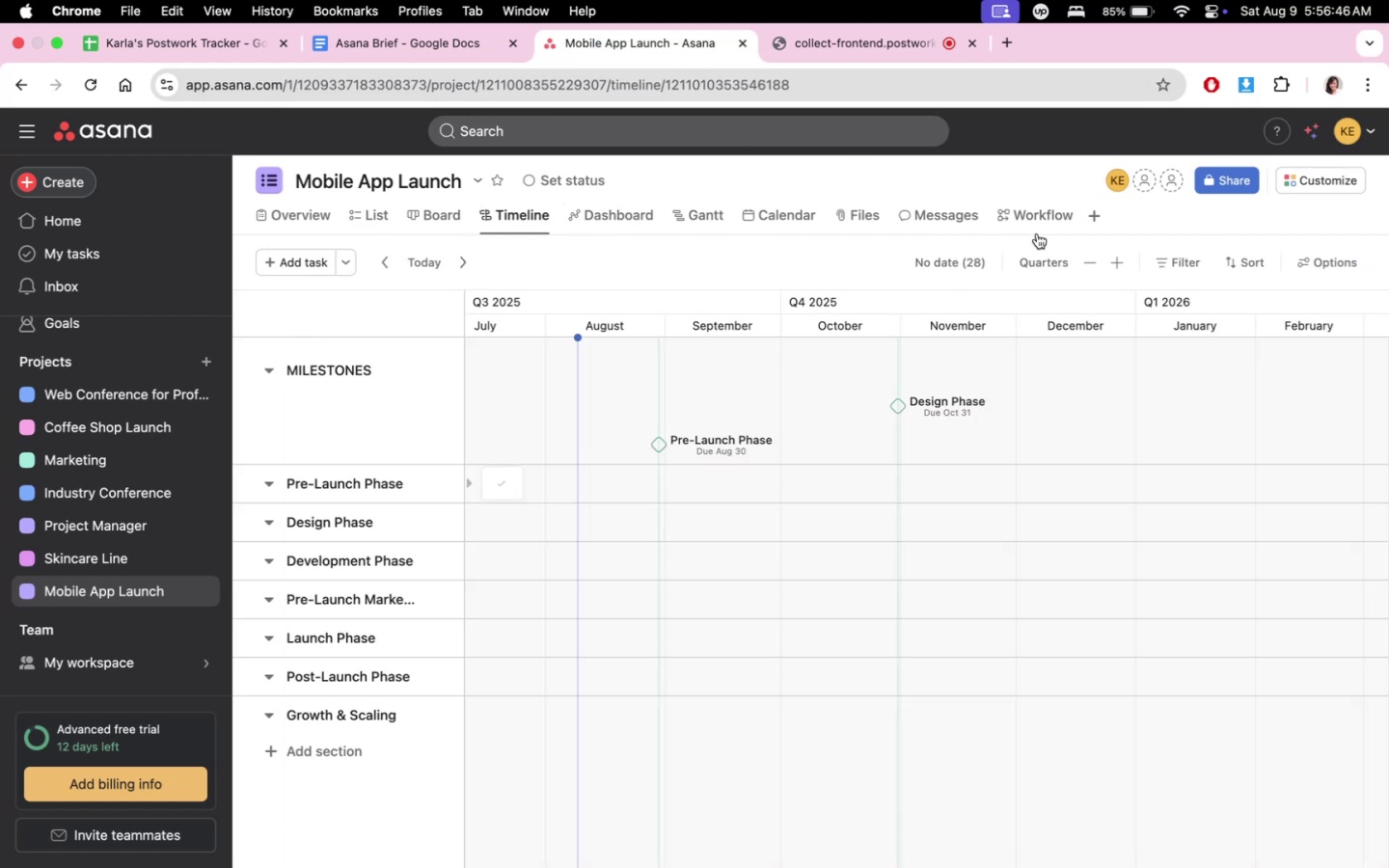 
left_click([800, 221])
 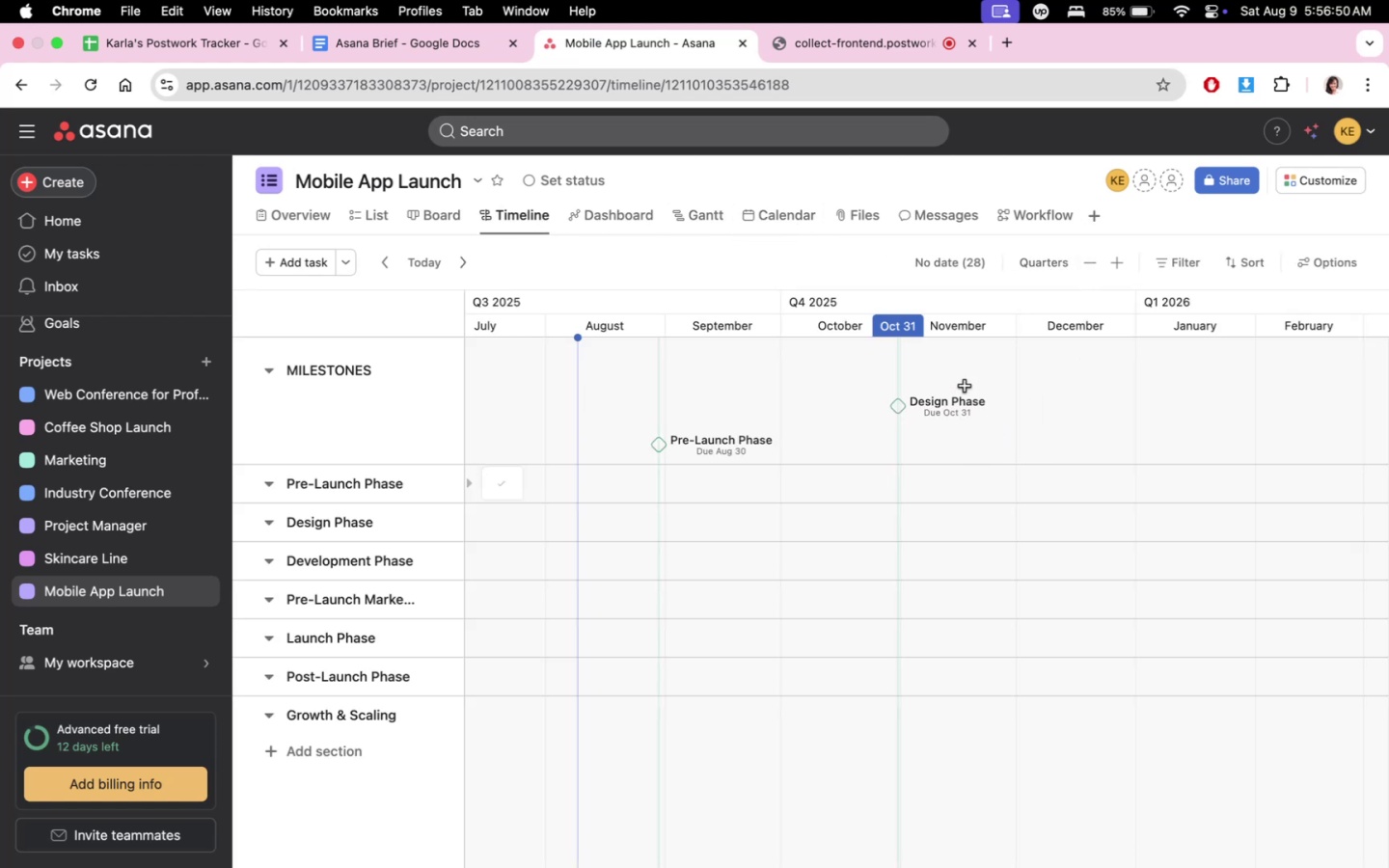 
scroll: coordinate [819, 529], scroll_direction: up, amount: 23.0
 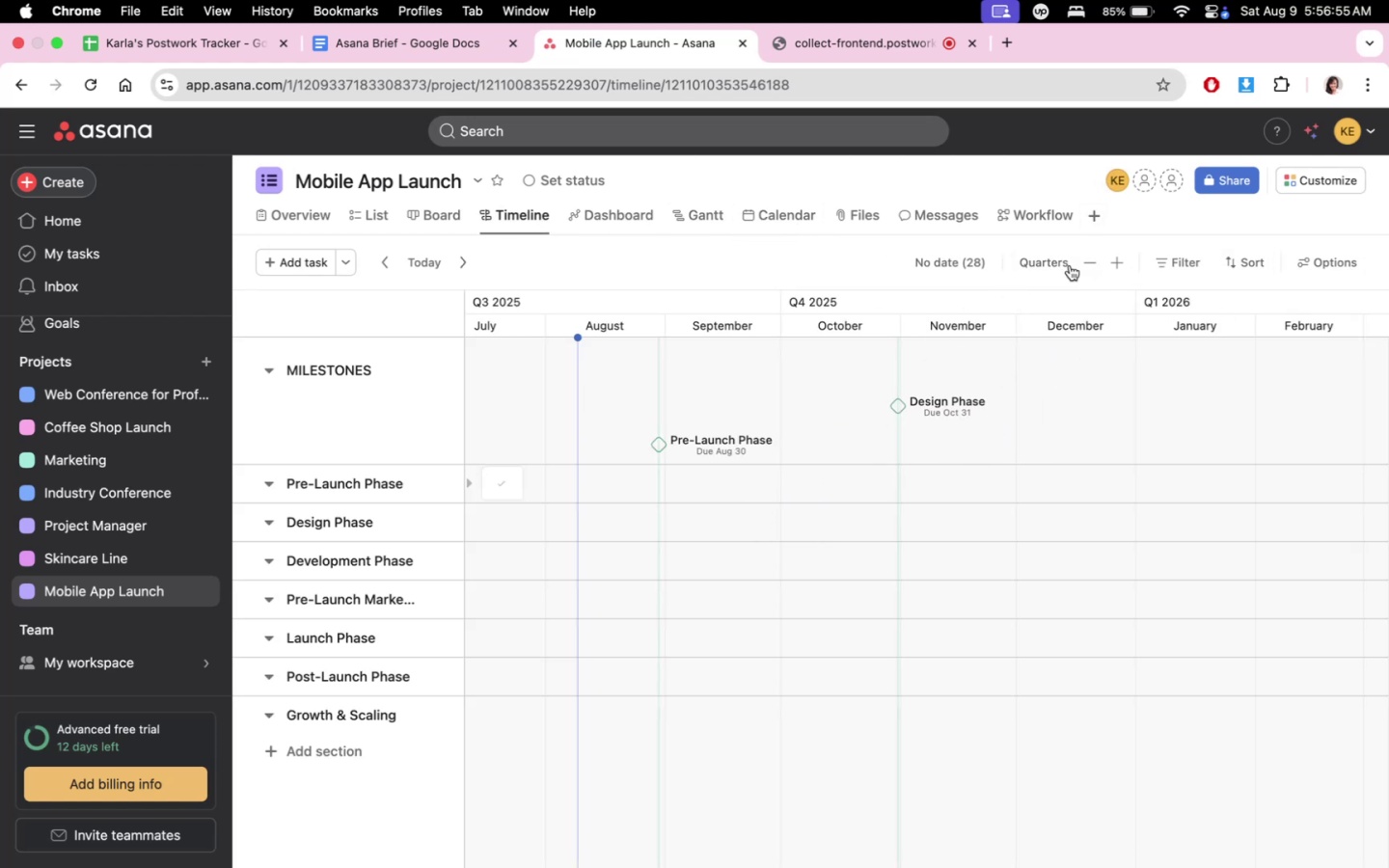 
wait(5.22)
 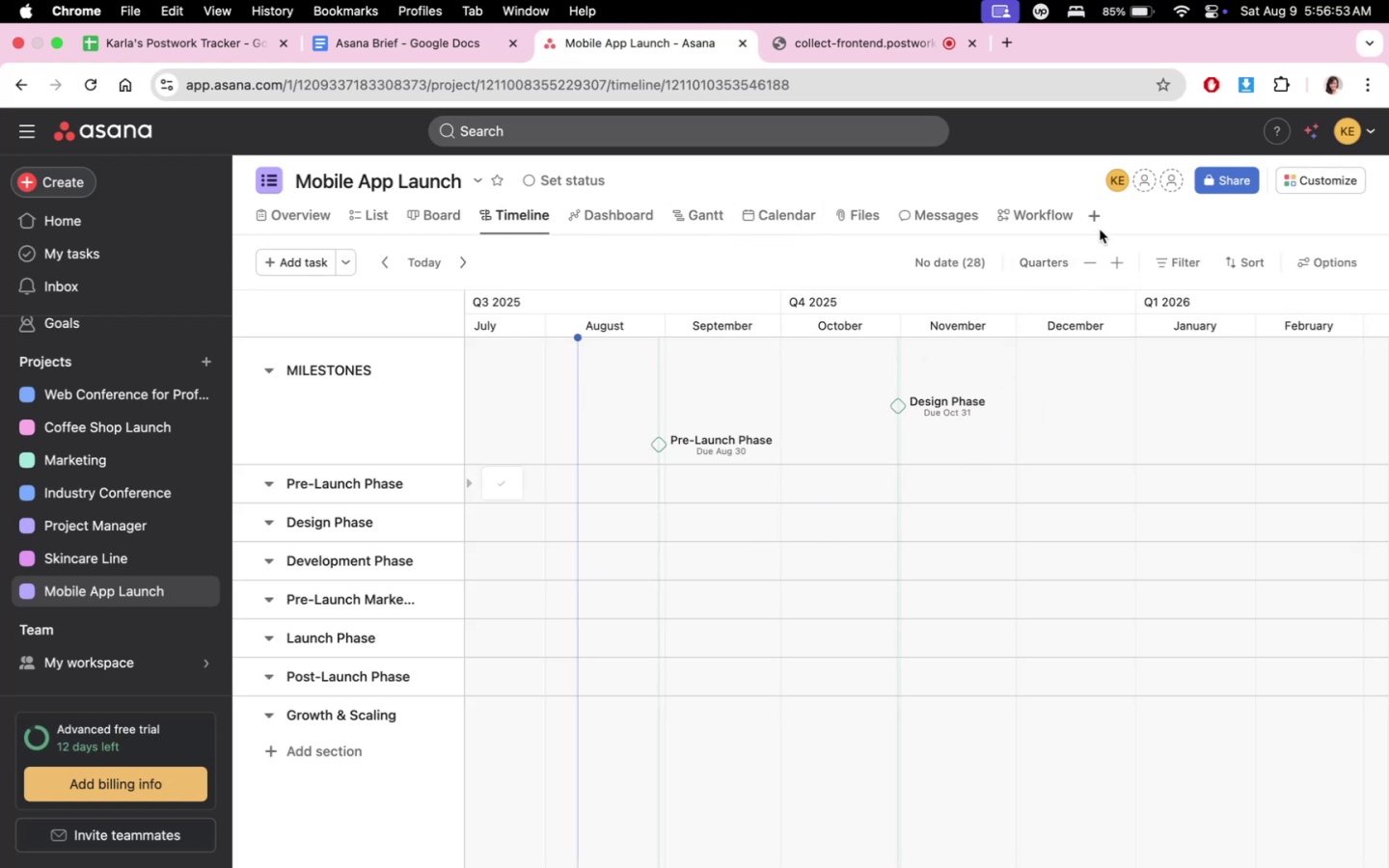 
left_click([1087, 263])
 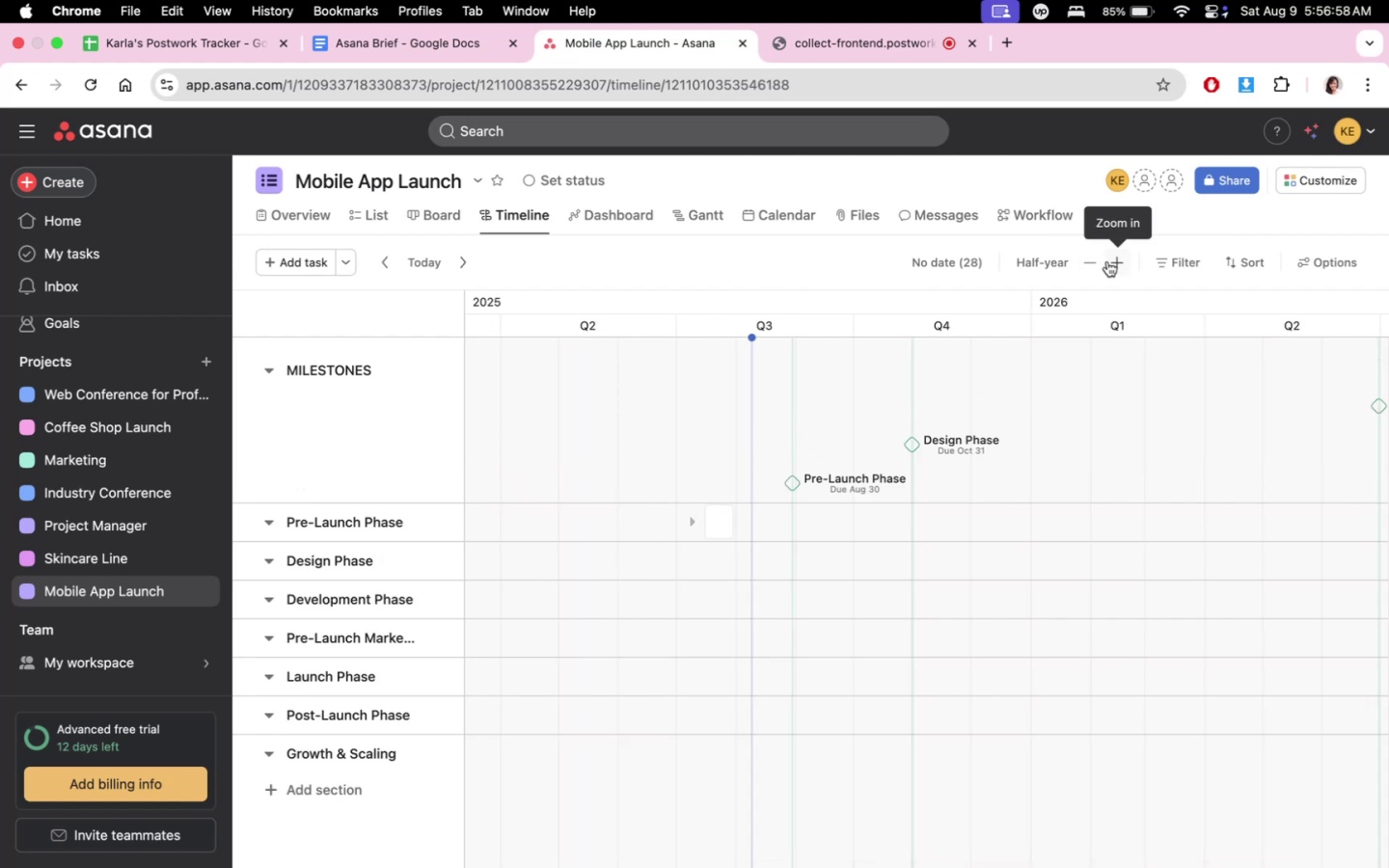 
left_click([1107, 261])
 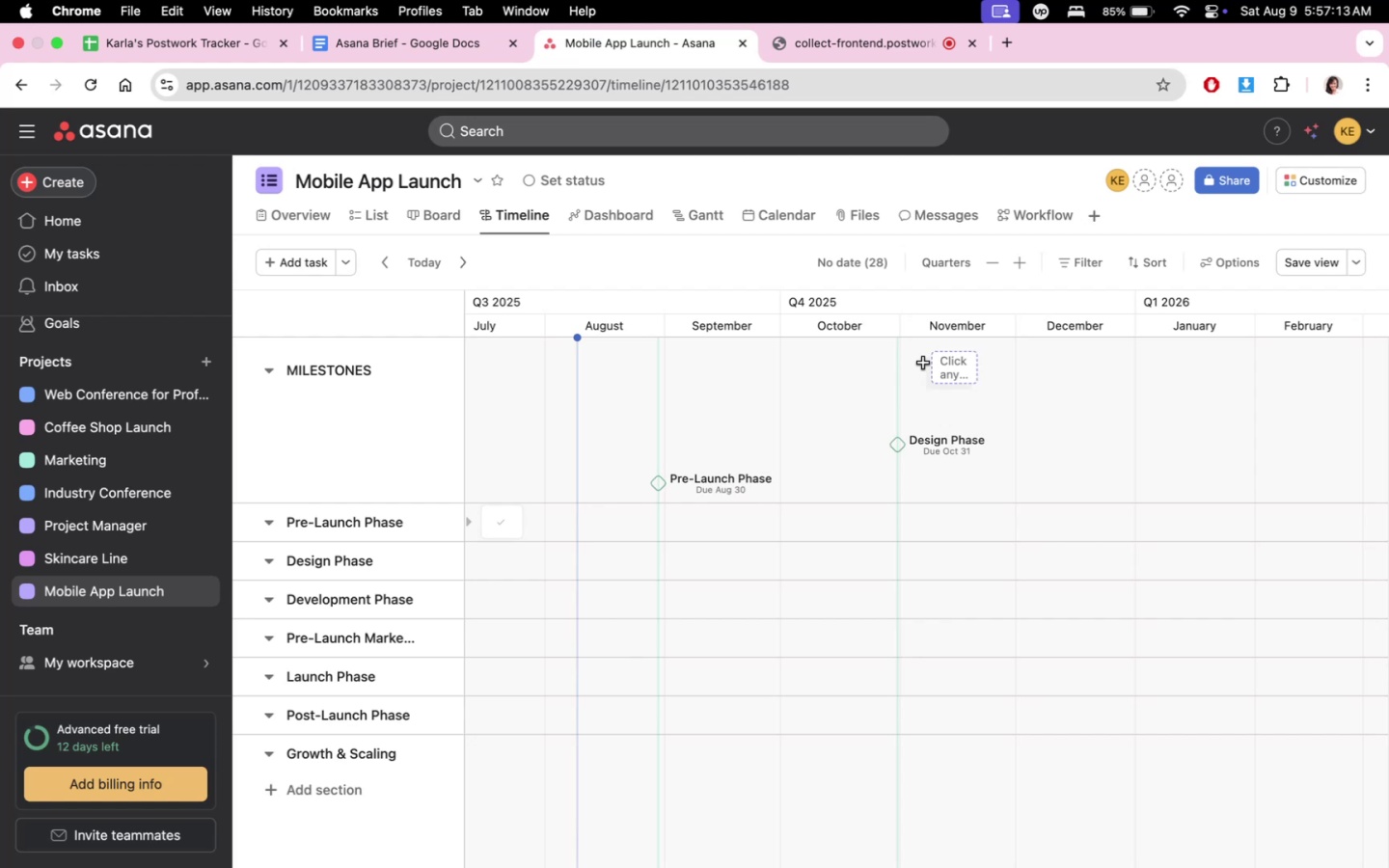 
wait(18.82)
 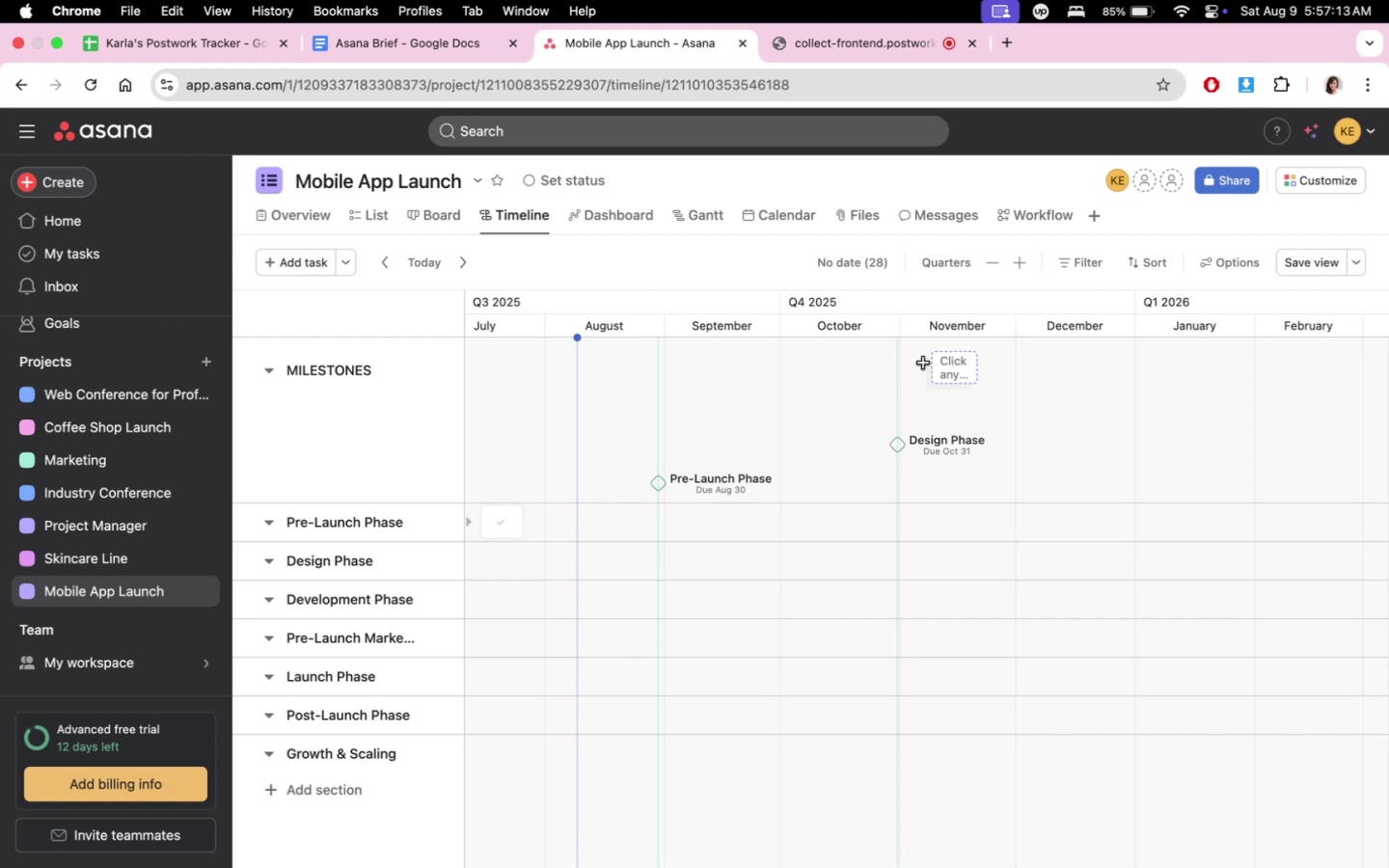 
left_click([595, 40])
 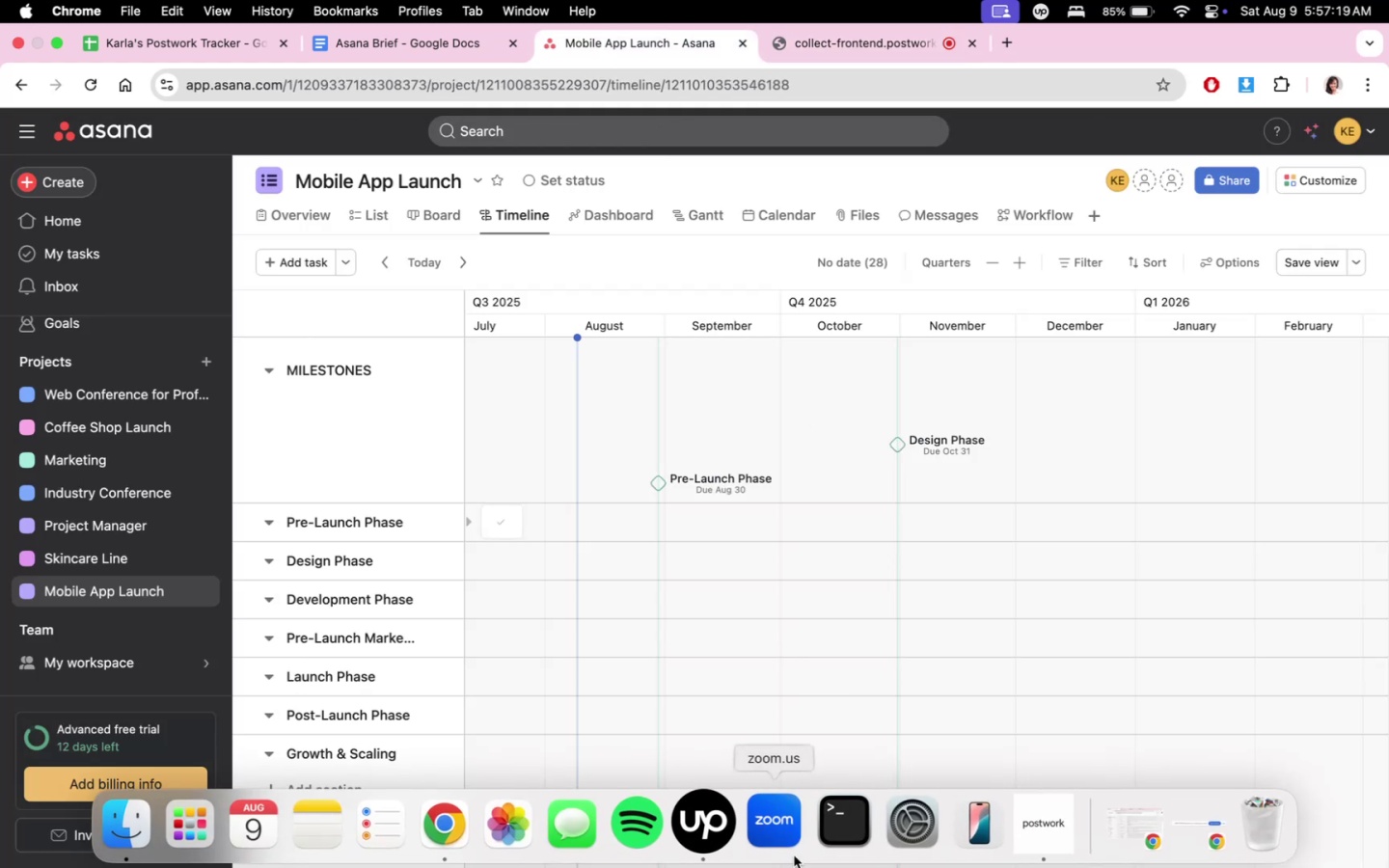 
left_click([722, 828])
 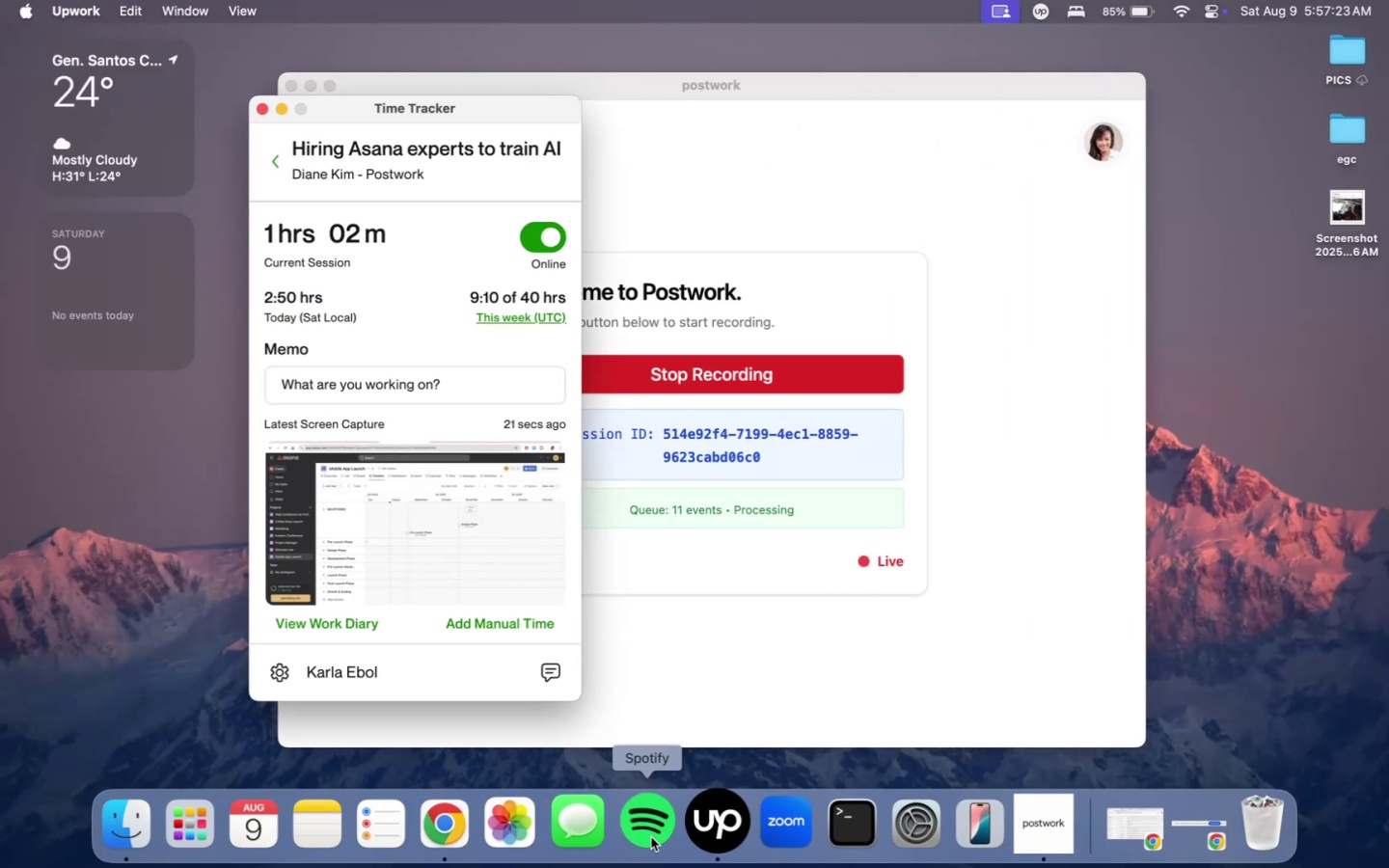 
double_click([465, 828])
 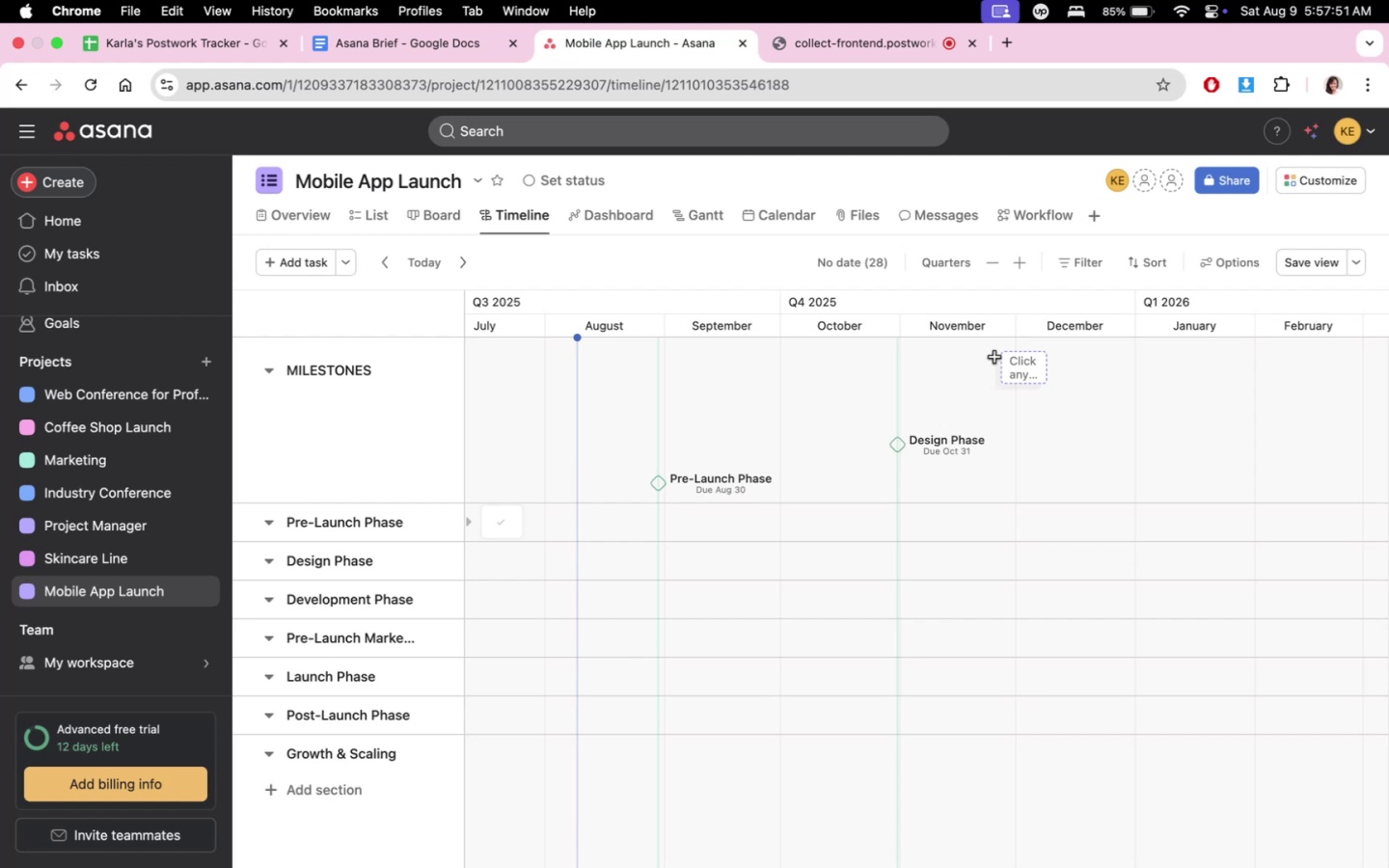 
wait(32.86)
 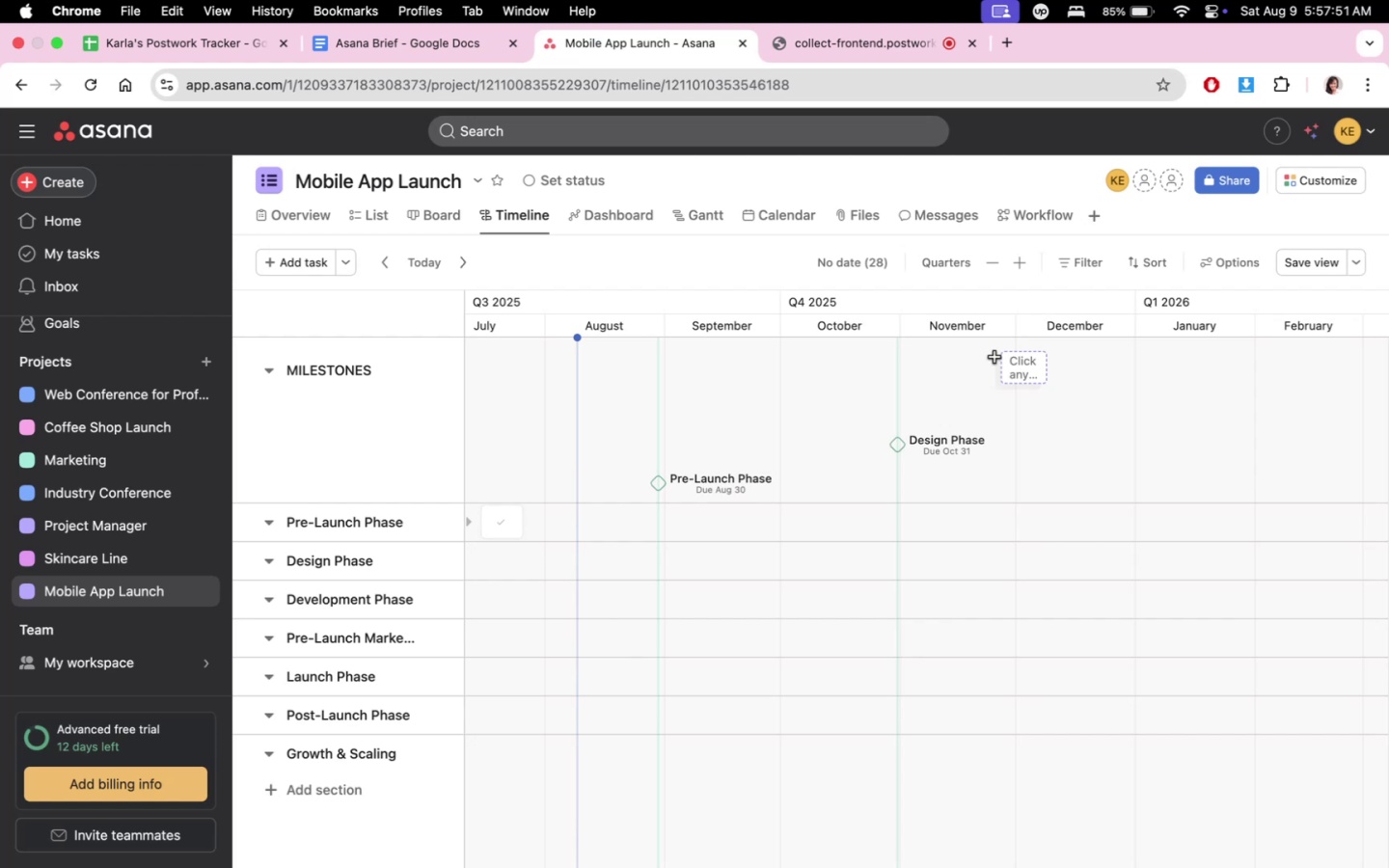 
left_click([423, 43])
 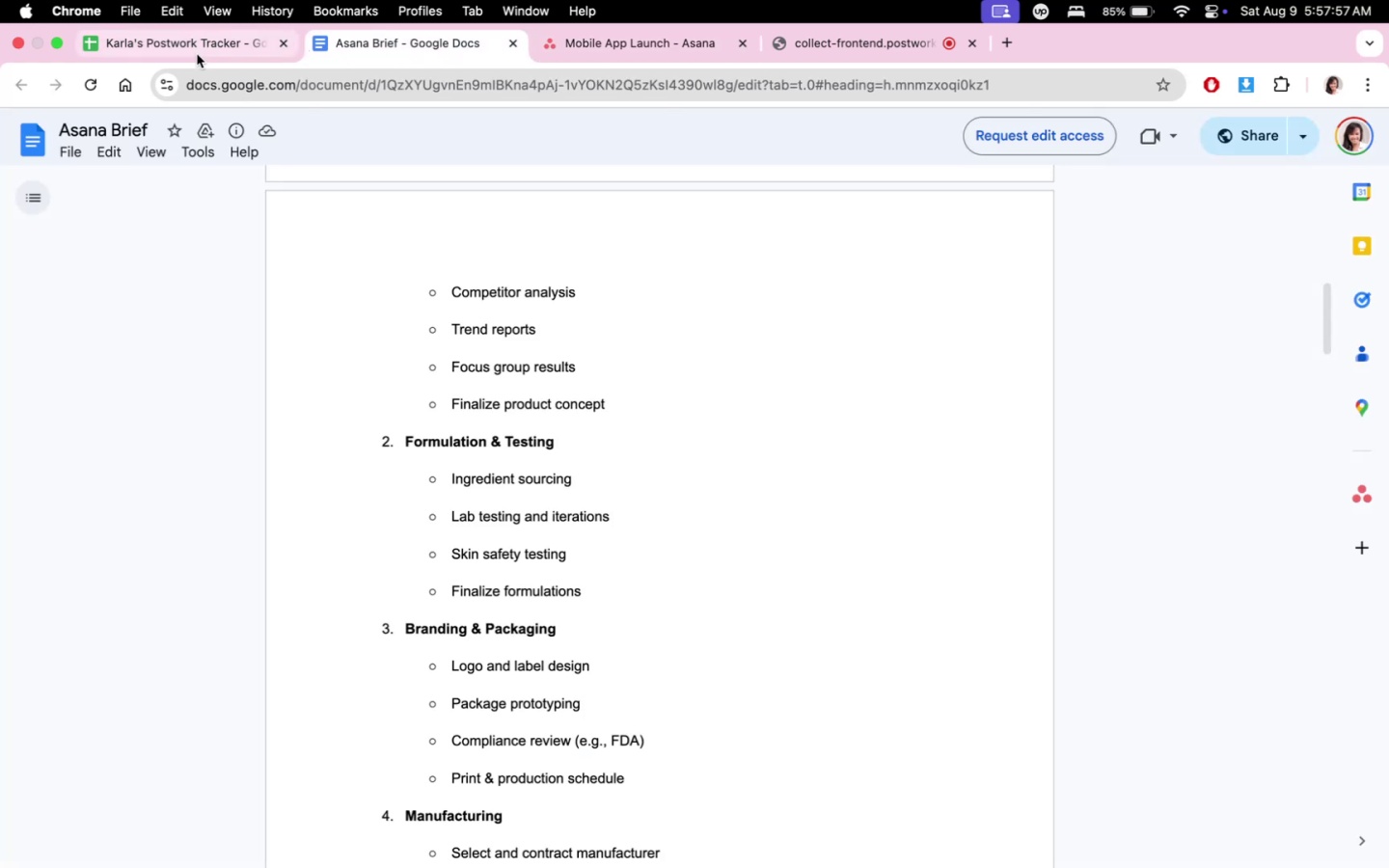 
left_click([197, 53])
 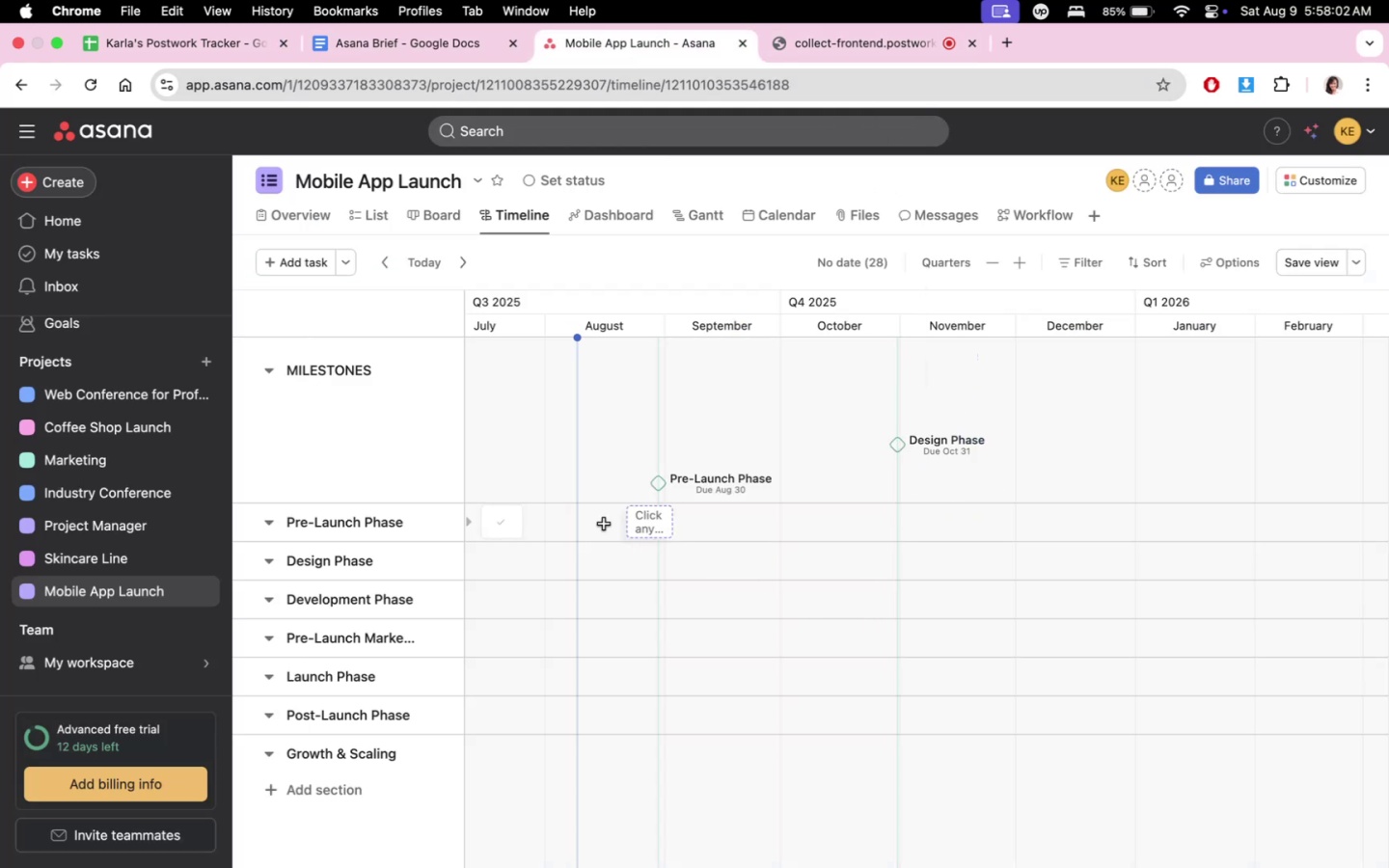 
wait(5.65)
 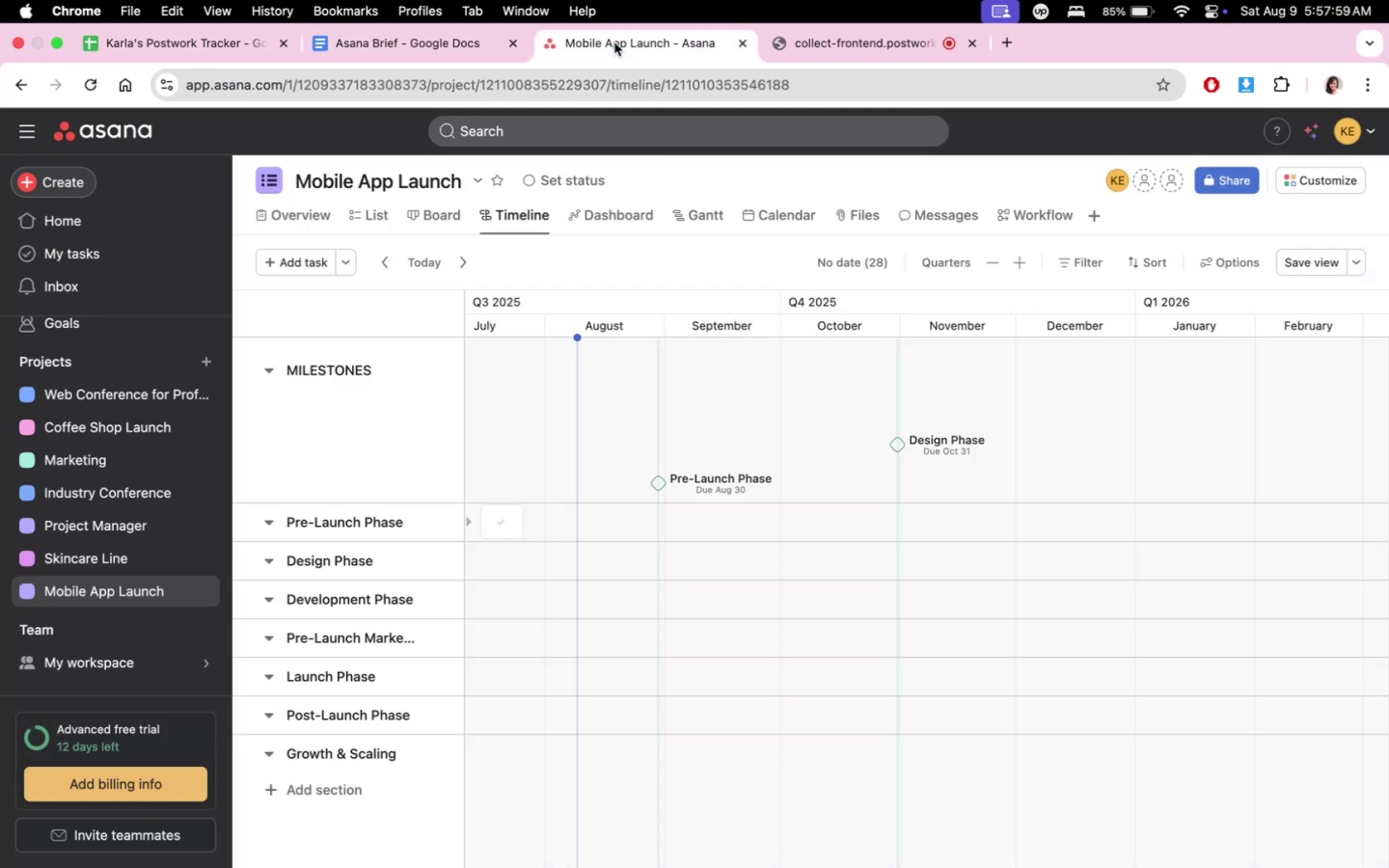 
scroll: coordinate [963, 488], scroll_direction: up, amount: 22.0
 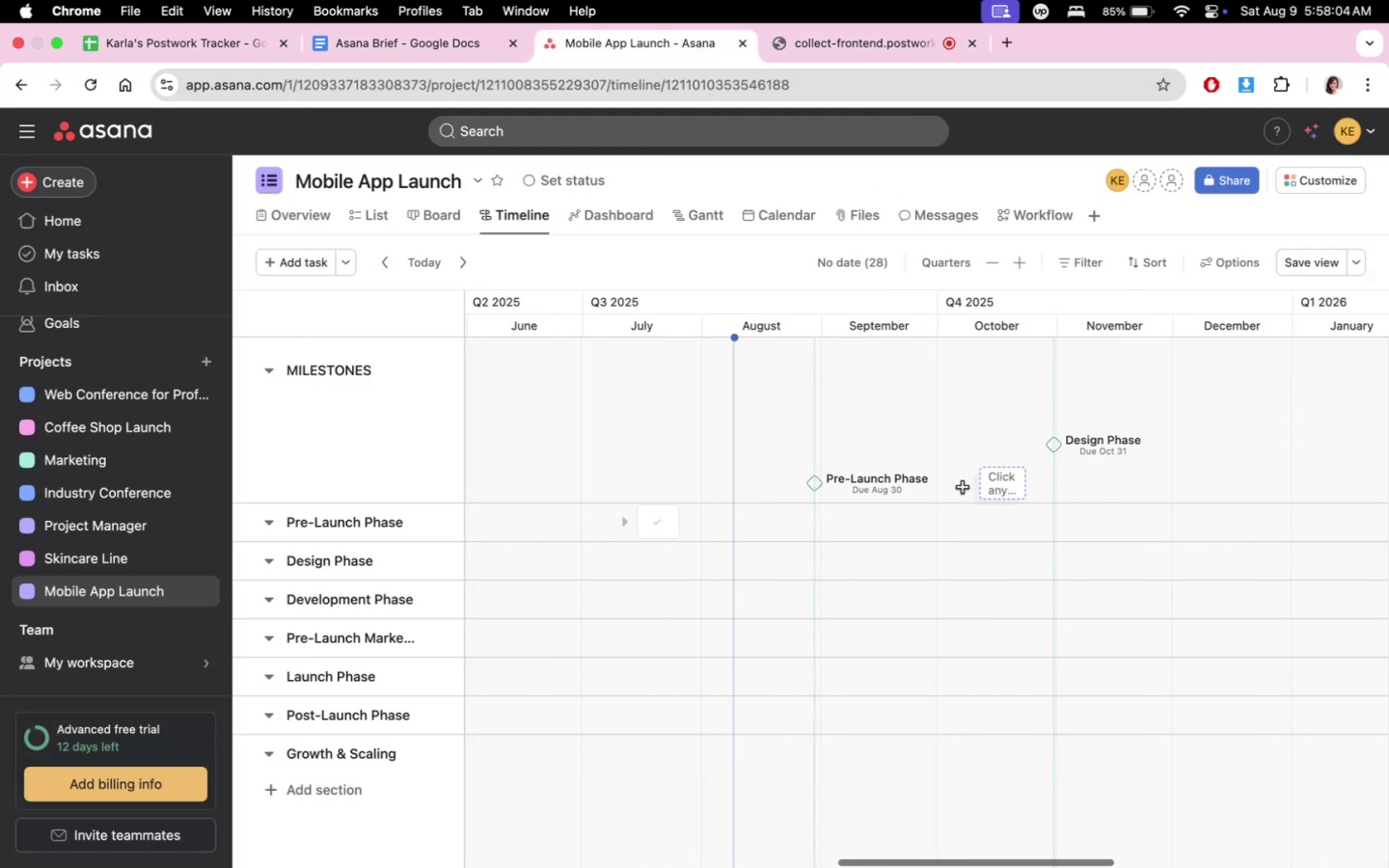 
scroll: coordinate [879, 498], scroll_direction: down, amount: 13.0
 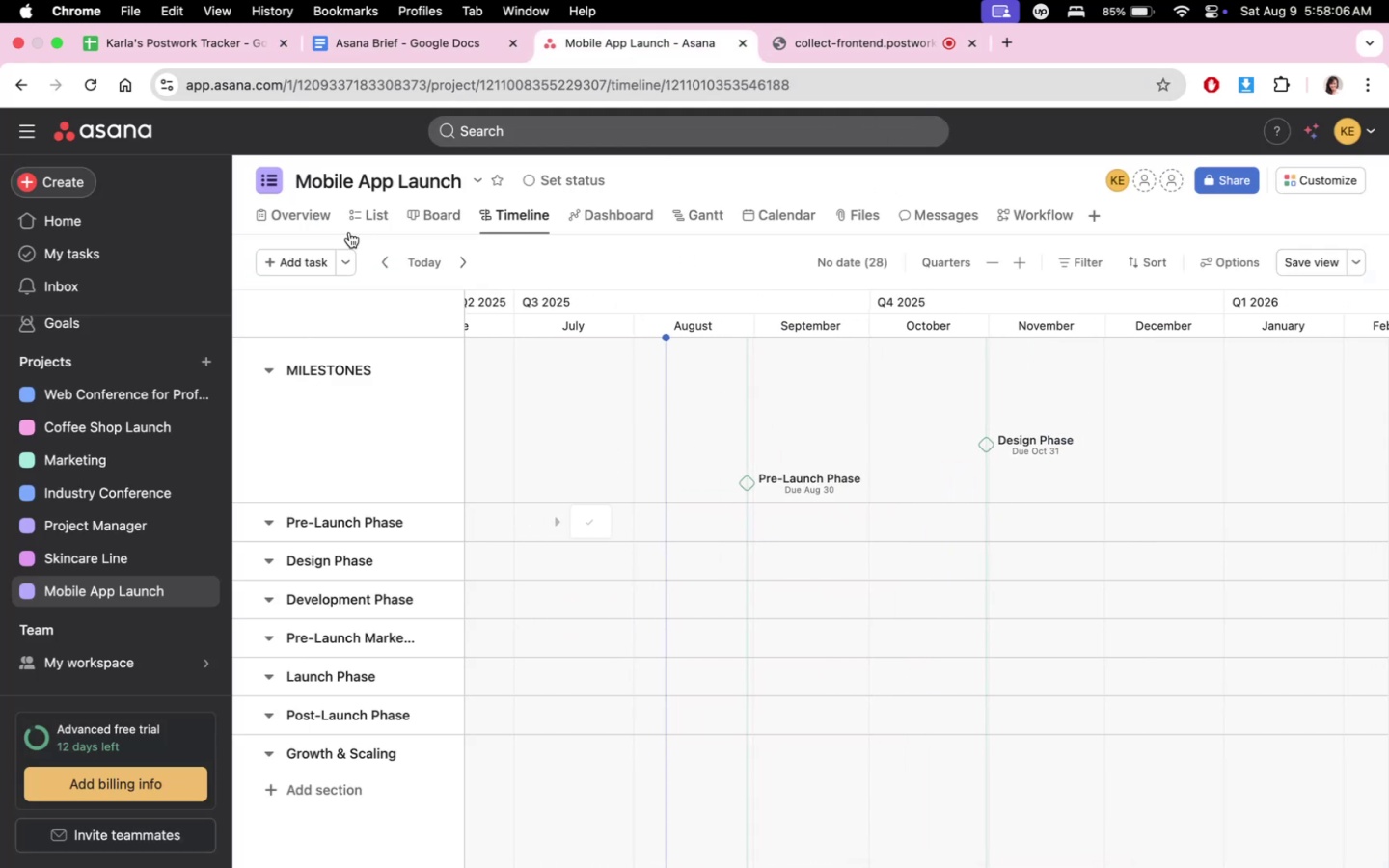 
left_click([319, 216])
 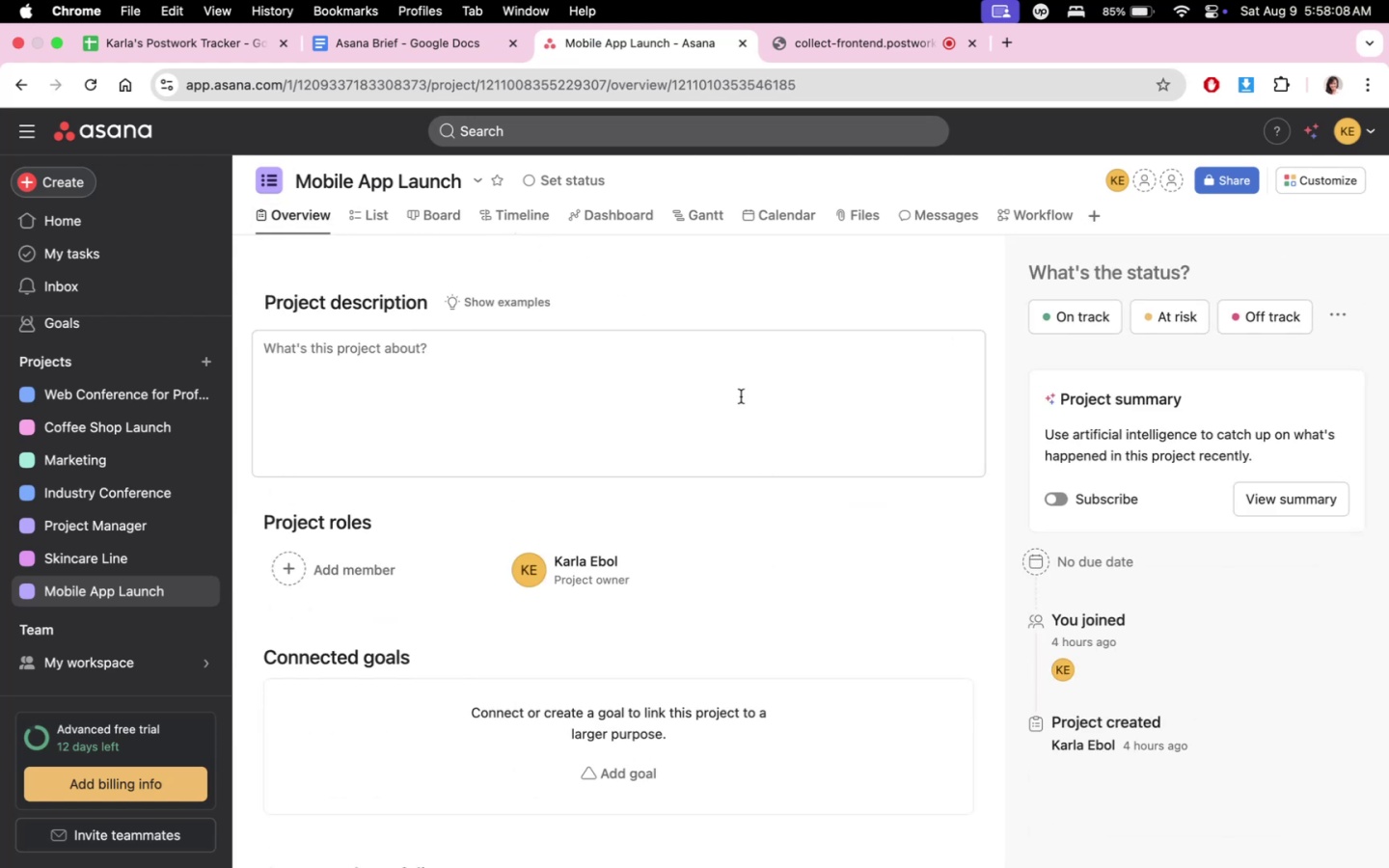 
left_click([547, 225])
 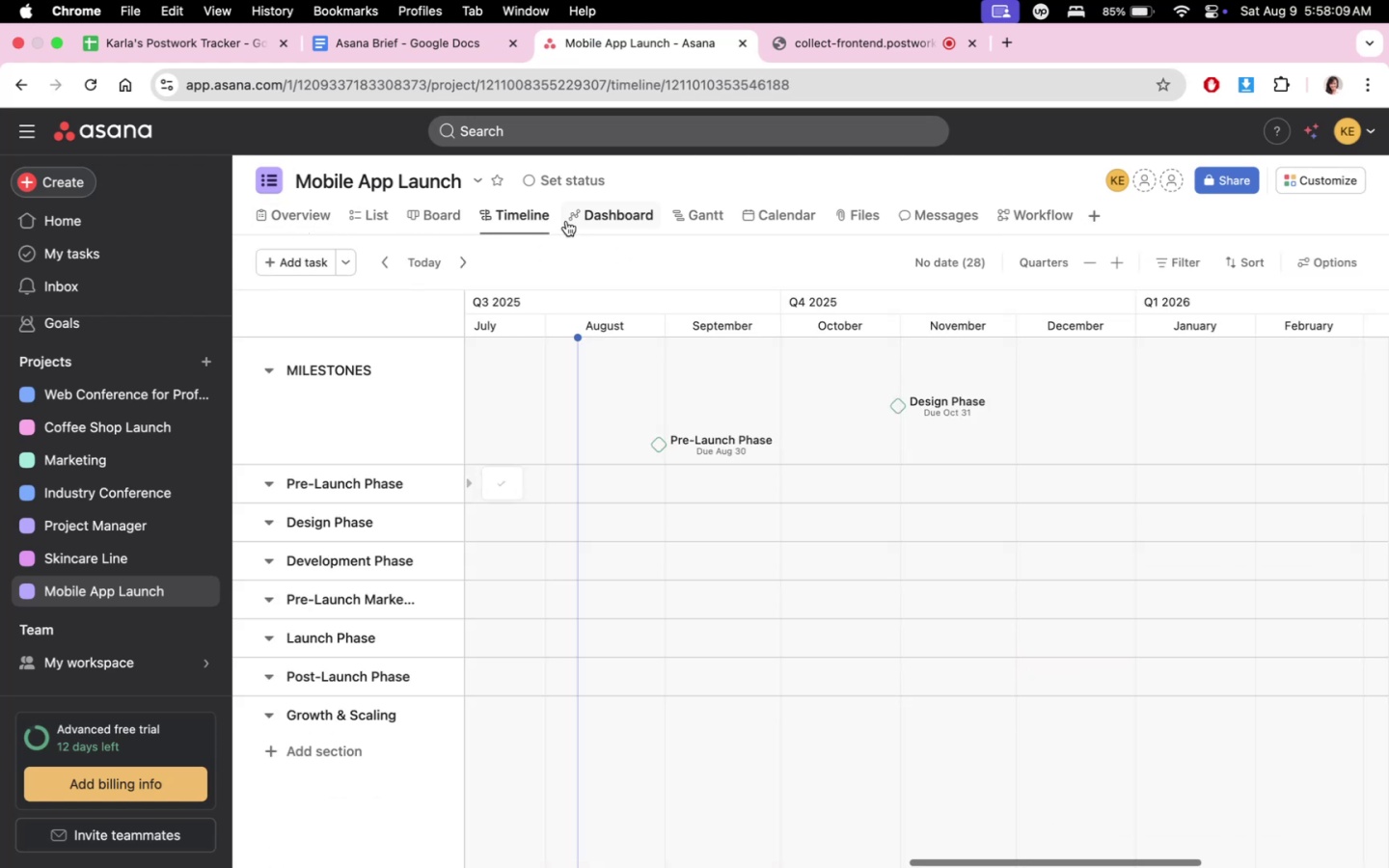 
left_click([566, 221])
 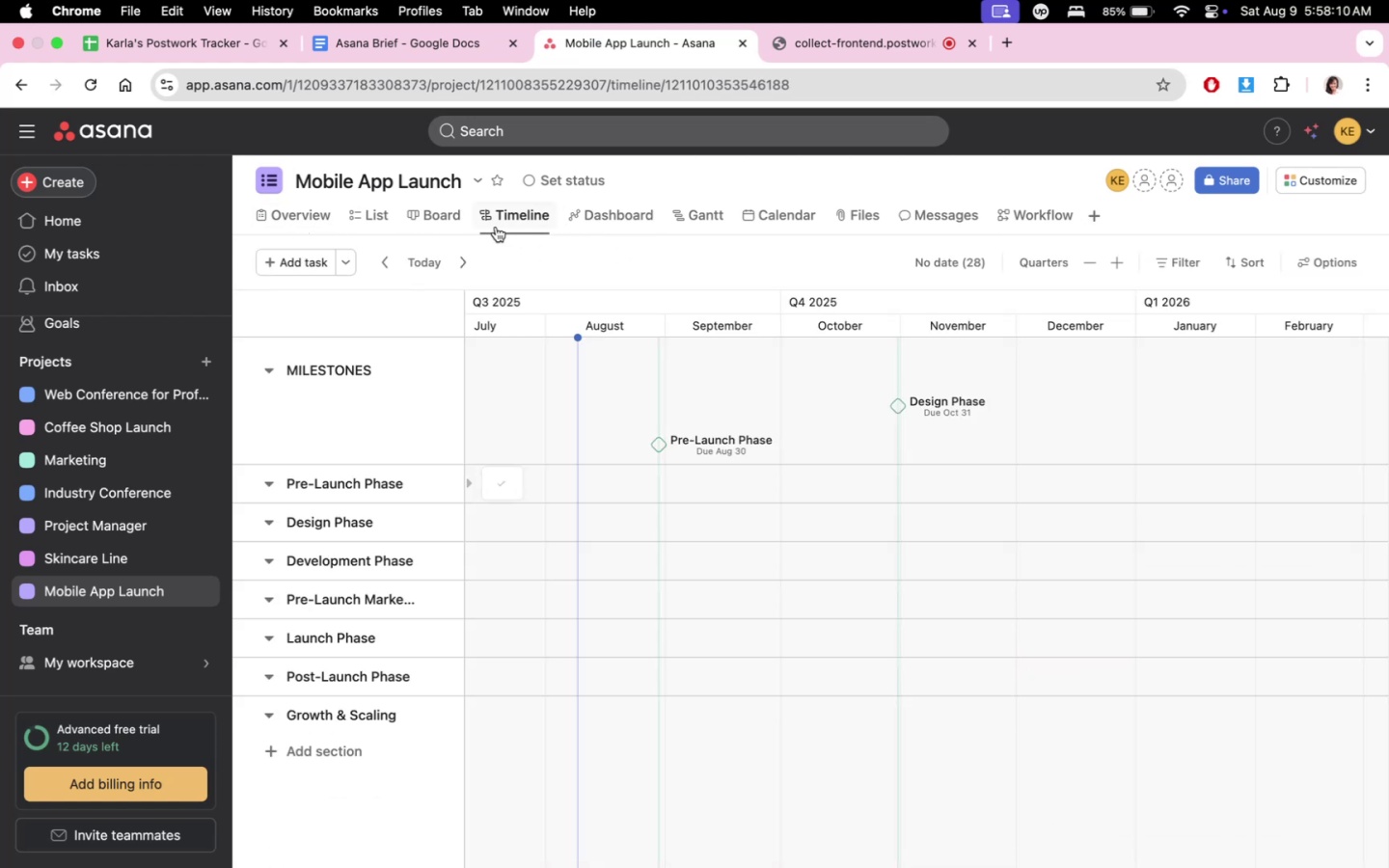 
left_click([348, 223])
 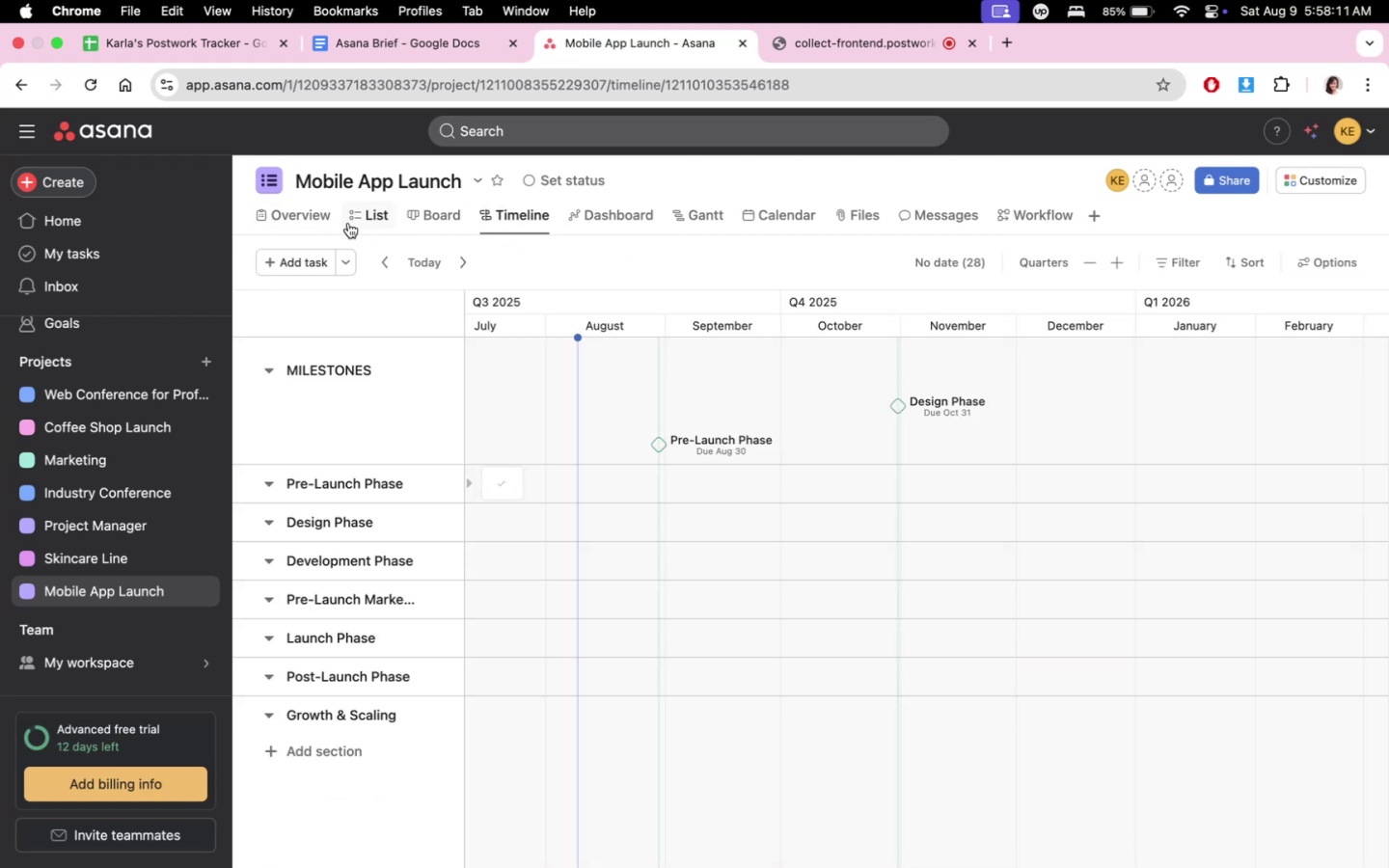 
left_click([356, 219])
 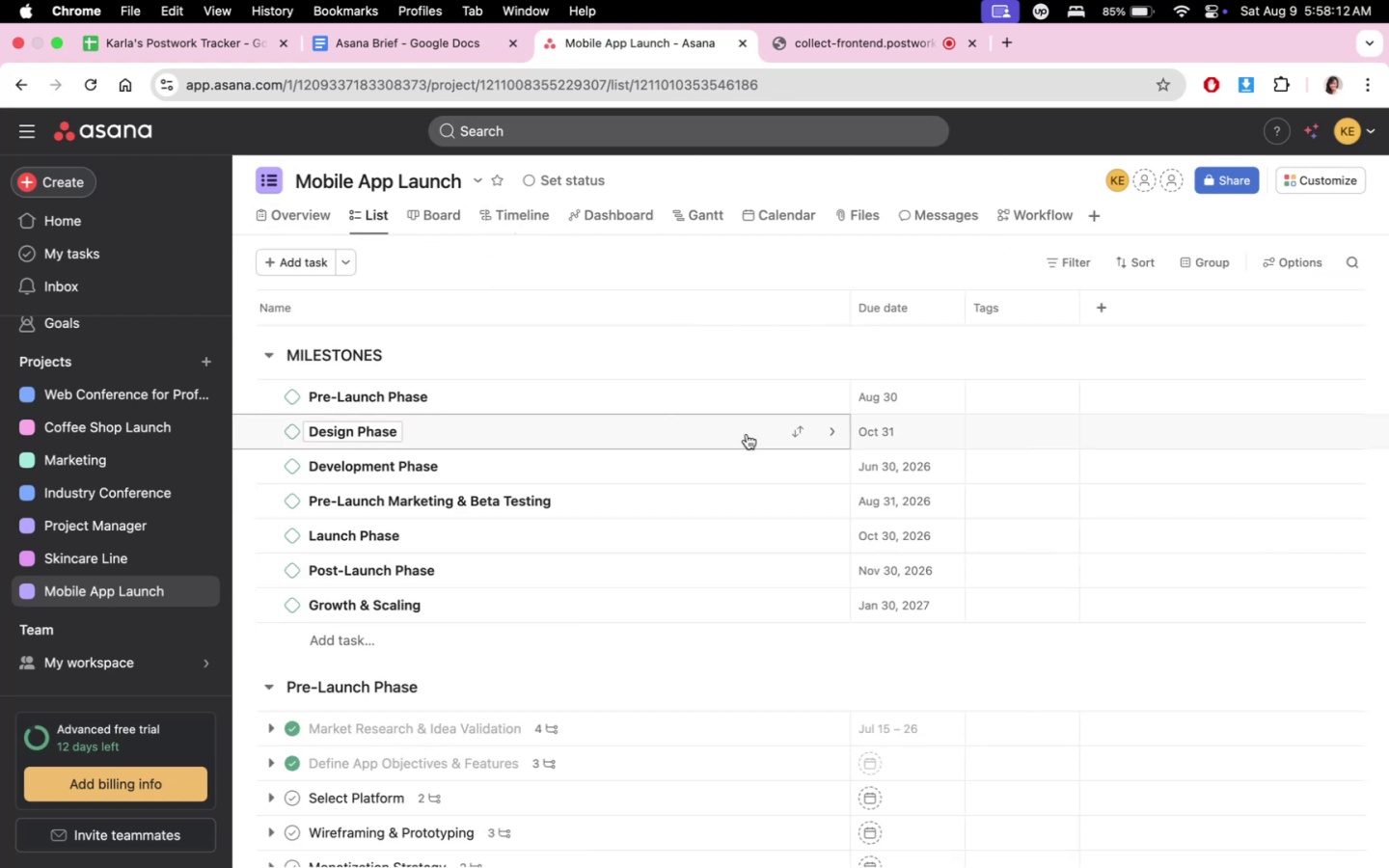 
scroll: coordinate [764, 654], scroll_direction: down, amount: 6.0
 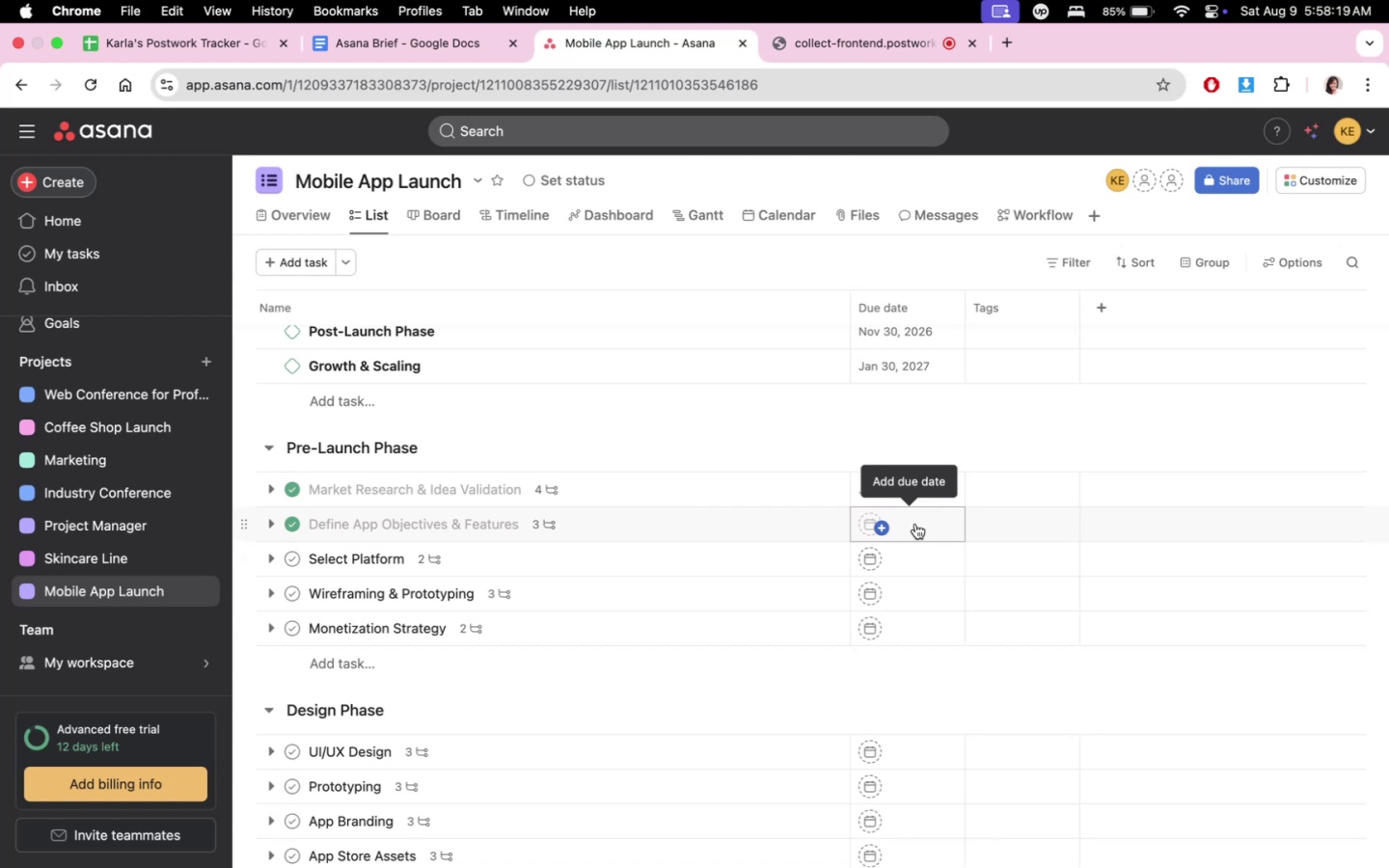 
wait(11.1)
 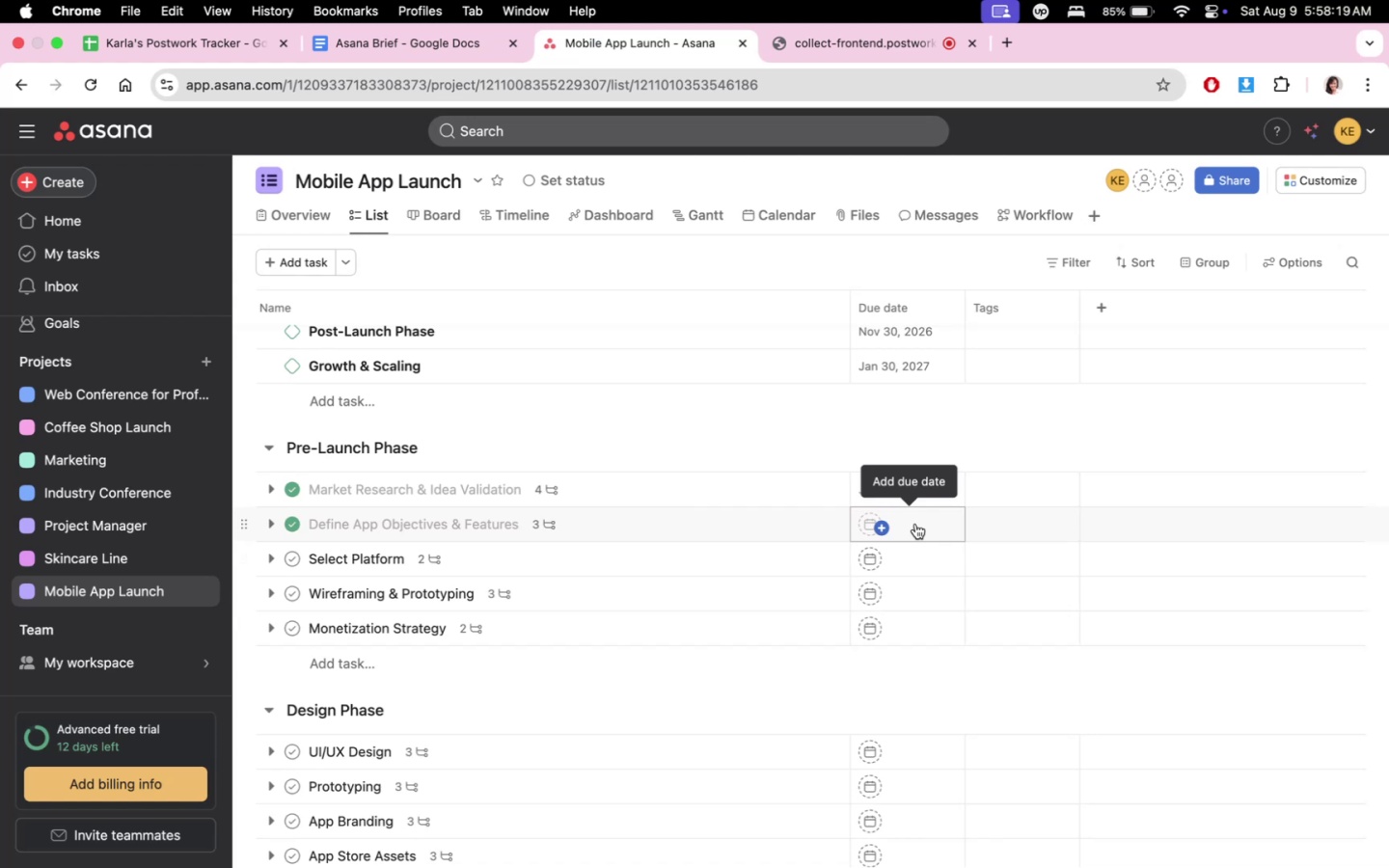 
left_click([915, 524])
 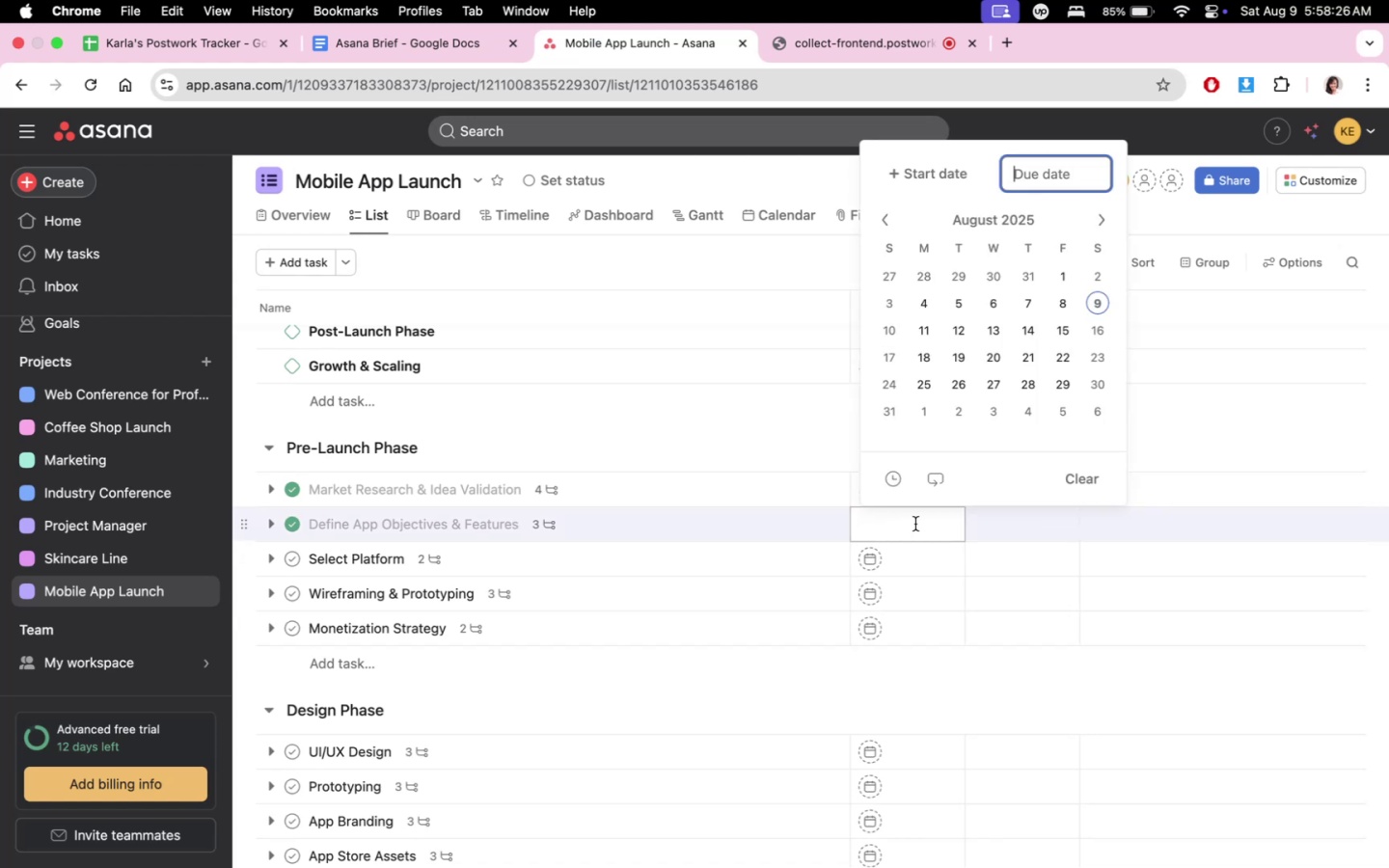 
left_click([810, 454])
 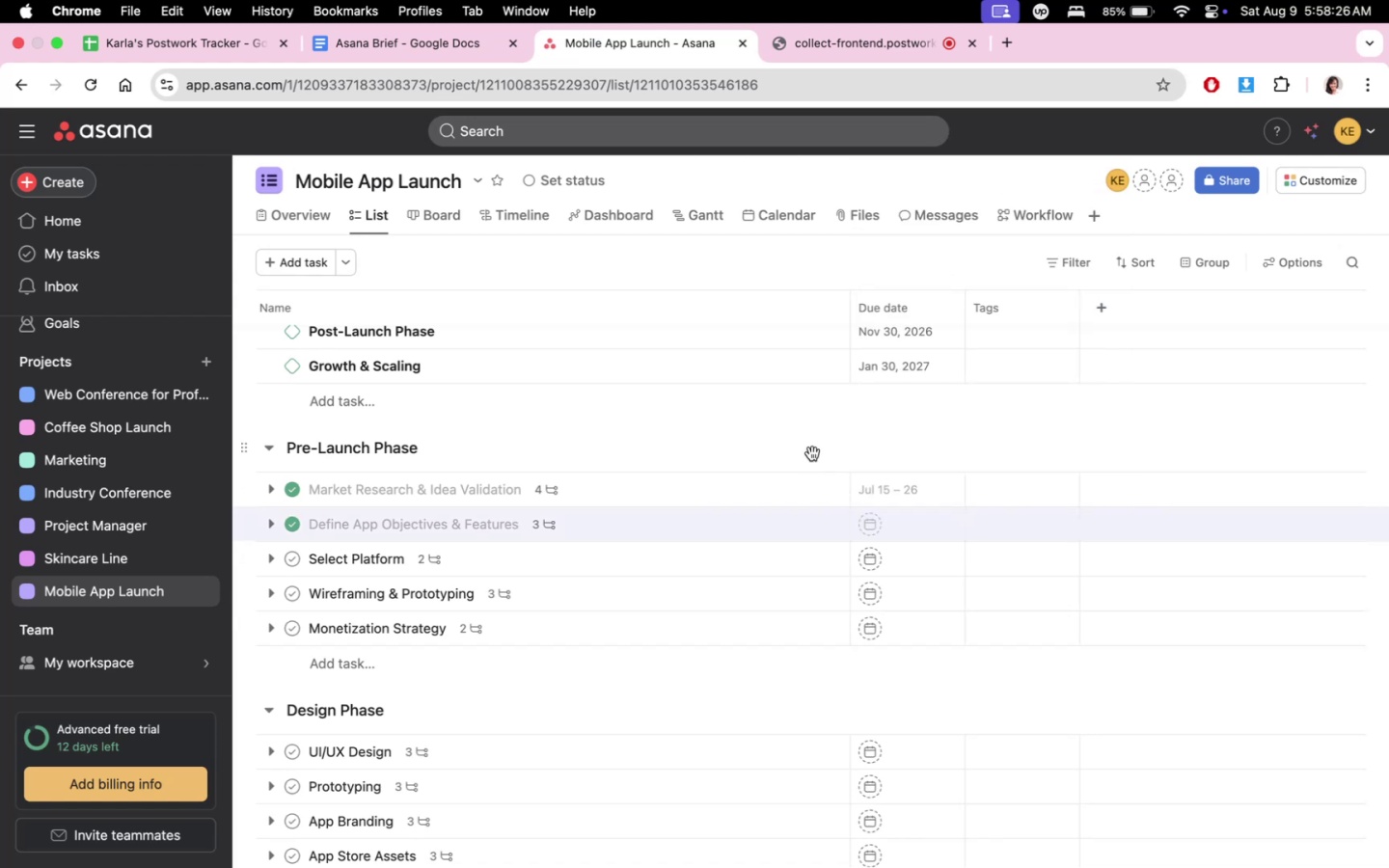 
scroll: coordinate [988, 507], scroll_direction: up, amount: 15.0
 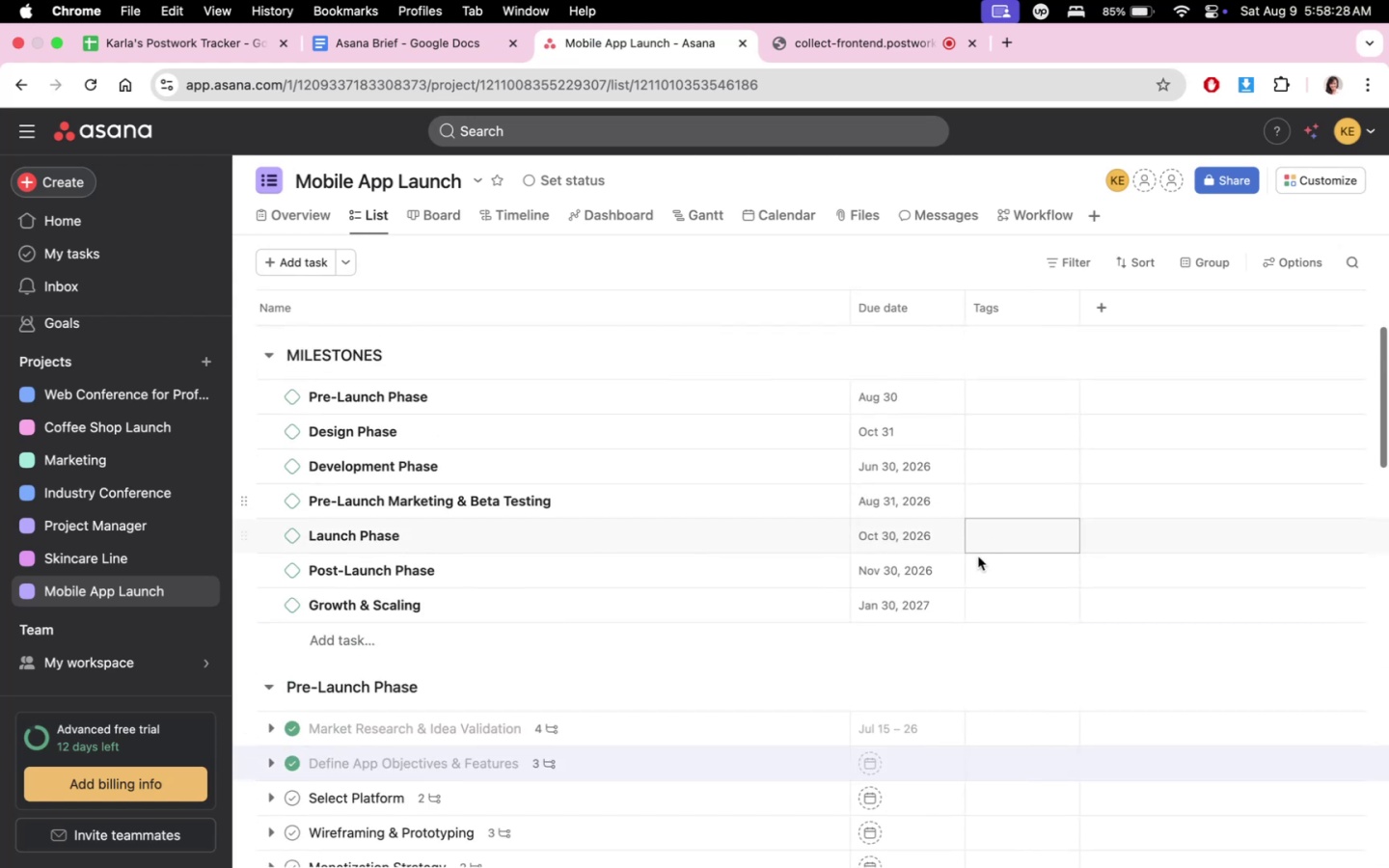 
scroll: coordinate [986, 645], scroll_direction: down, amount: 5.0
 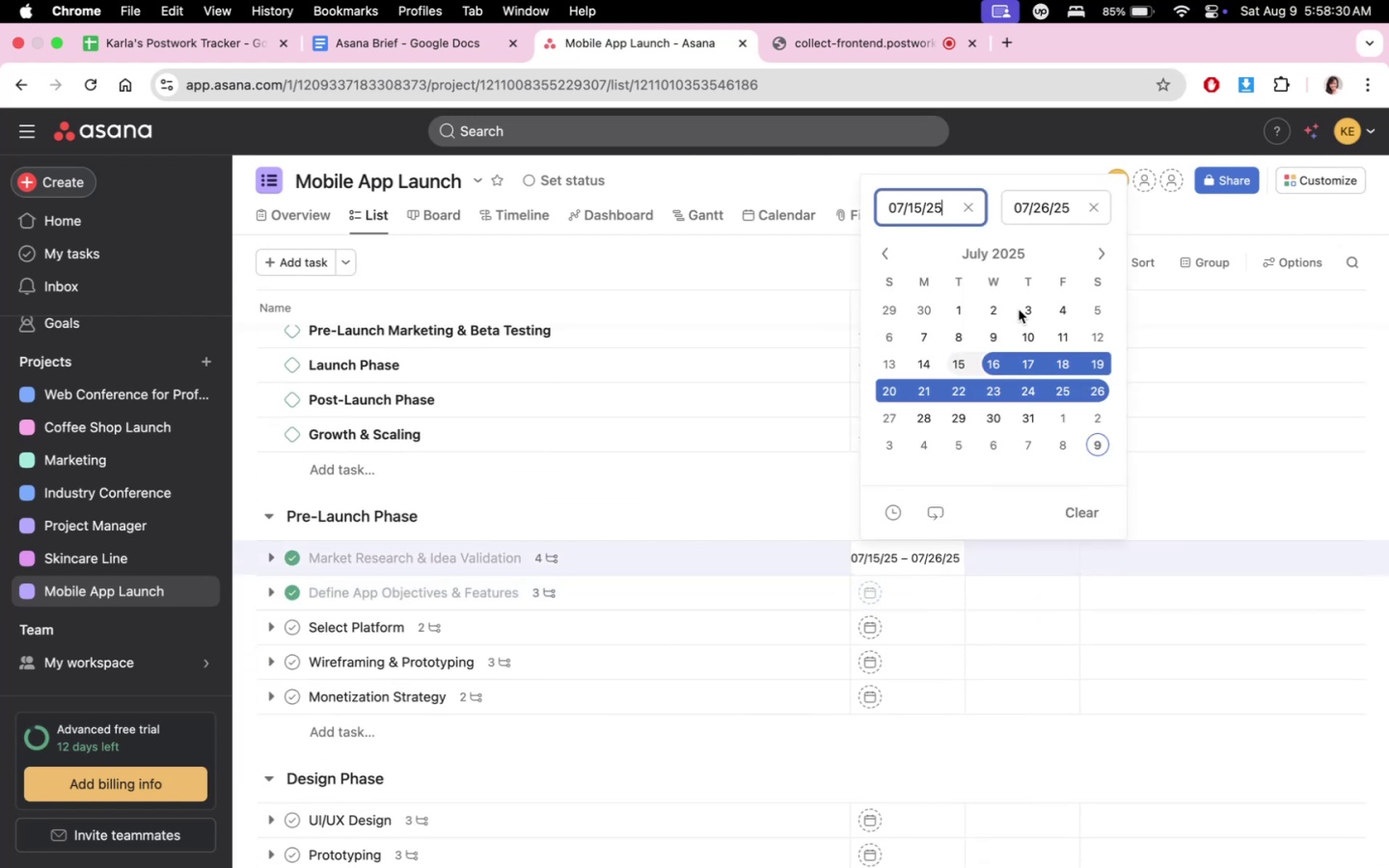 
left_click([961, 303])
 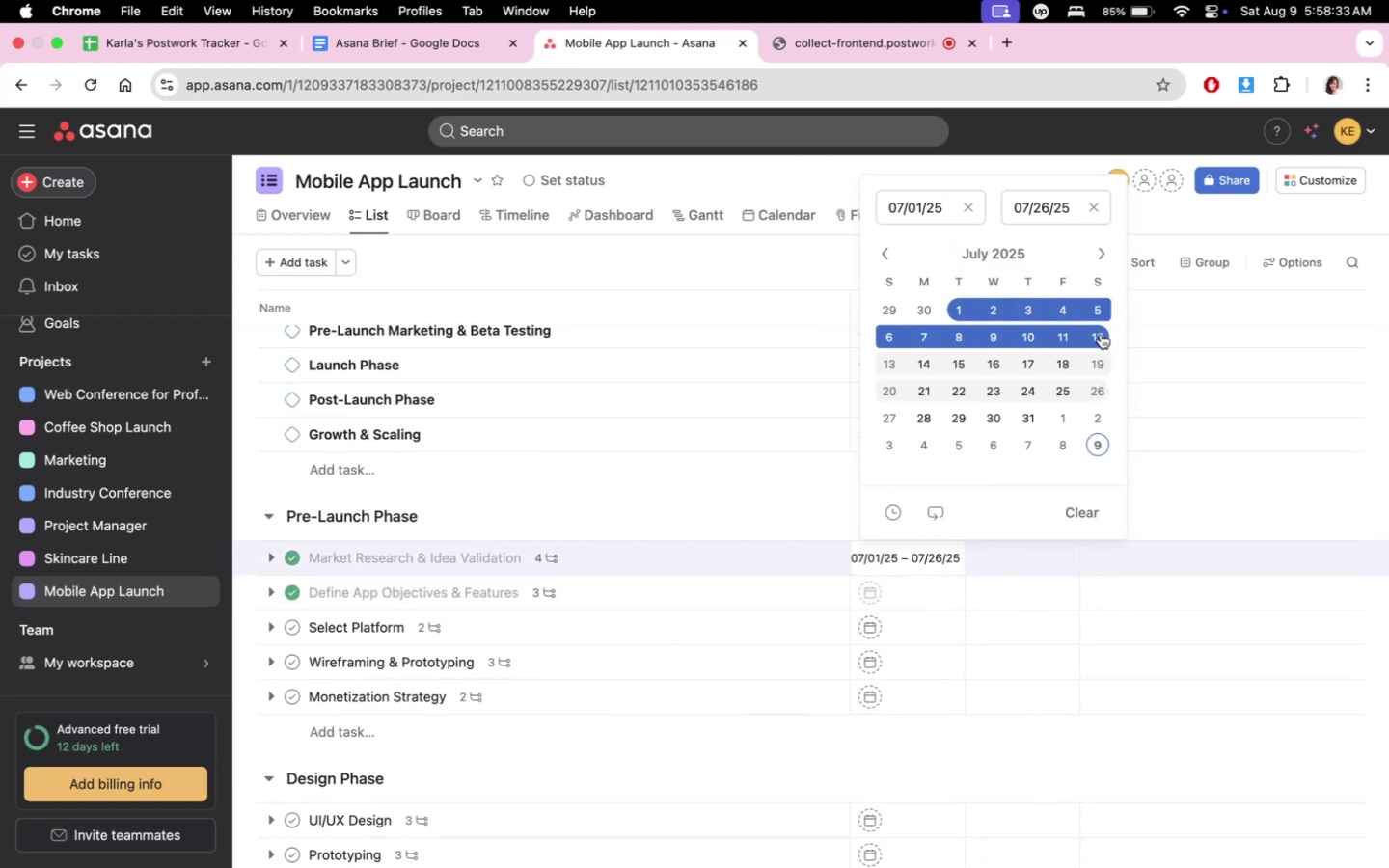 
left_click([1101, 334])
 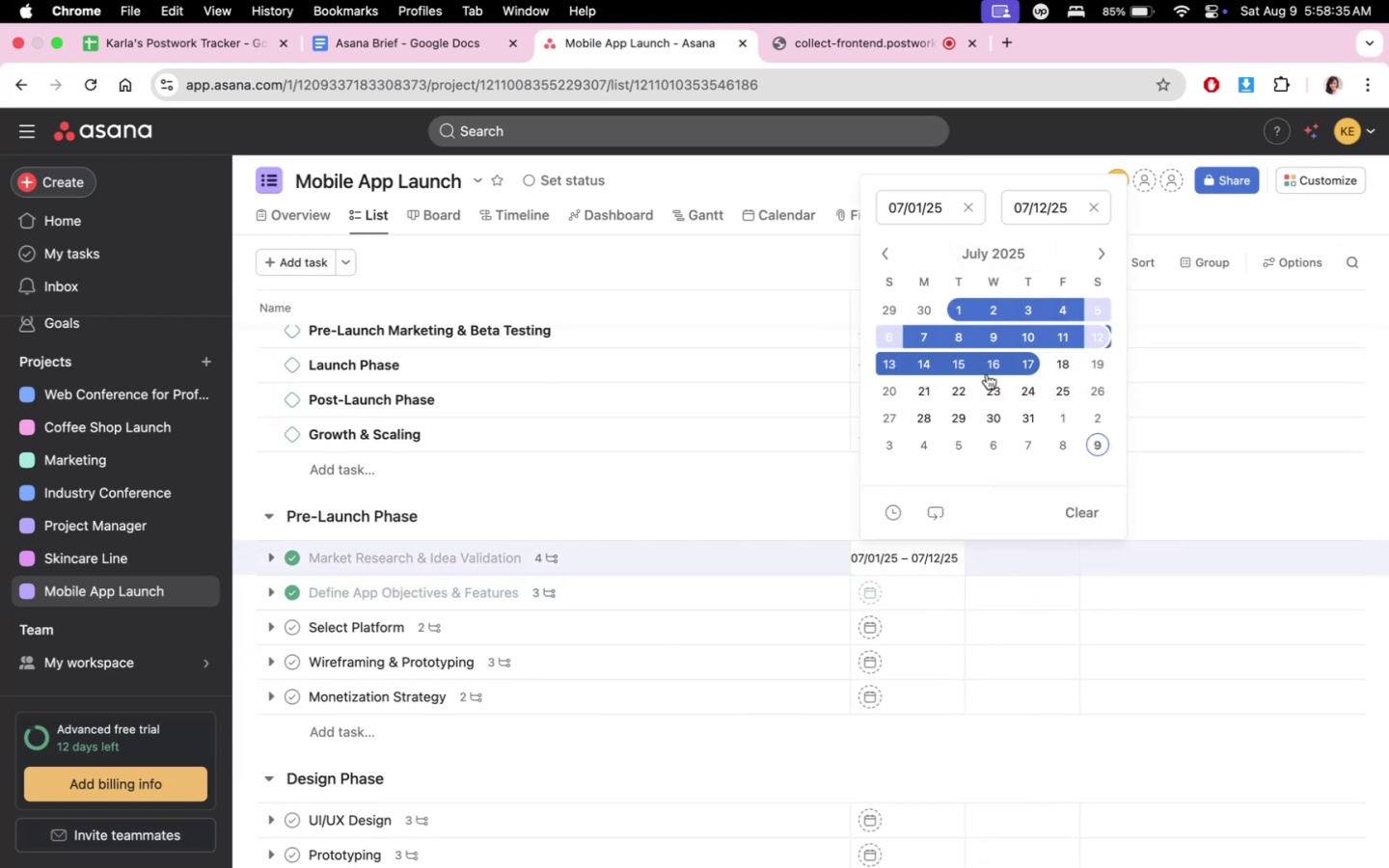 
left_click([717, 521])
 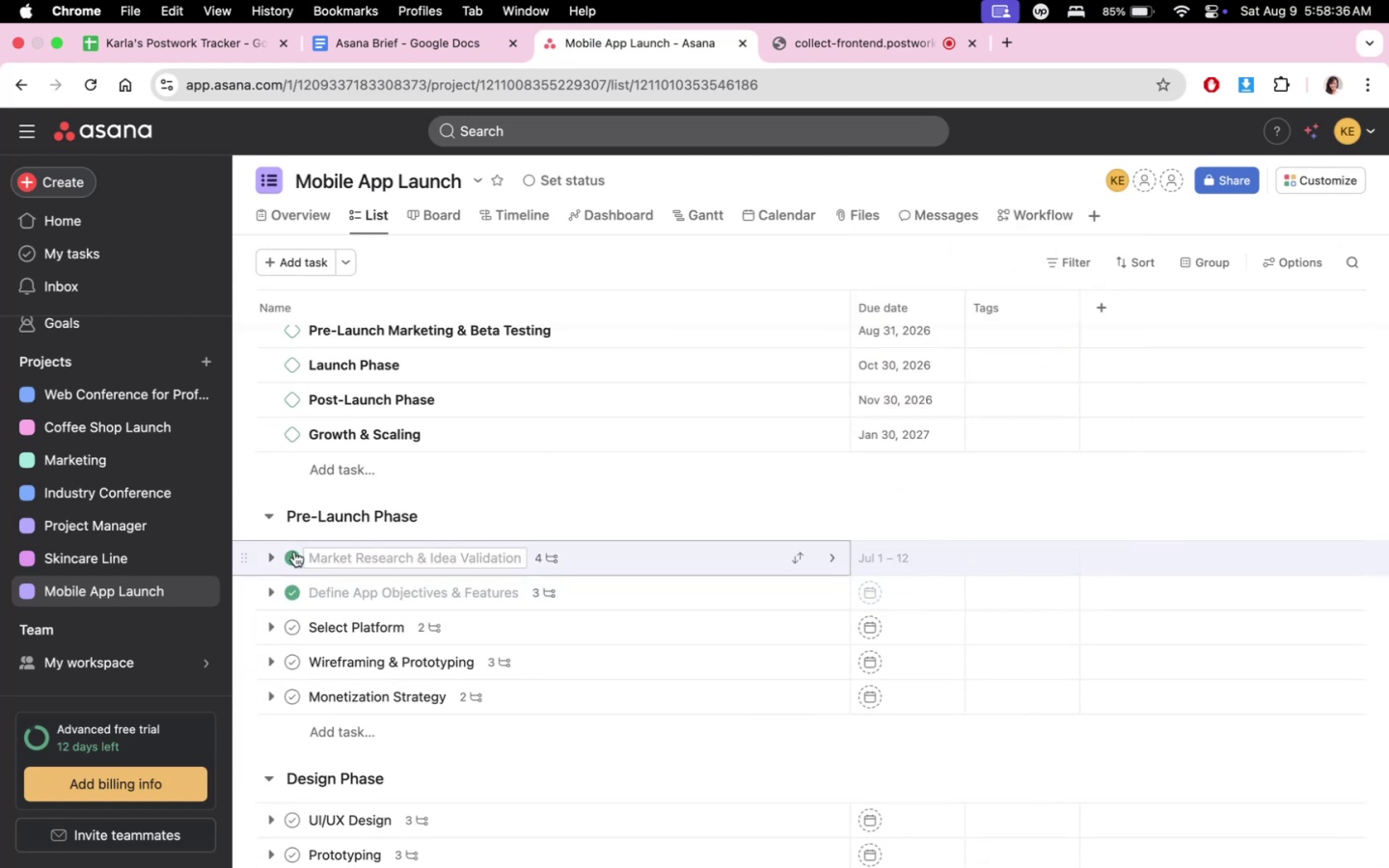 
left_click([267, 553])
 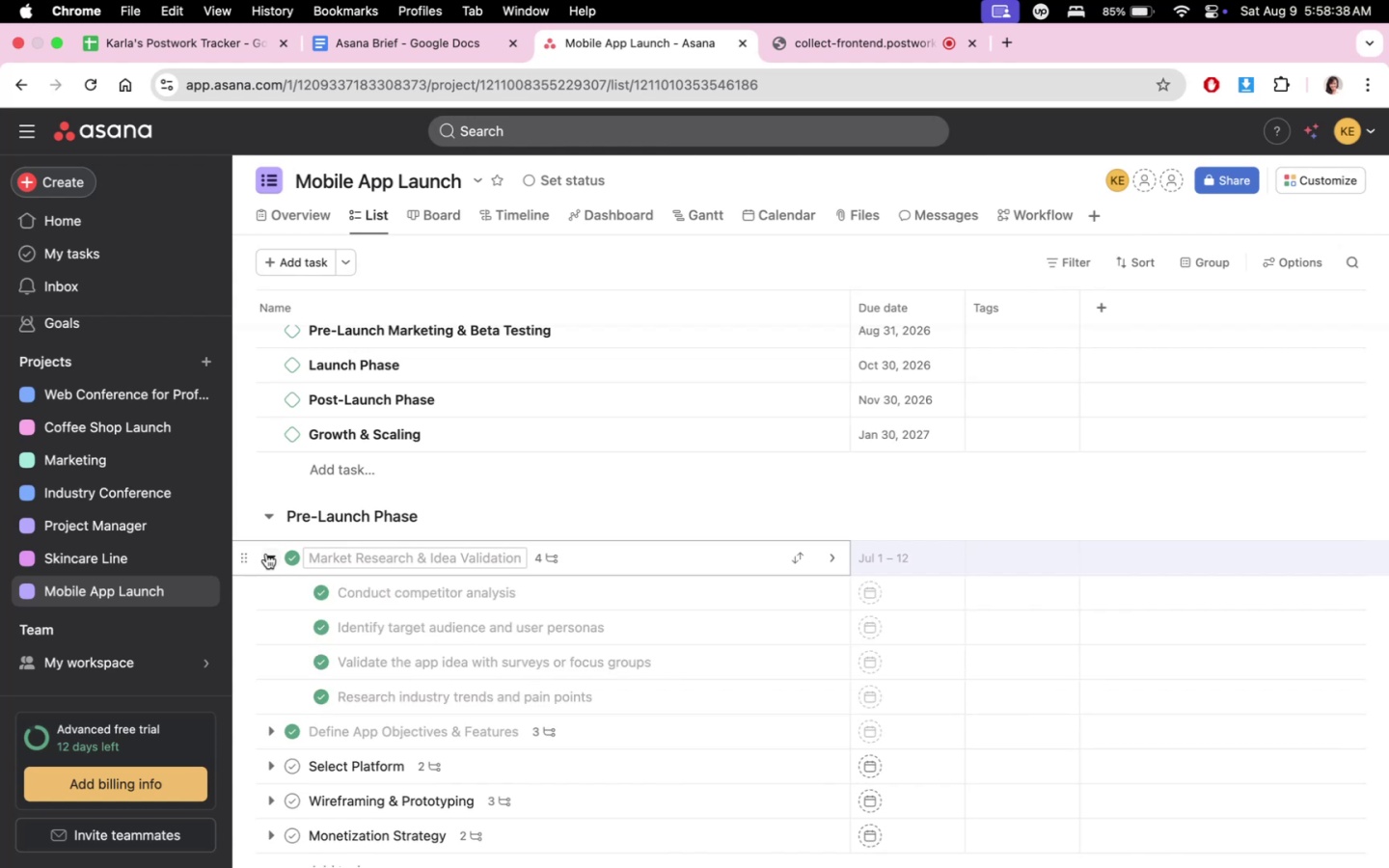 
left_click([266, 554])
 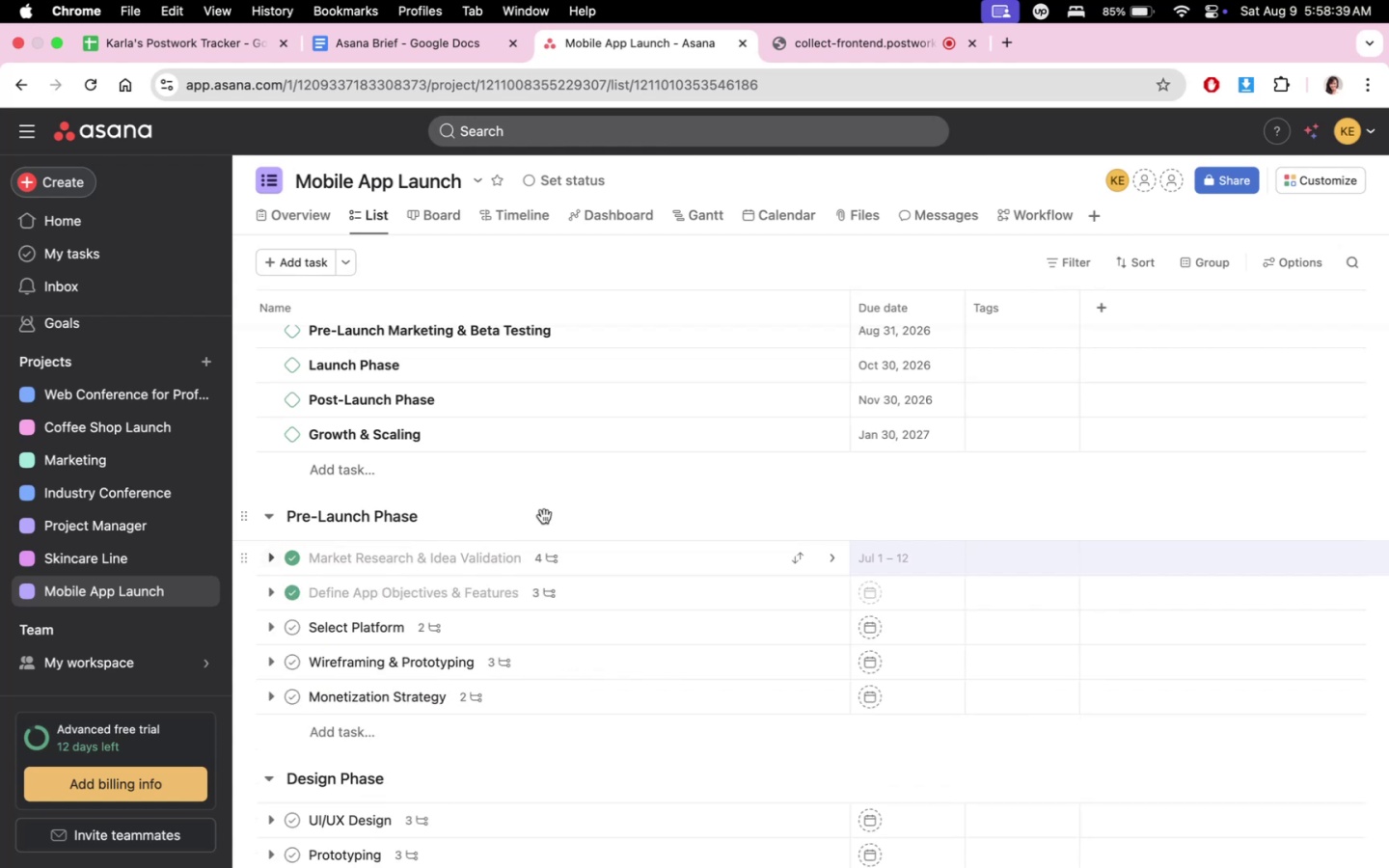 
scroll: coordinate [969, 455], scroll_direction: down, amount: 2.0
 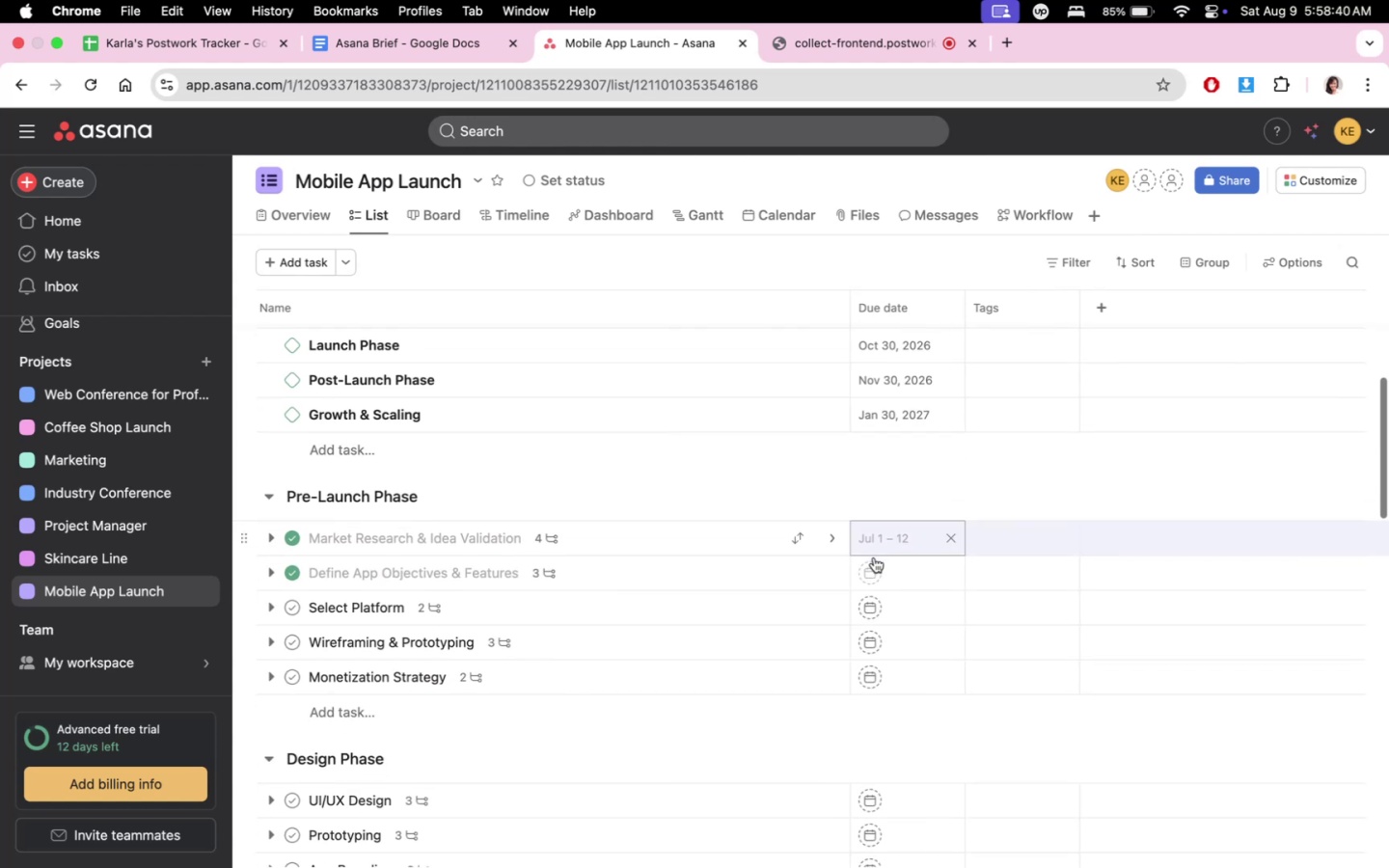 
left_click([905, 565])
 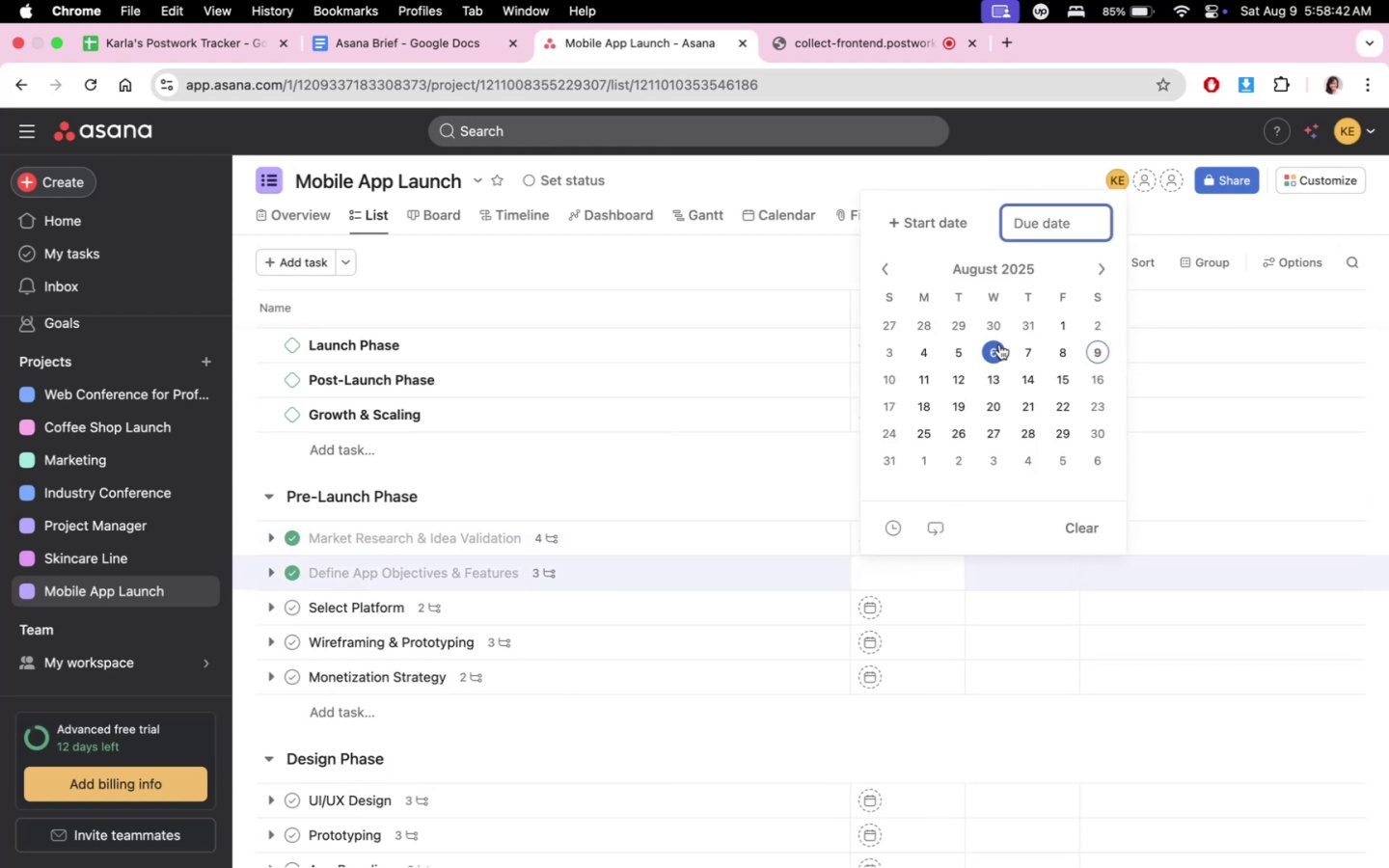 
left_click([890, 261])
 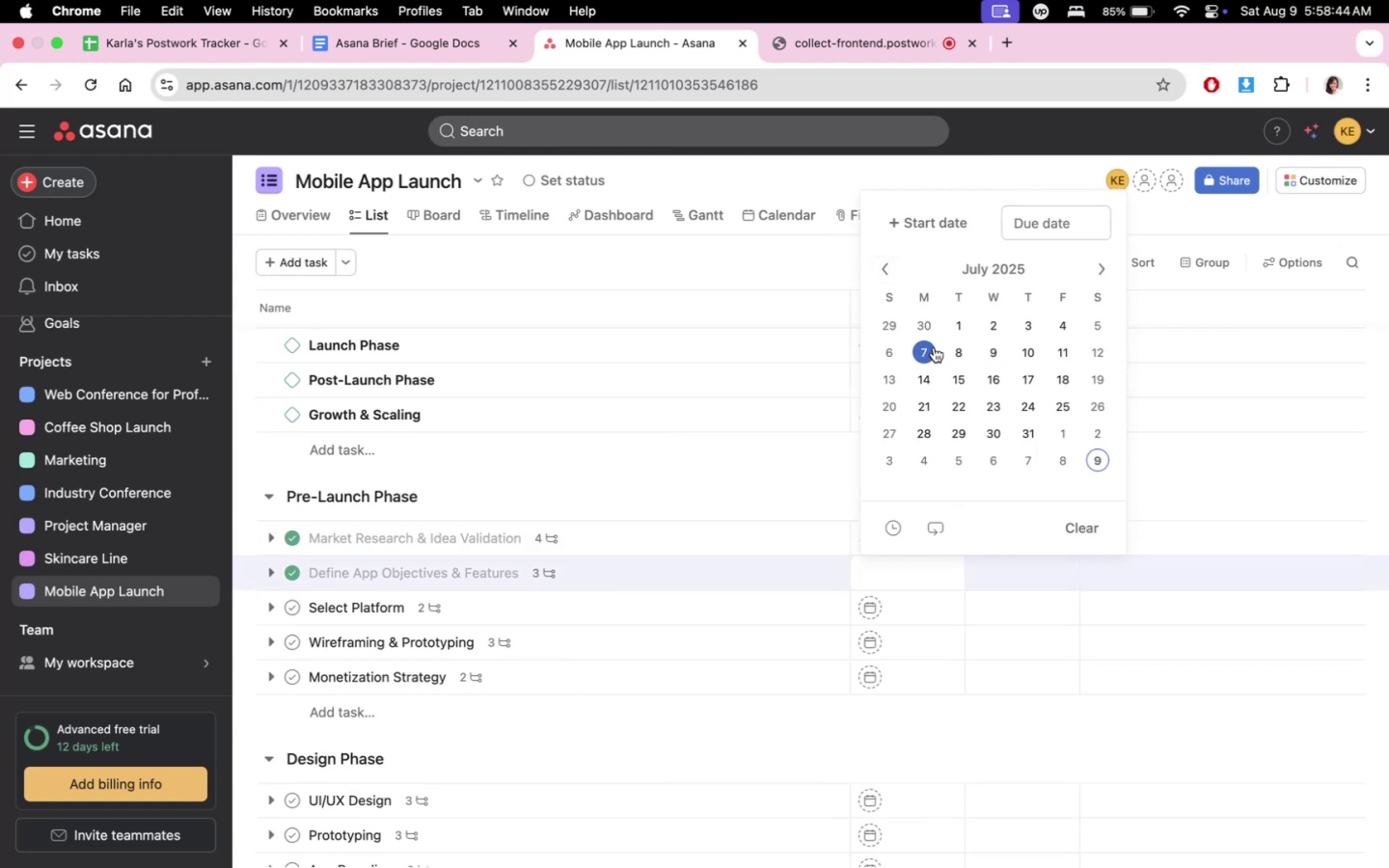 
left_click([934, 347])
 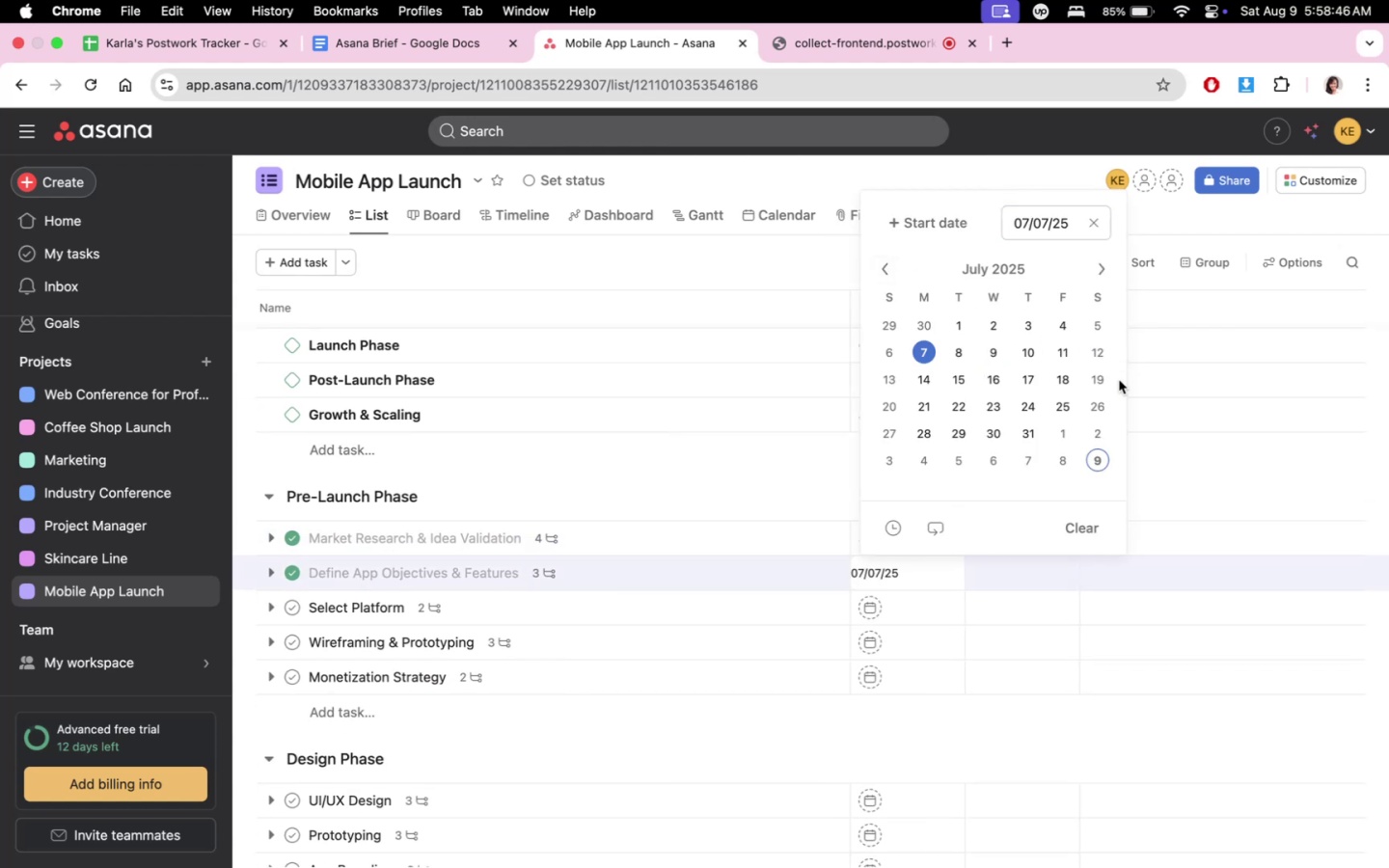 
left_click([1104, 380])
 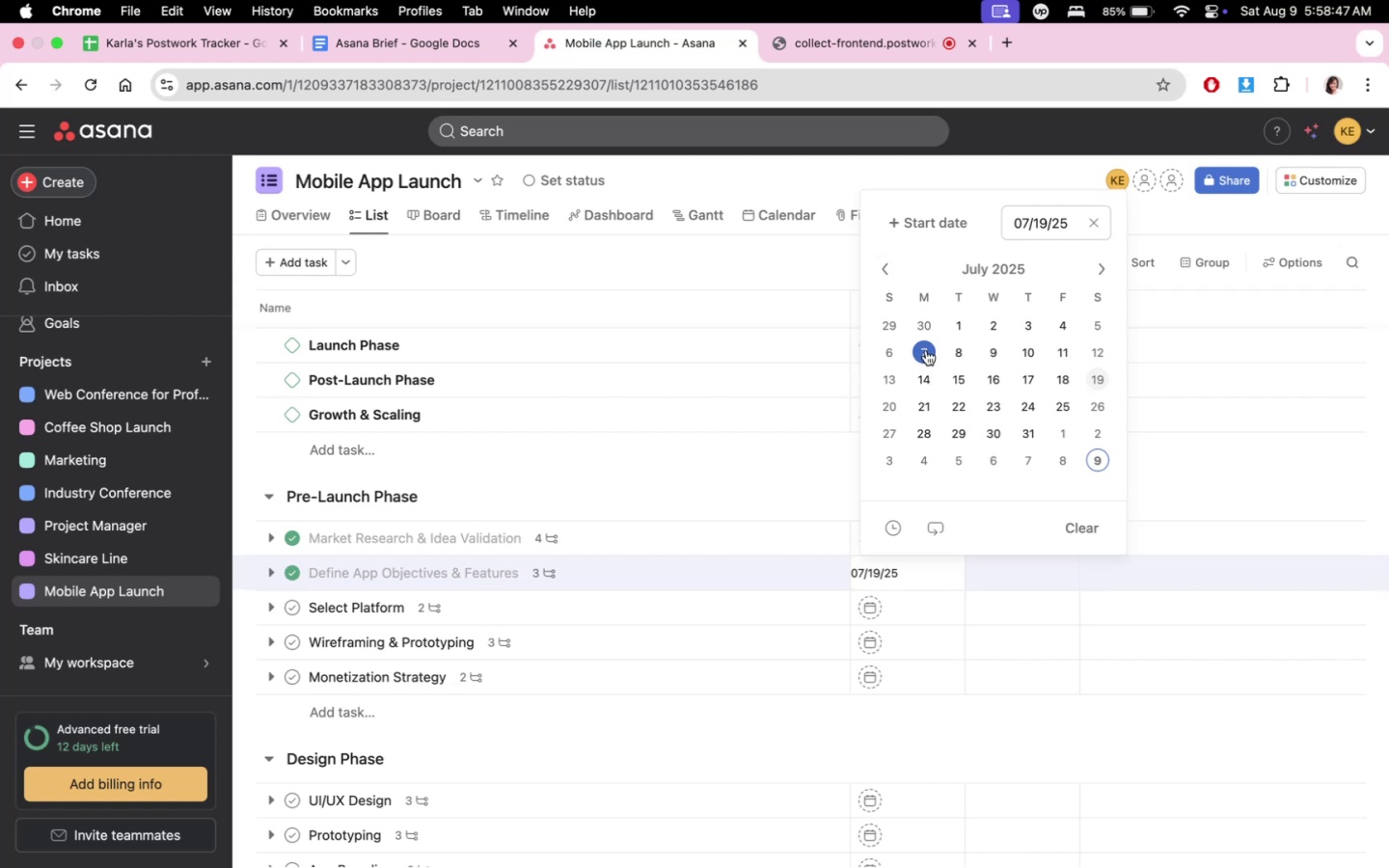 
double_click([925, 187])
 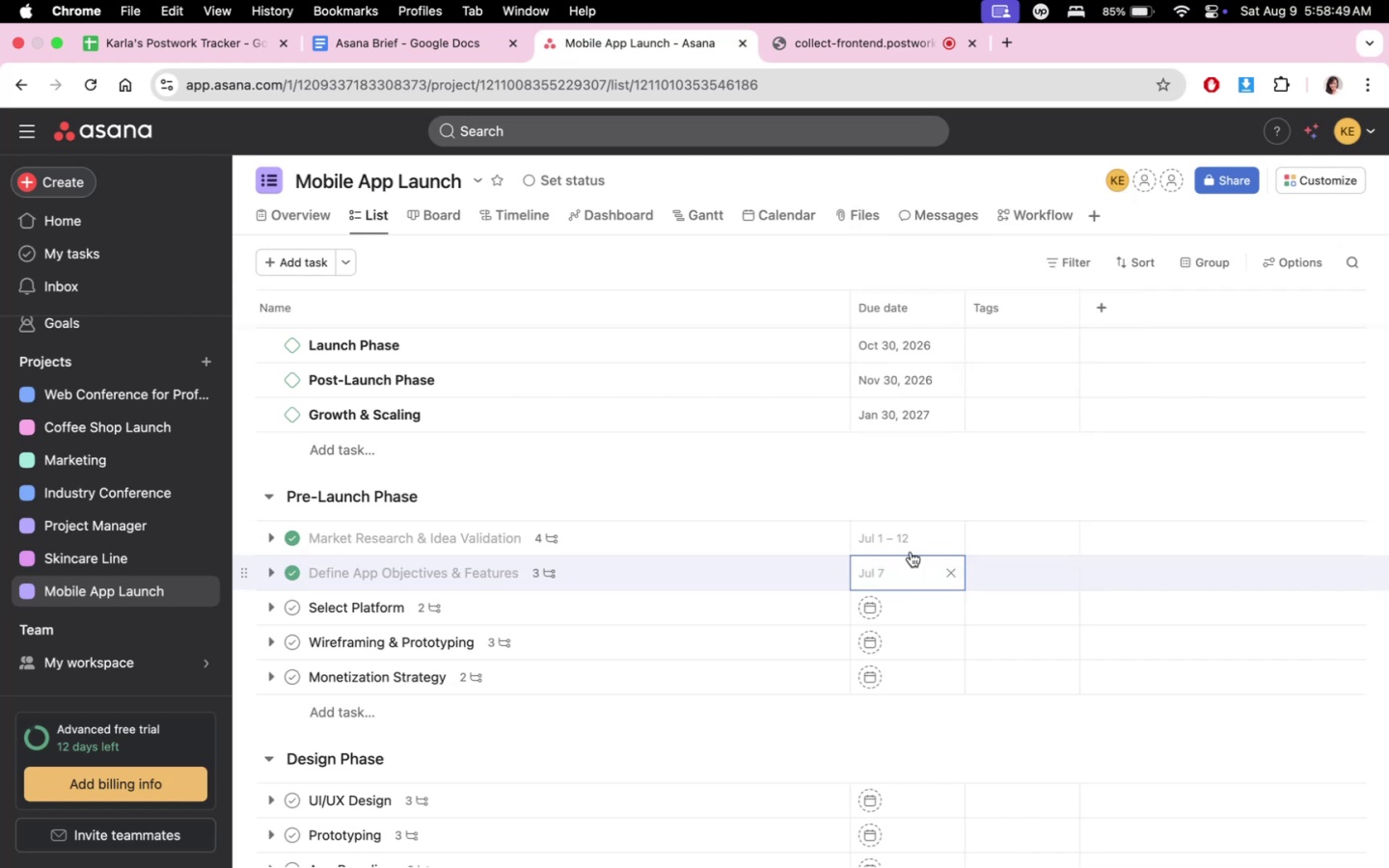 
double_click([931, 230])
 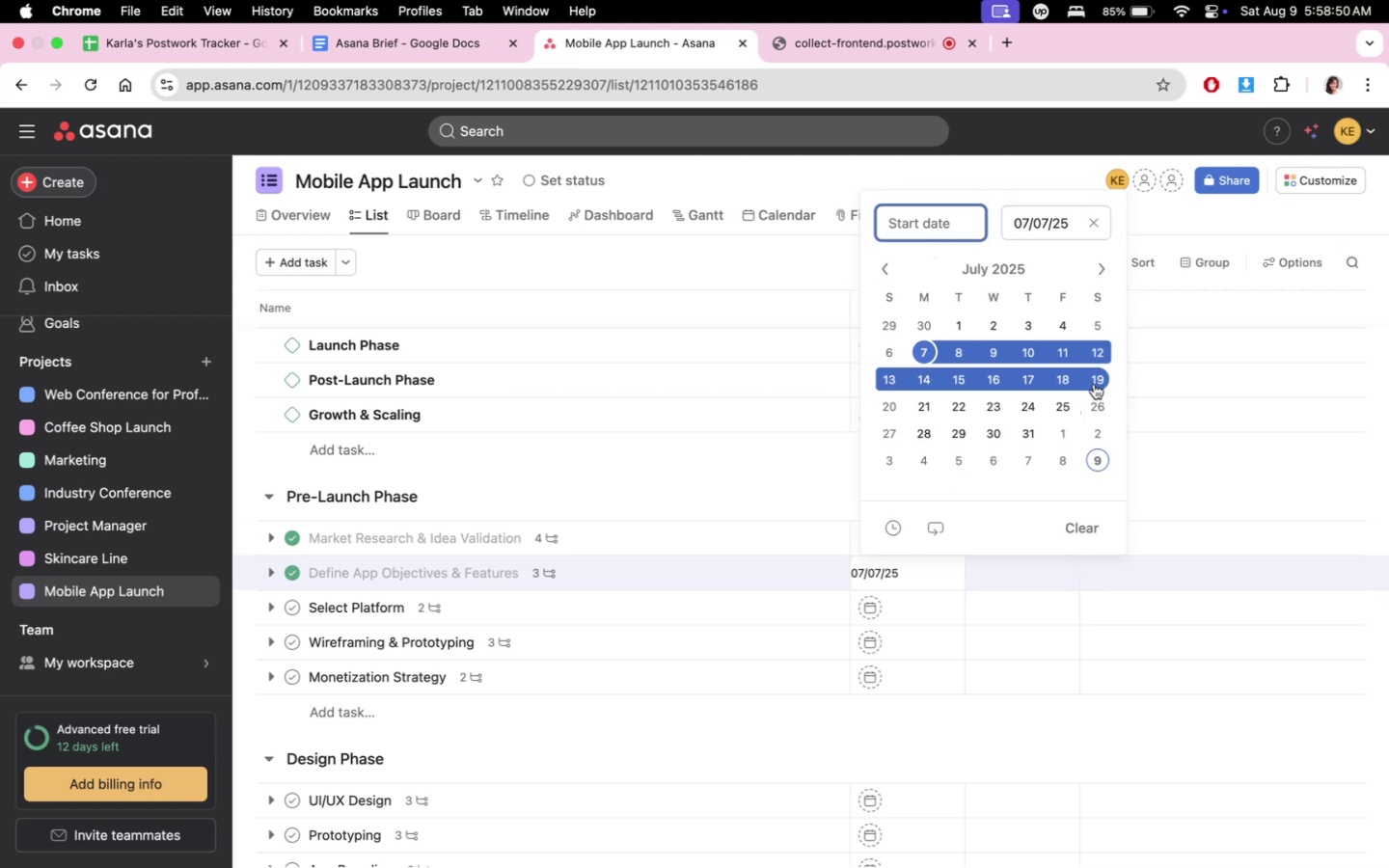 
left_click([1096, 375])
 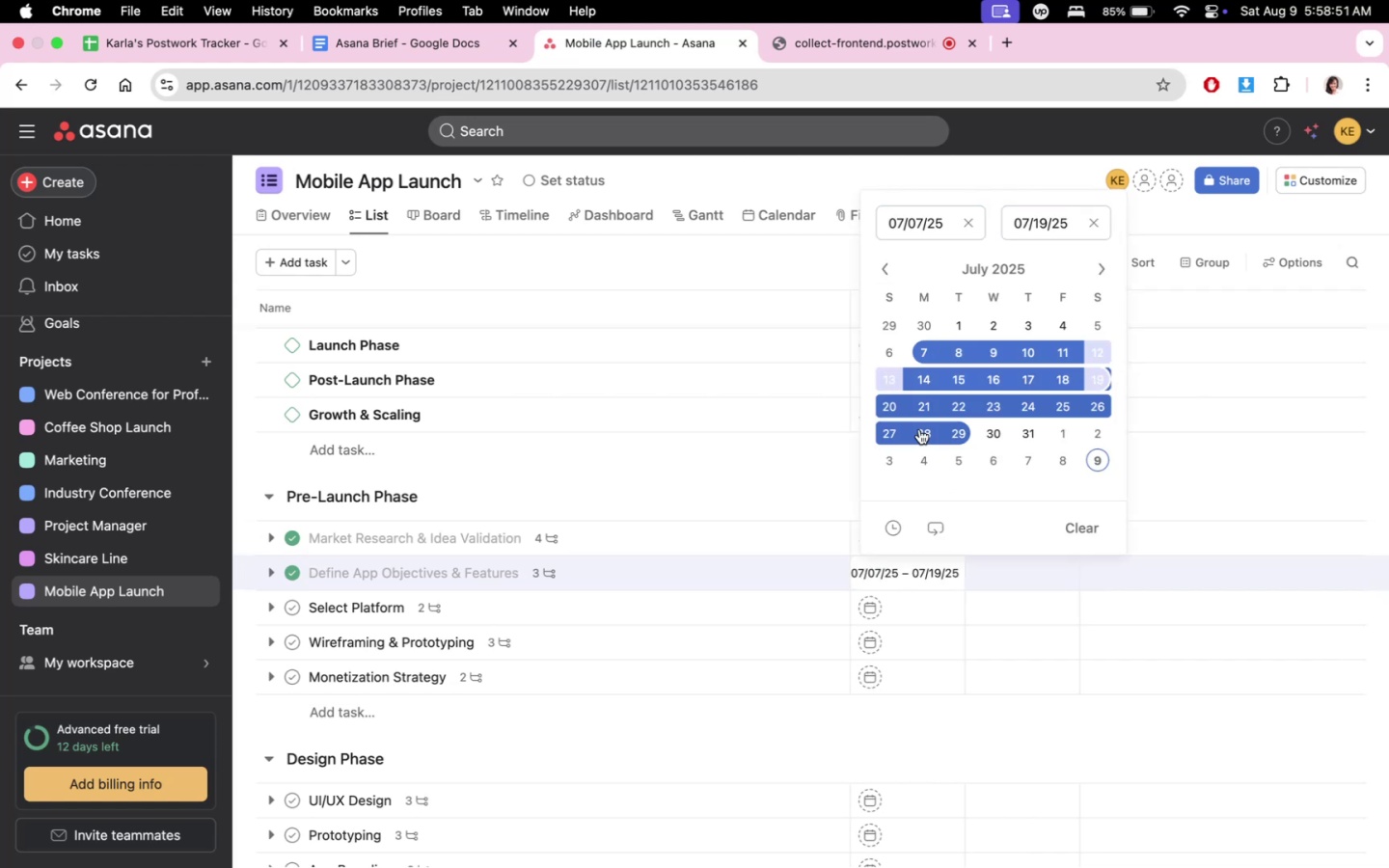 
double_click([783, 511])
 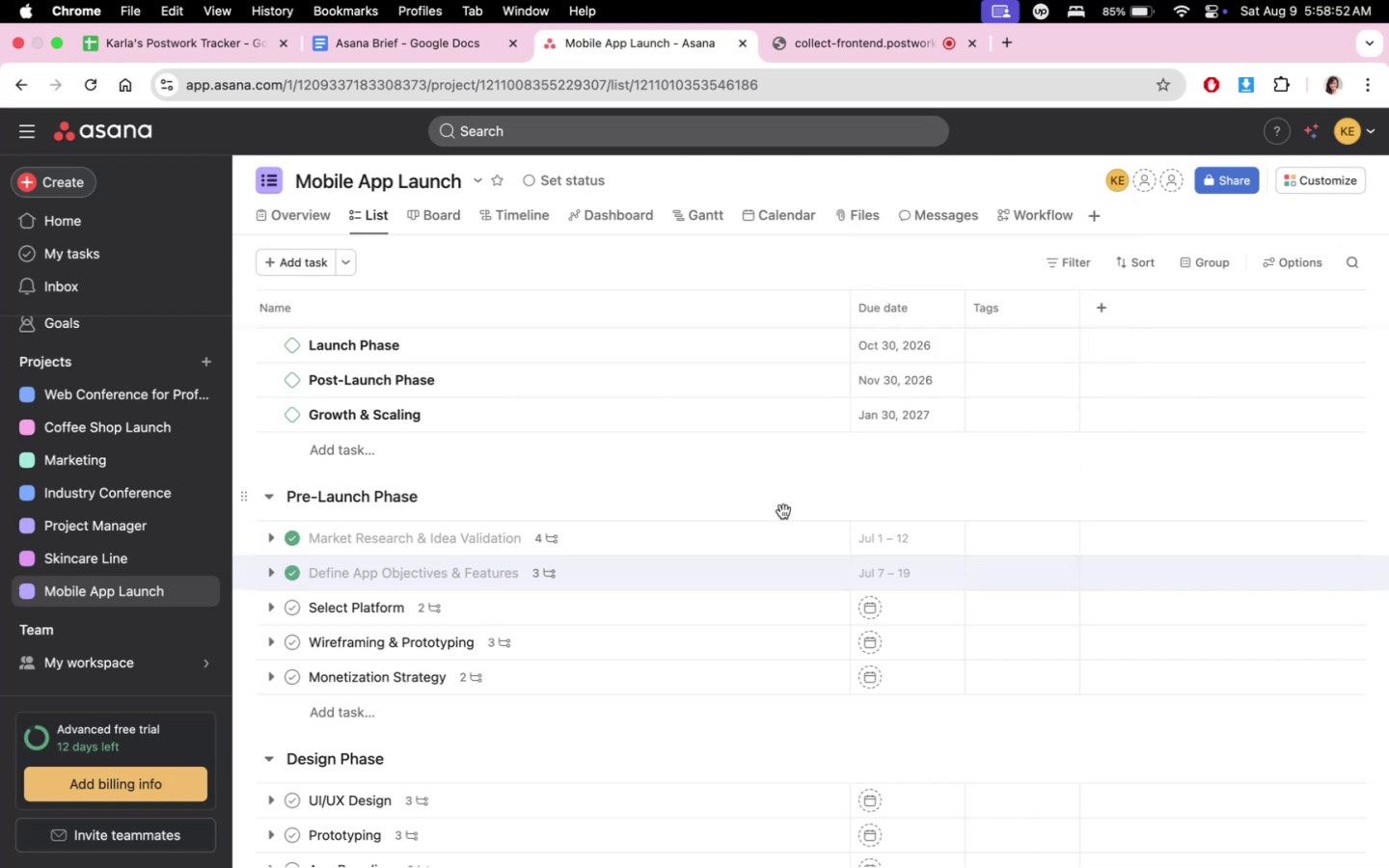 
scroll: coordinate [787, 510], scroll_direction: down, amount: 4.0
 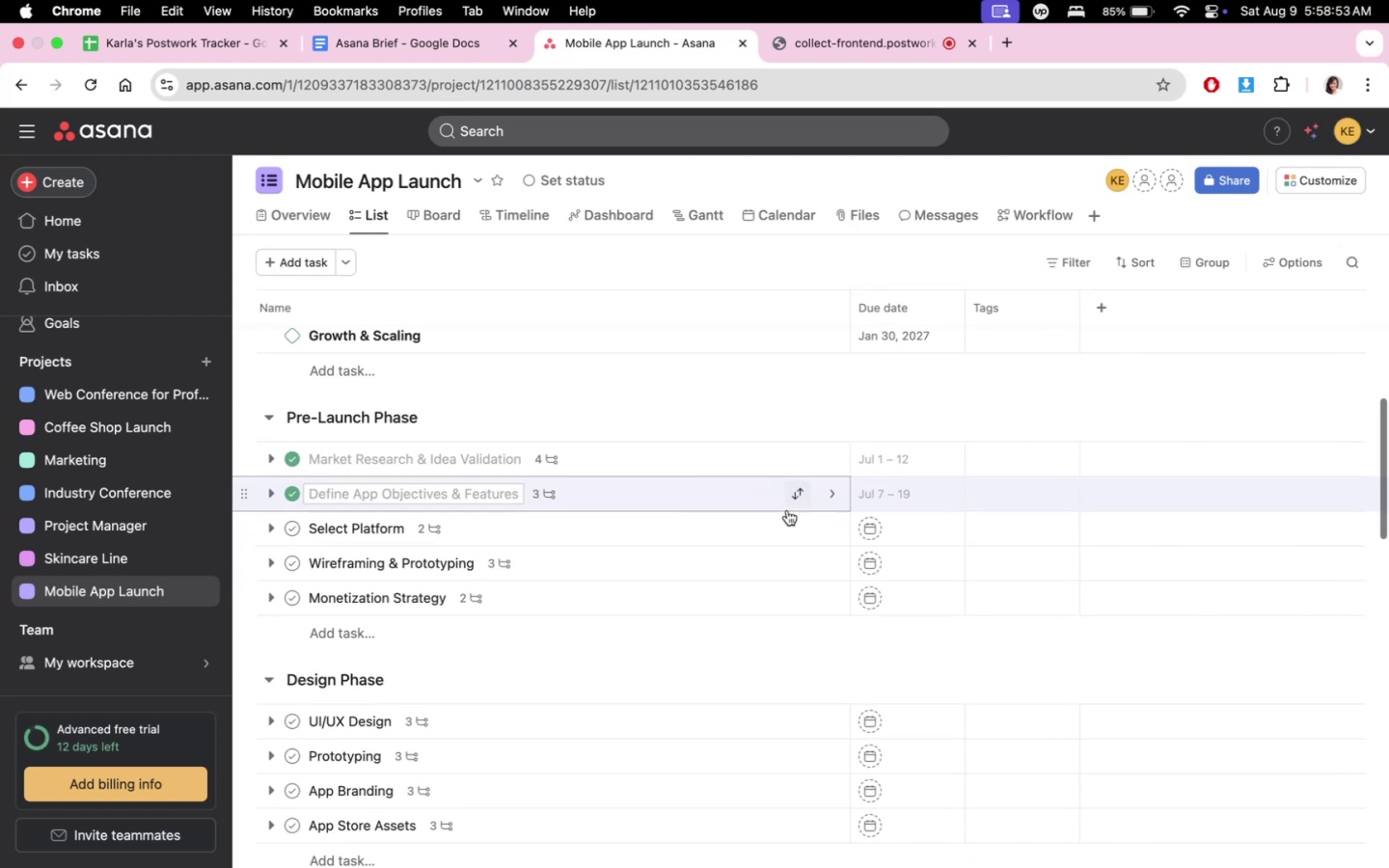 
scroll: coordinate [969, 504], scroll_direction: up, amount: 6.0
 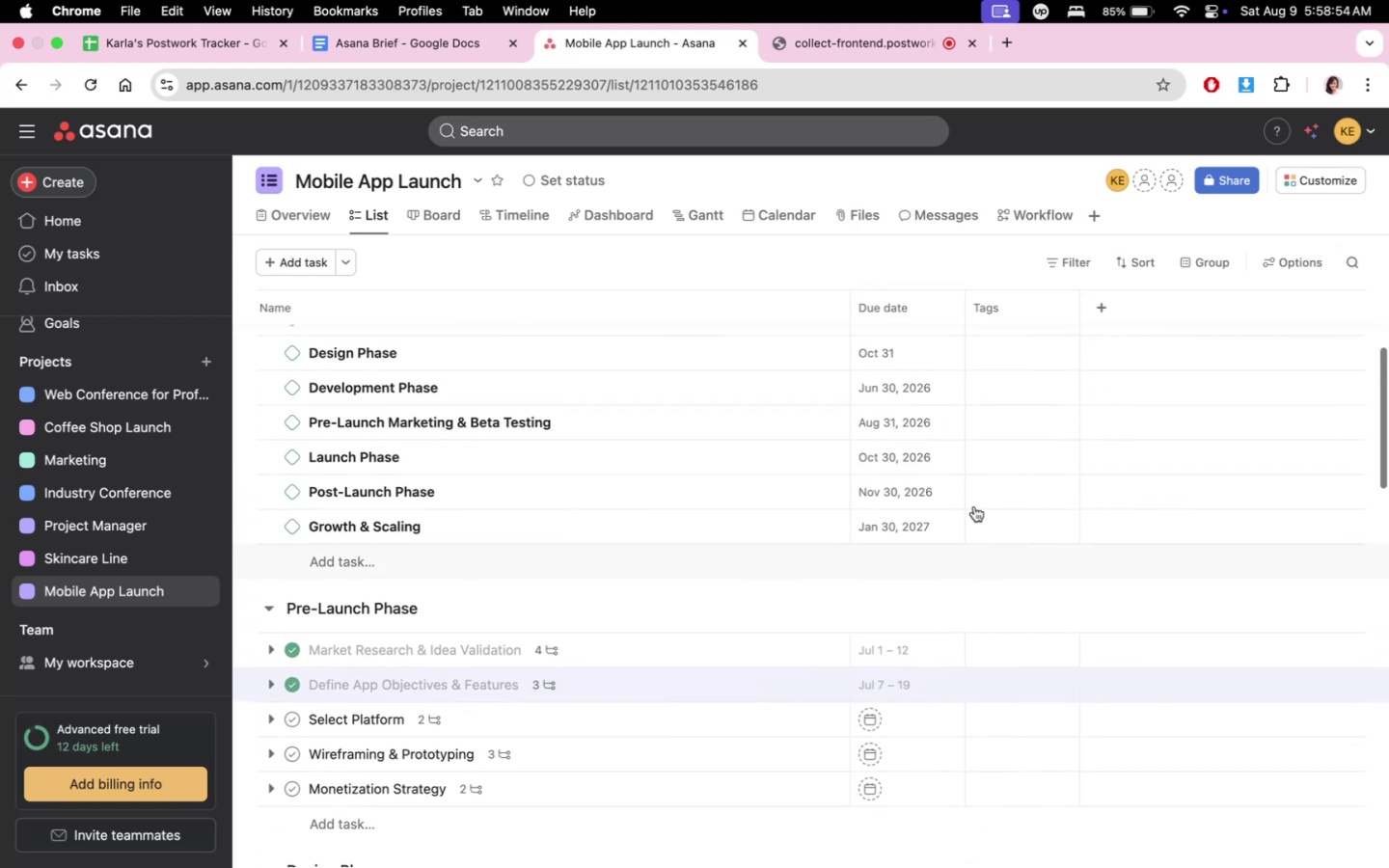 
scroll: coordinate [948, 582], scroll_direction: down, amount: 4.0
 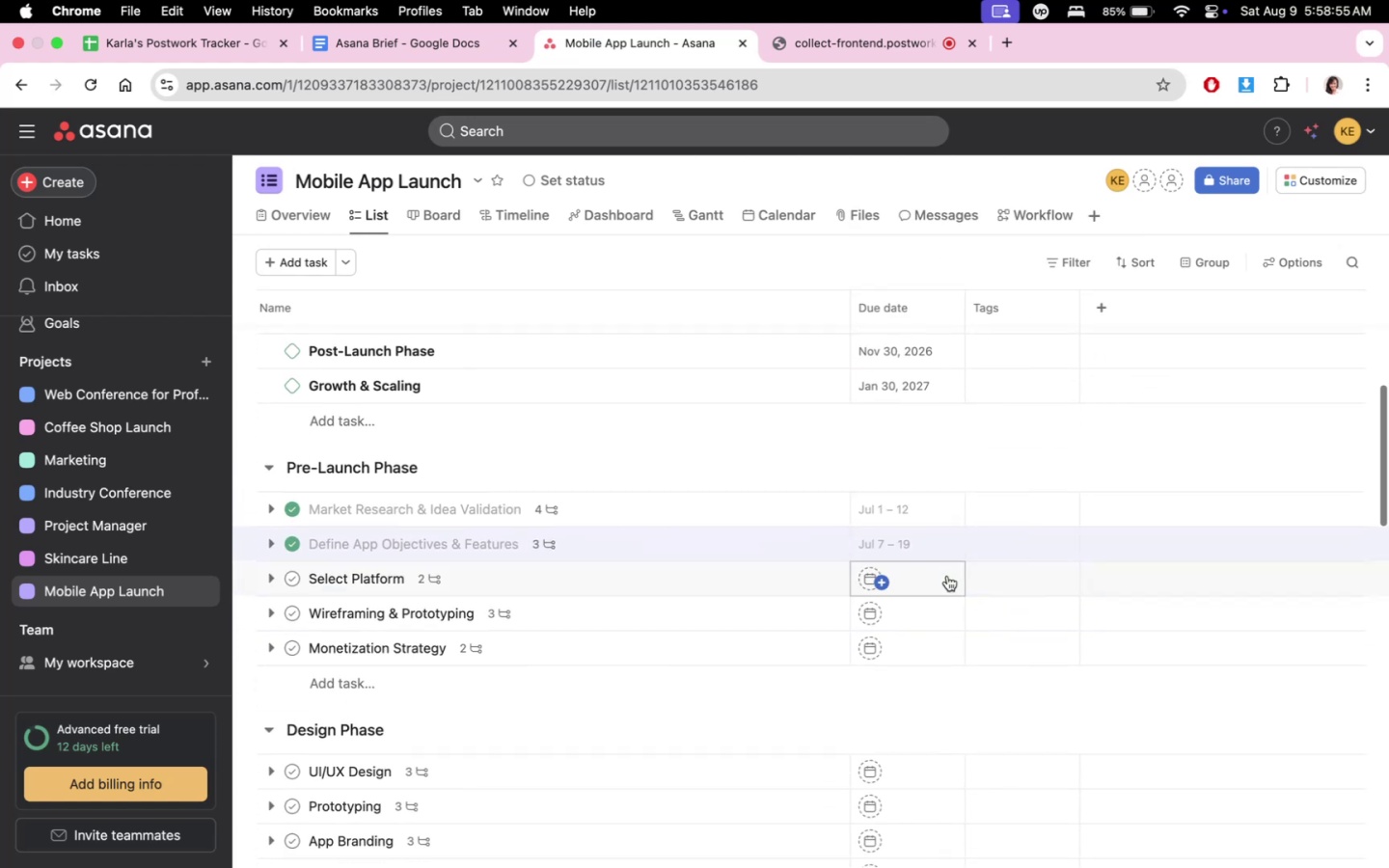 
mouse_move([933, 550])
 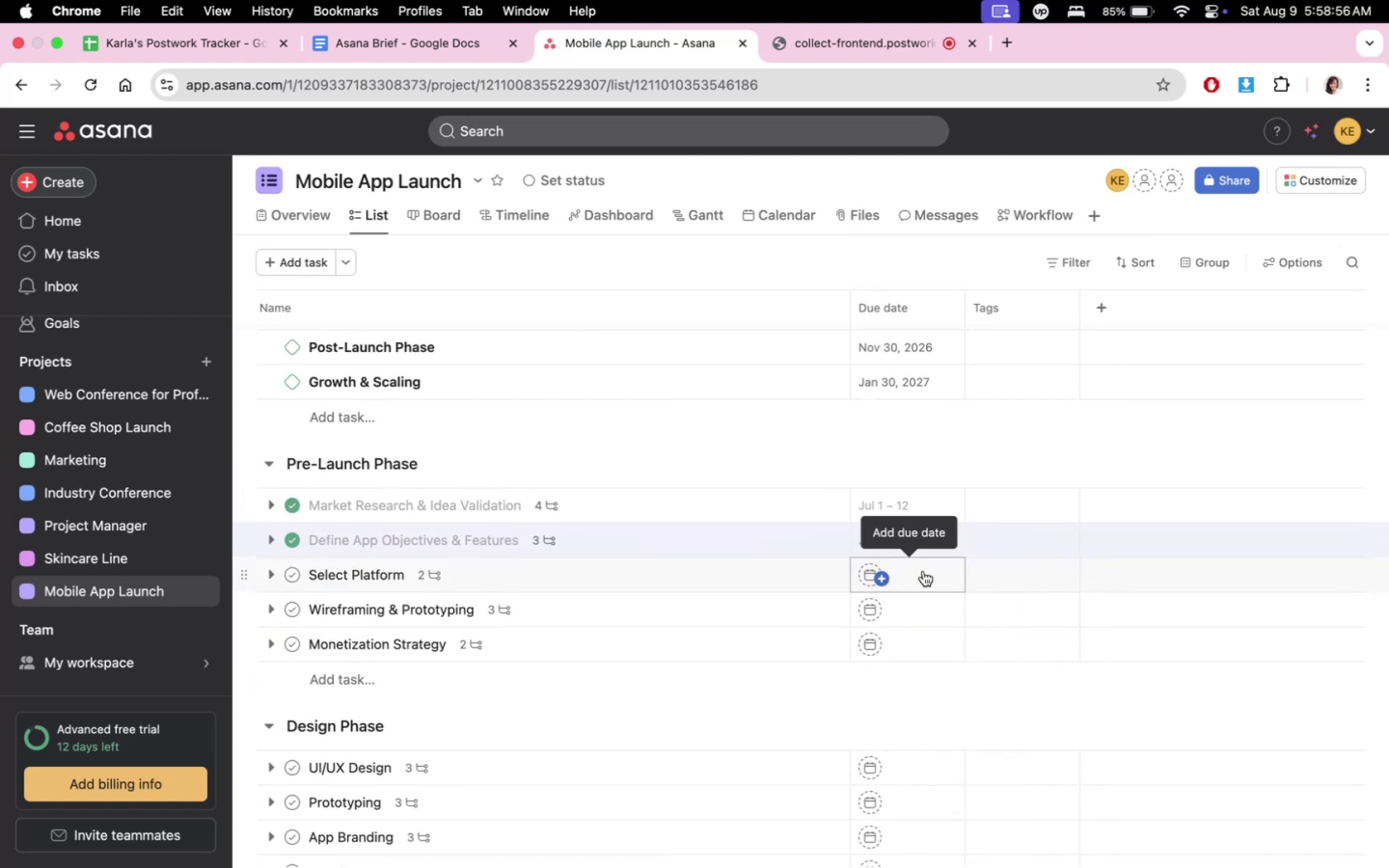 
scroll: coordinate [967, 453], scroll_direction: up, amount: 11.0
 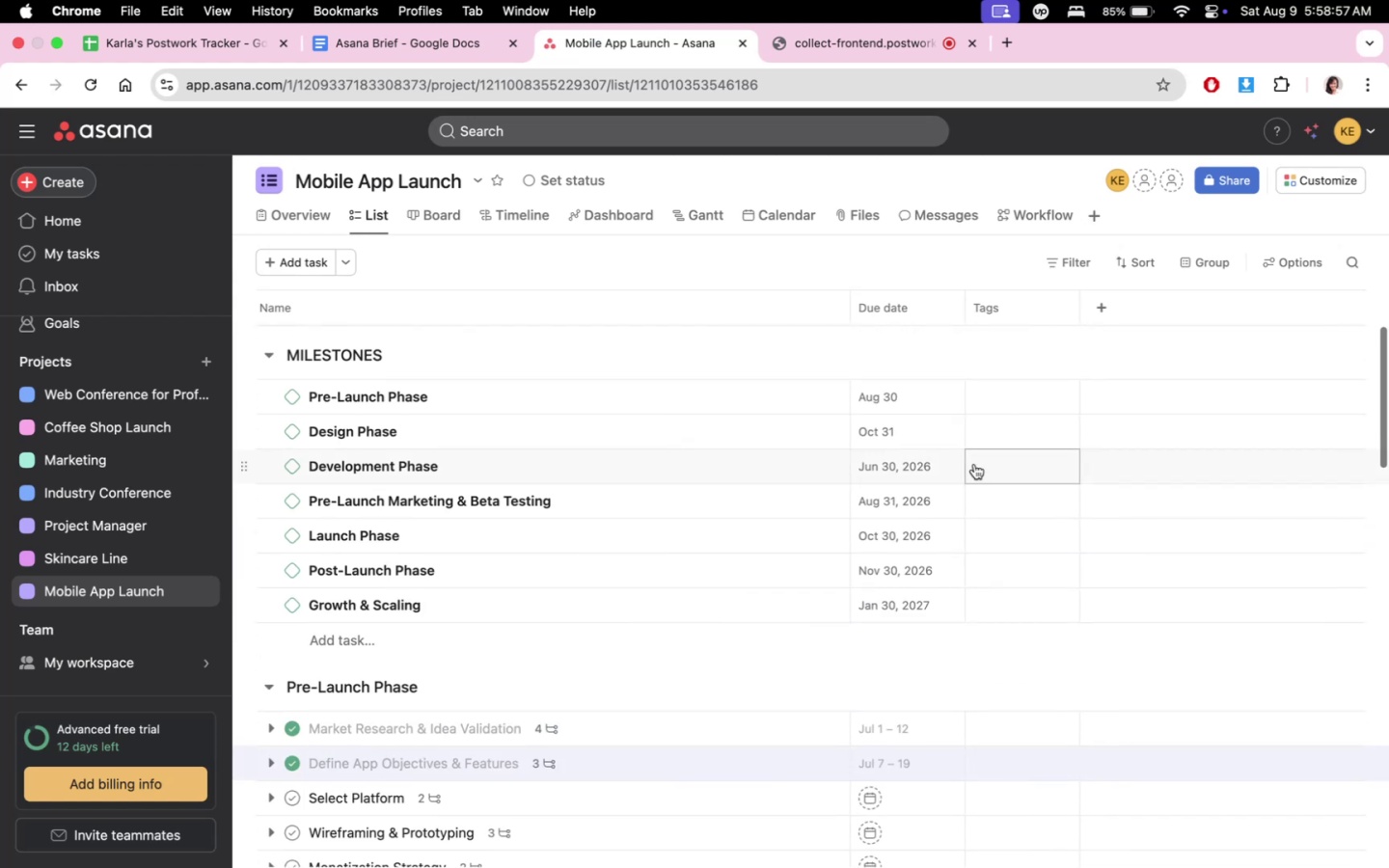 
scroll: coordinate [983, 556], scroll_direction: down, amount: 8.0
 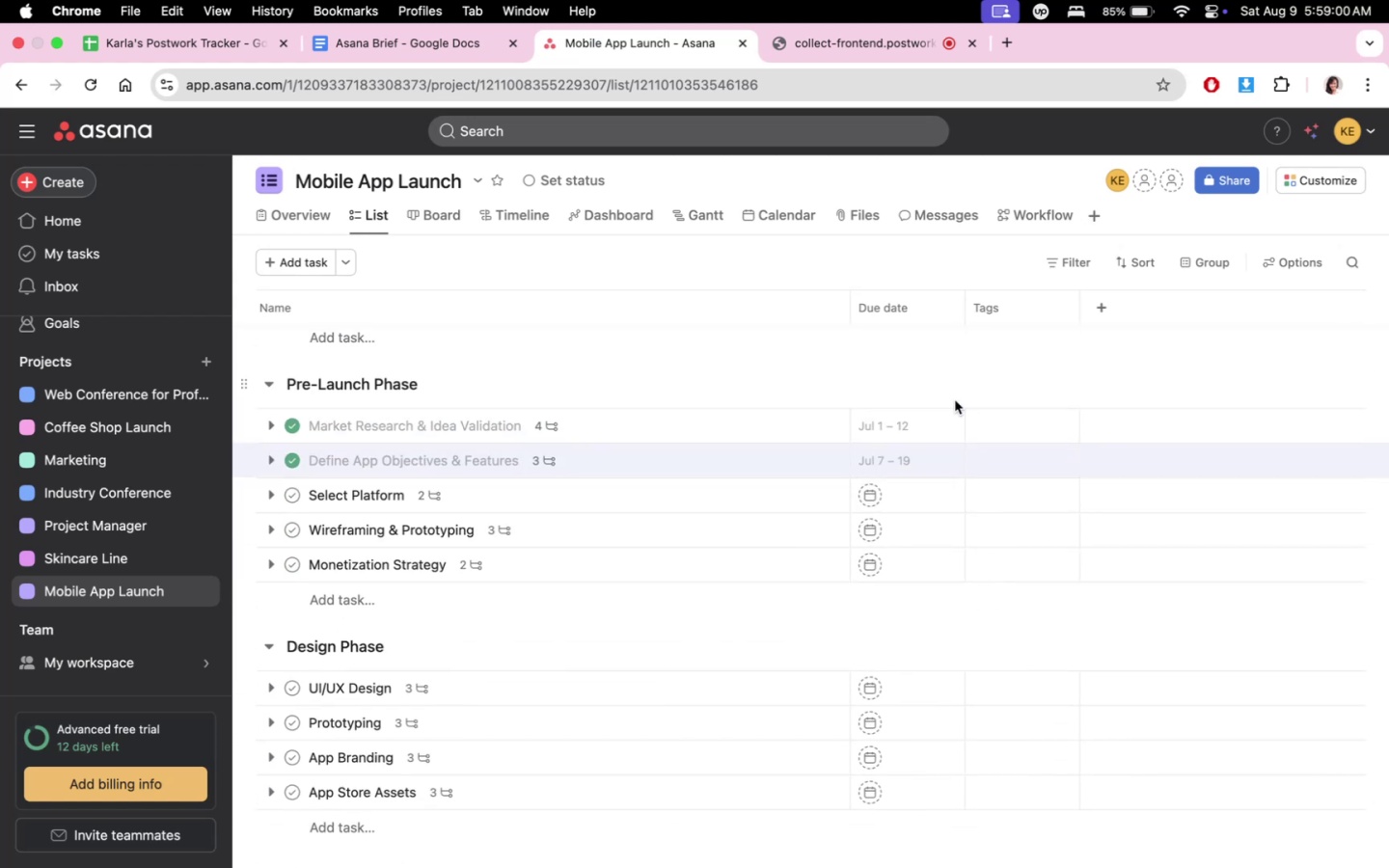 
mouse_move([921, 457])
 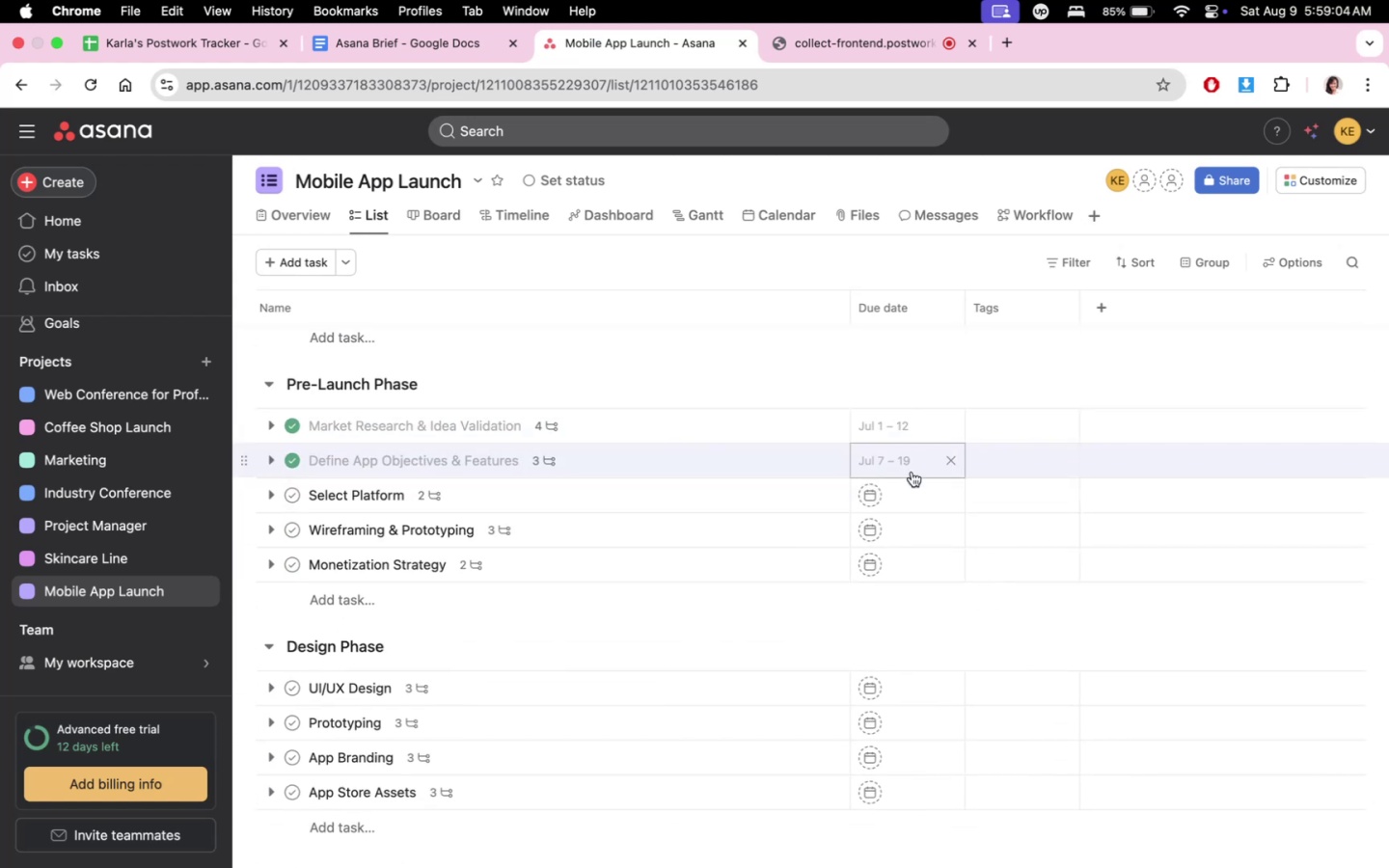 
left_click([909, 492])
 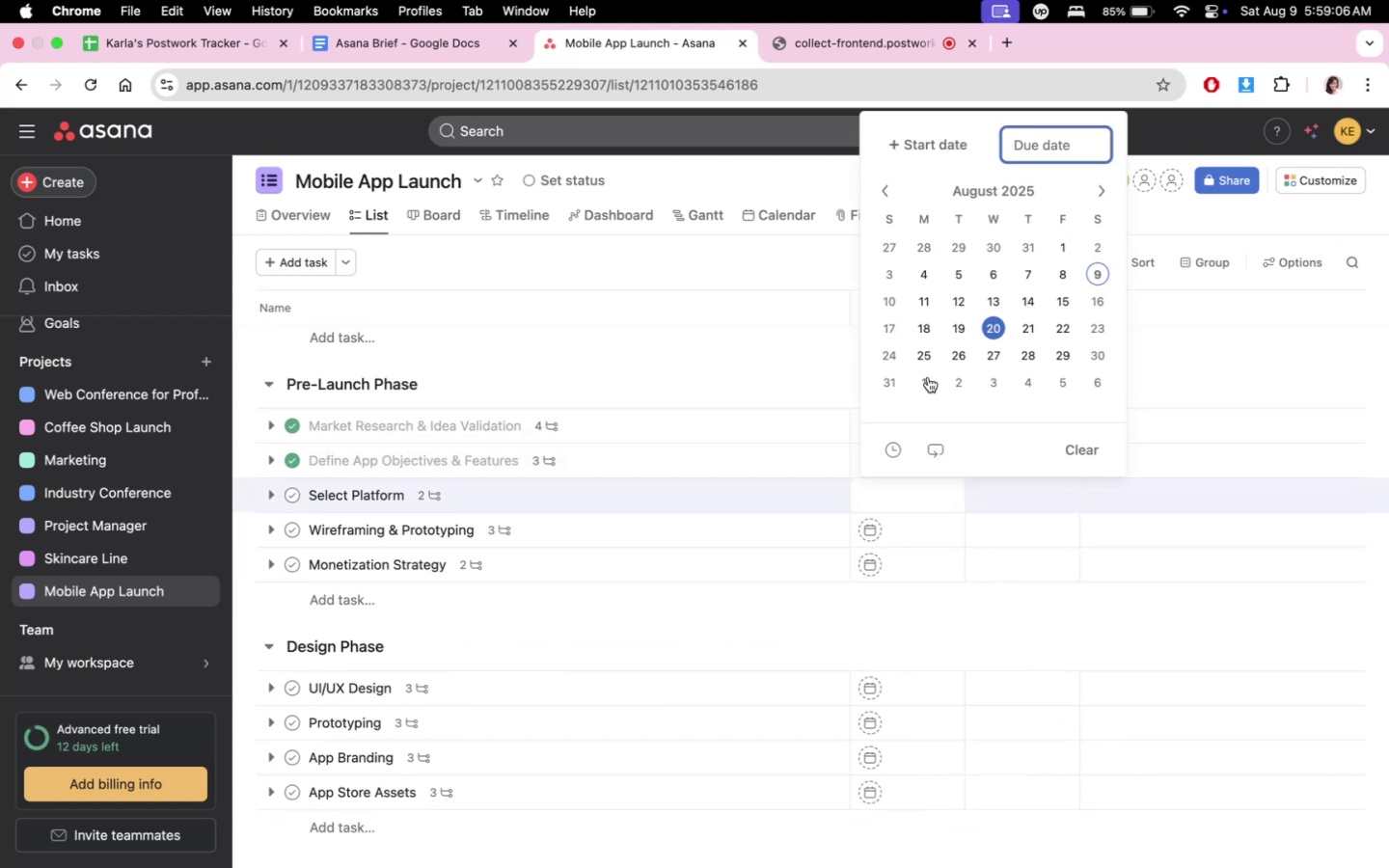 
left_click([618, 504])
 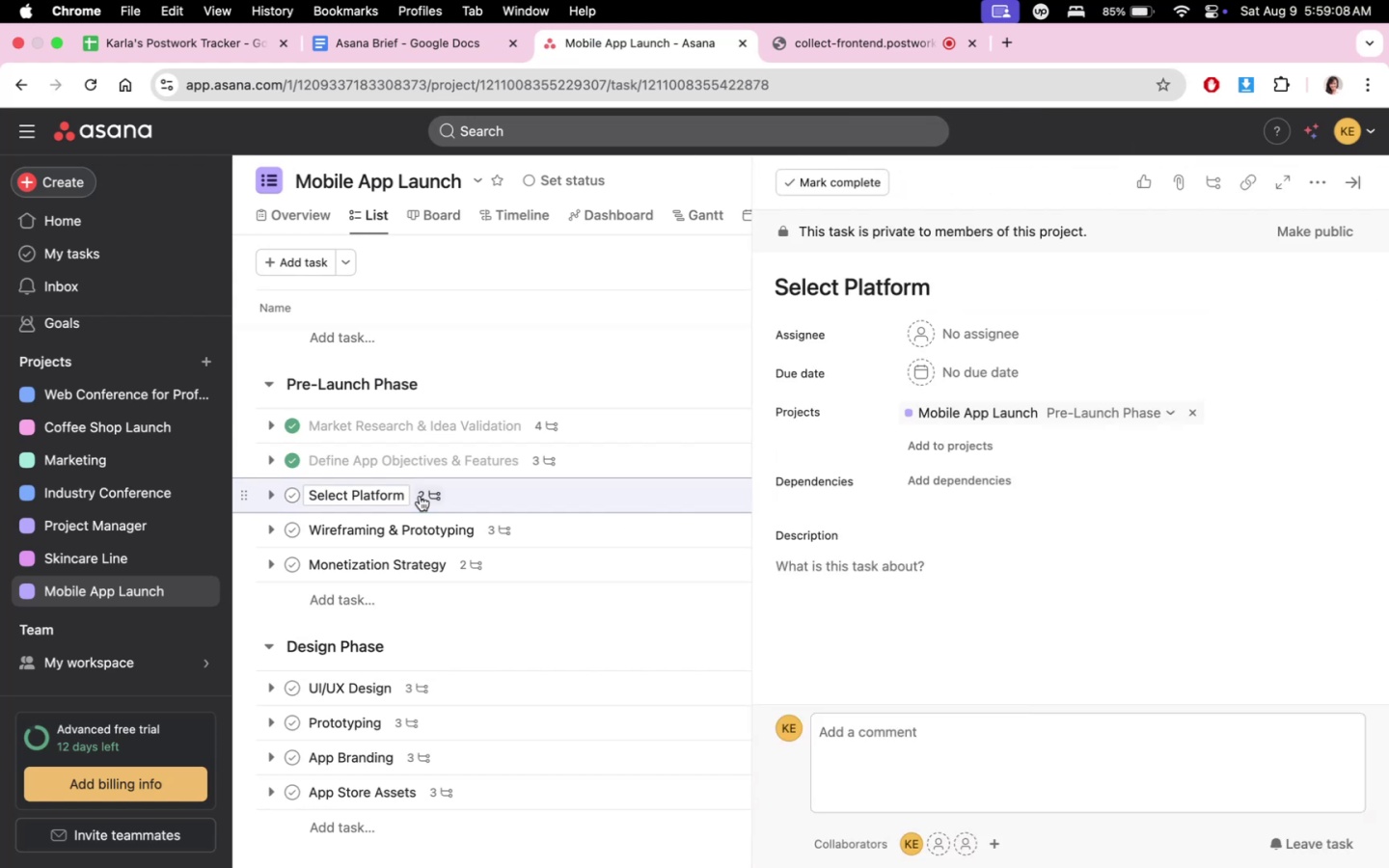 
scroll: coordinate [1076, 509], scroll_direction: down, amount: 11.0
 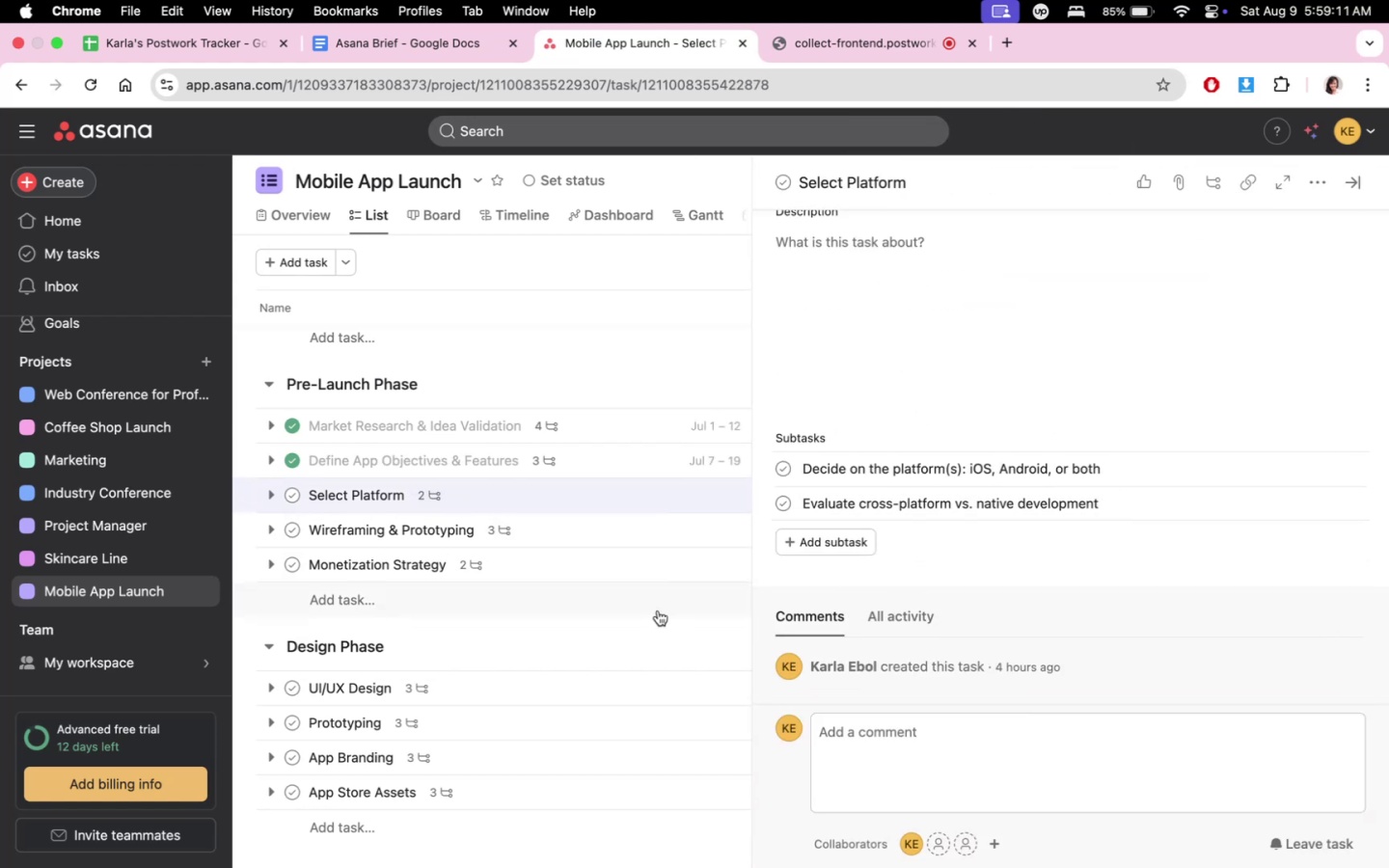 
left_click([584, 641])
 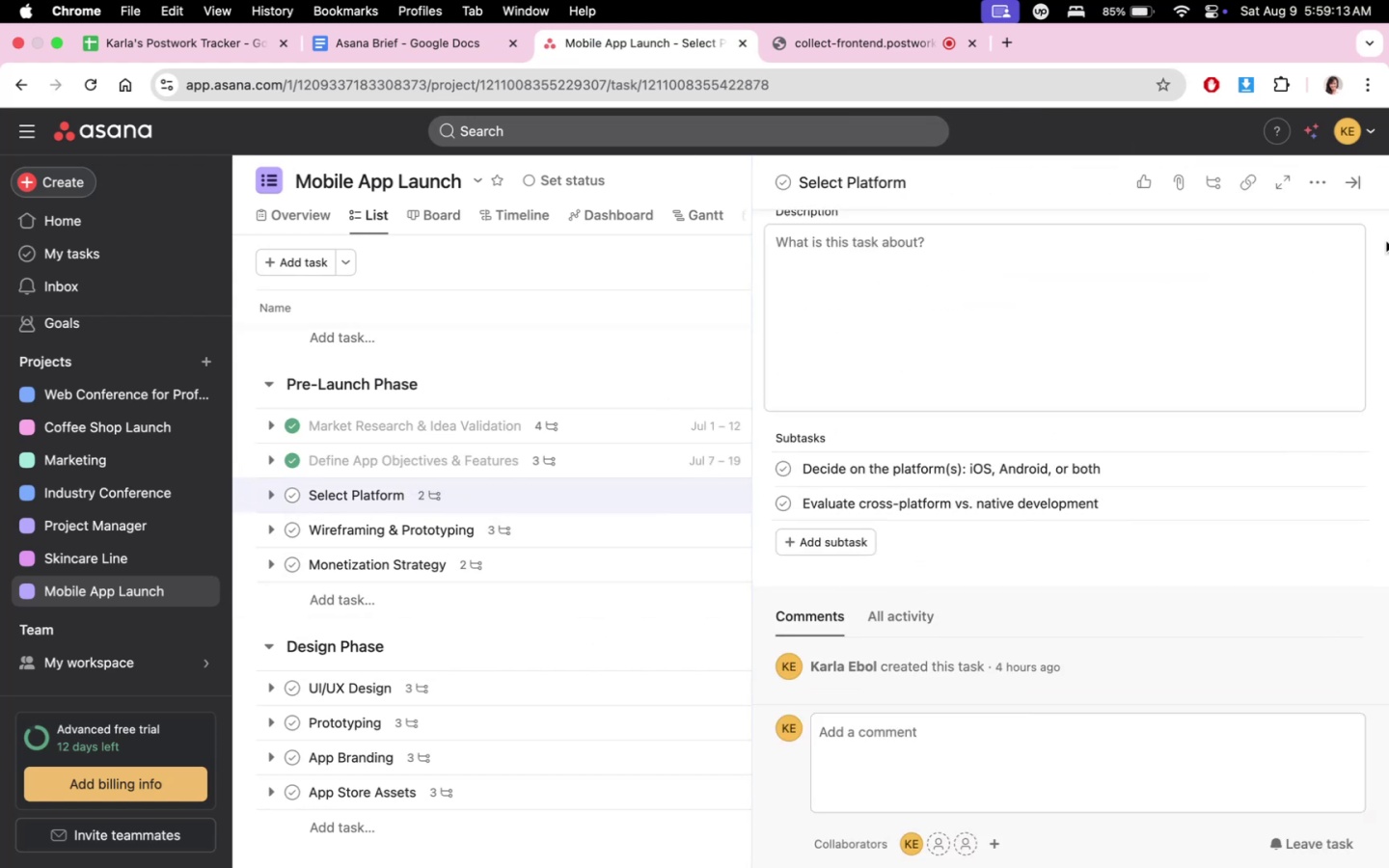 
left_click([1368, 181])
 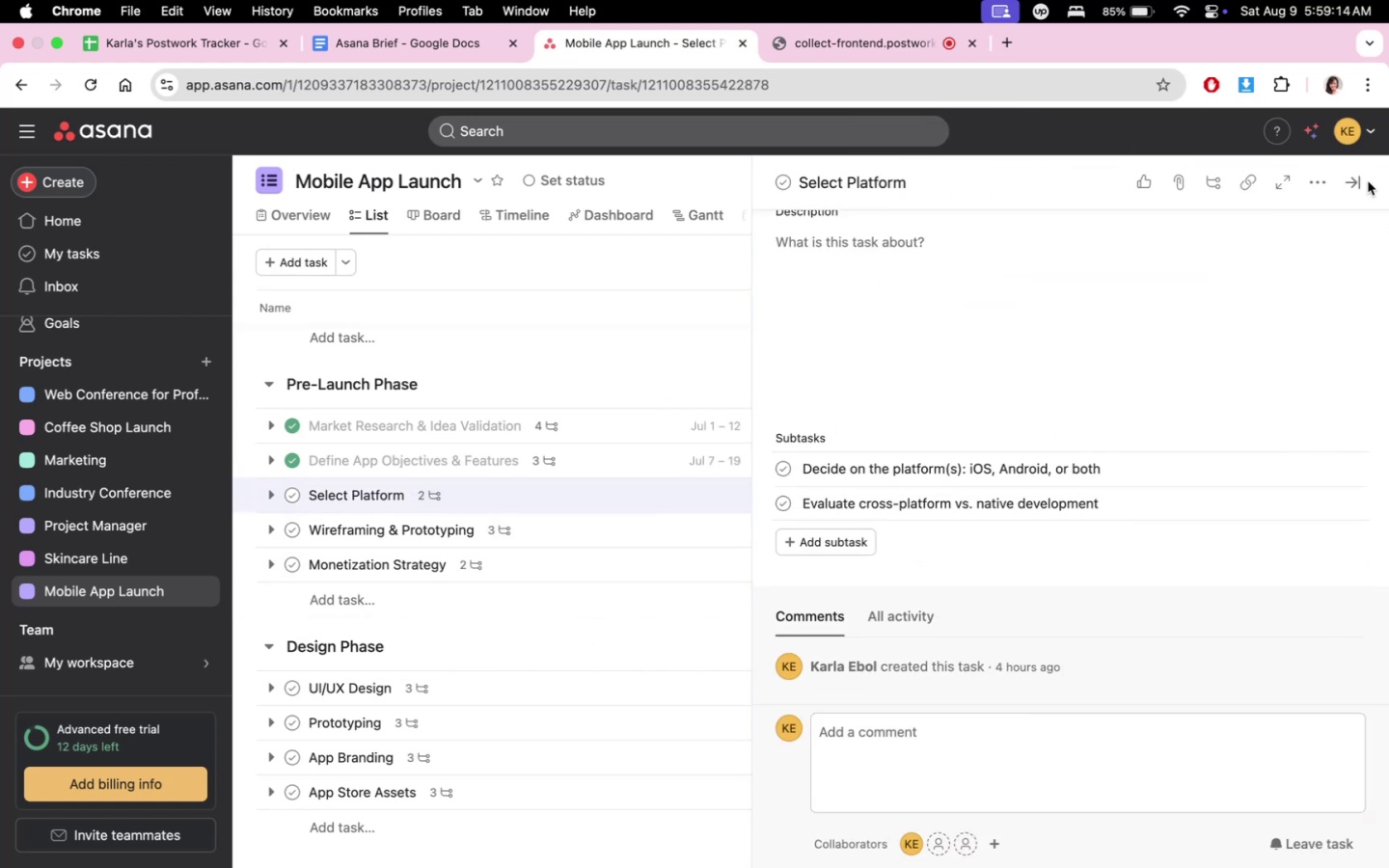 
double_click([1365, 181])
 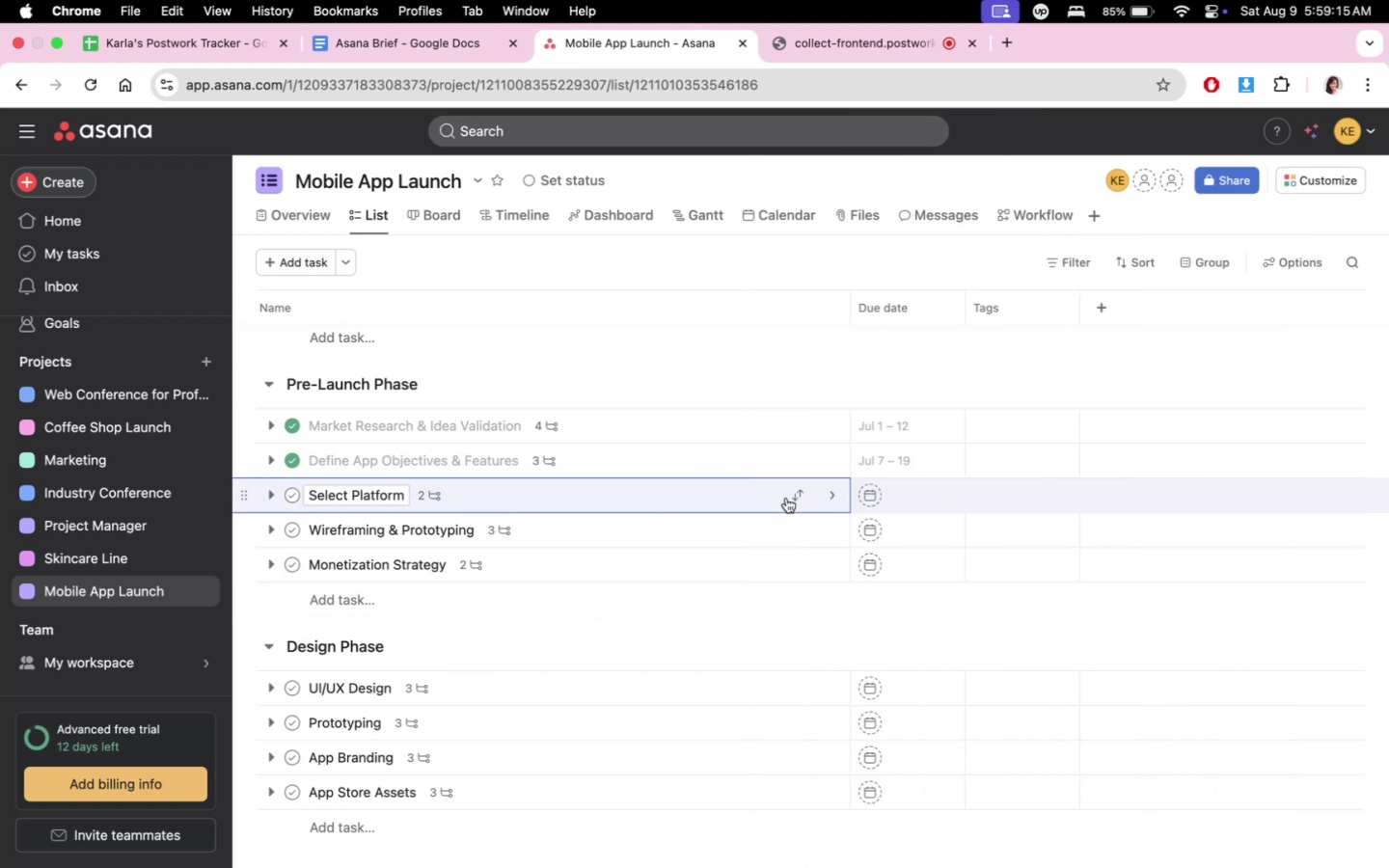 
left_click([946, 498])
 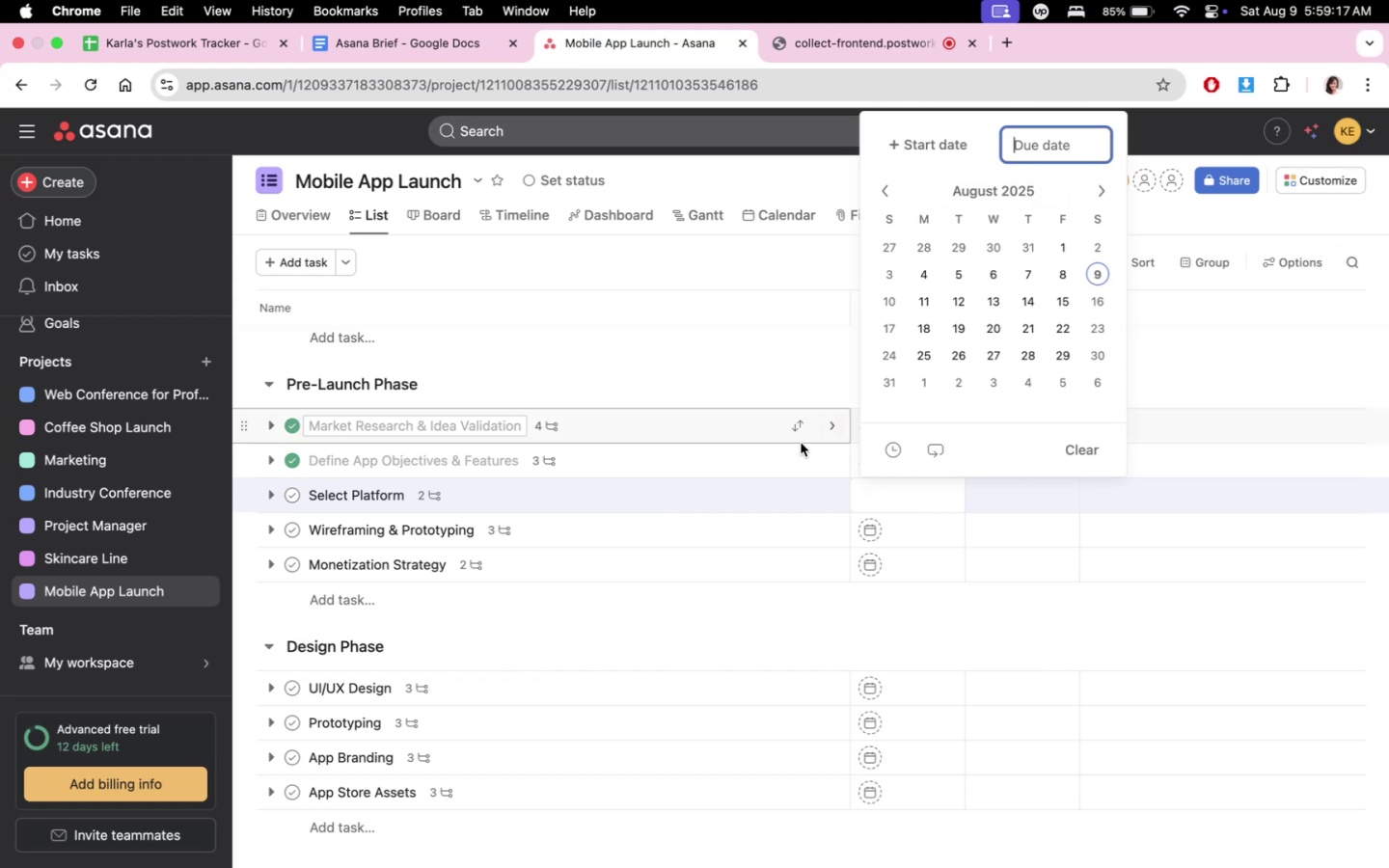 
left_click([778, 370])
 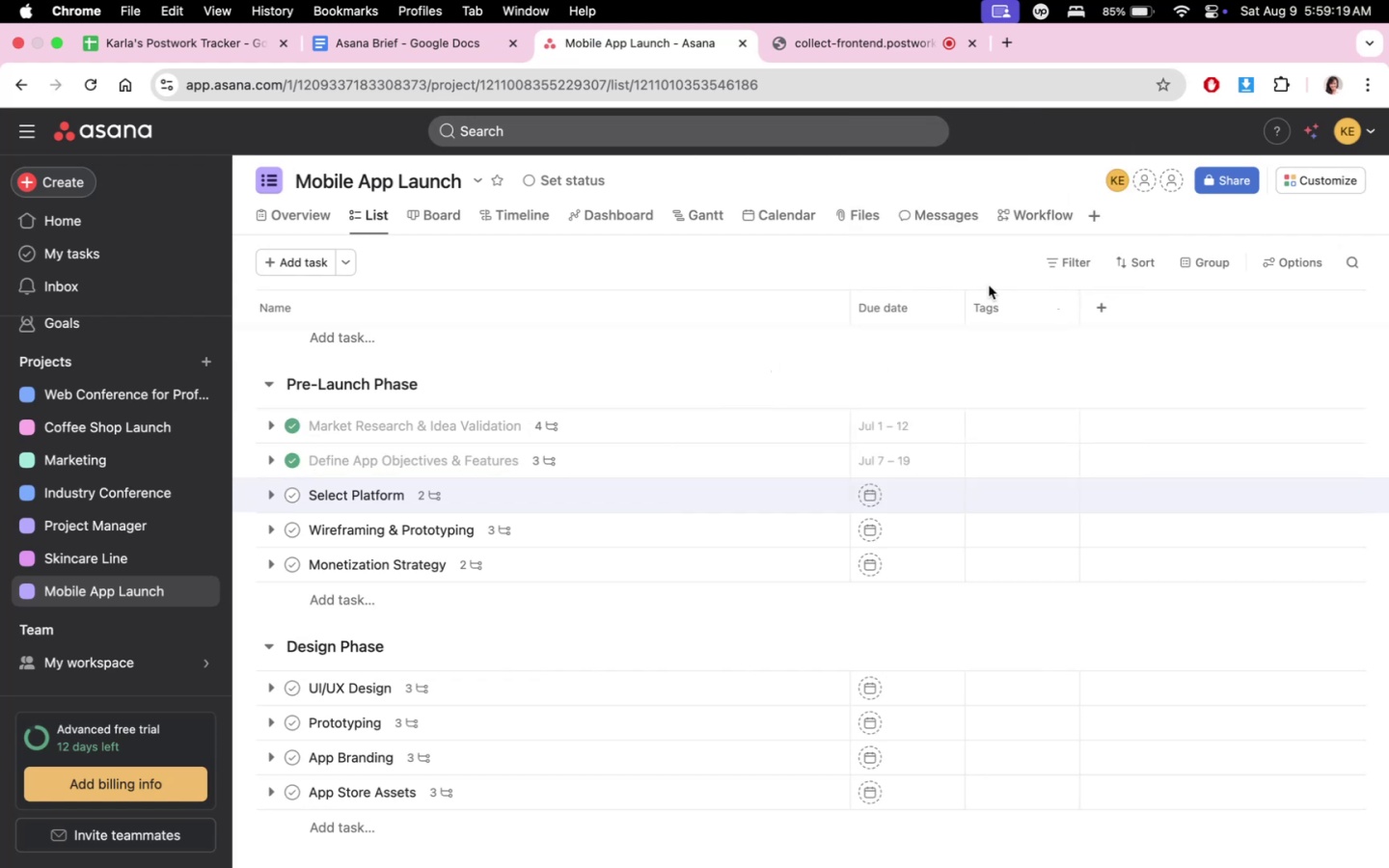 
left_click_drag(start_coordinate=[964, 302], to_coordinate=[1005, 303])
 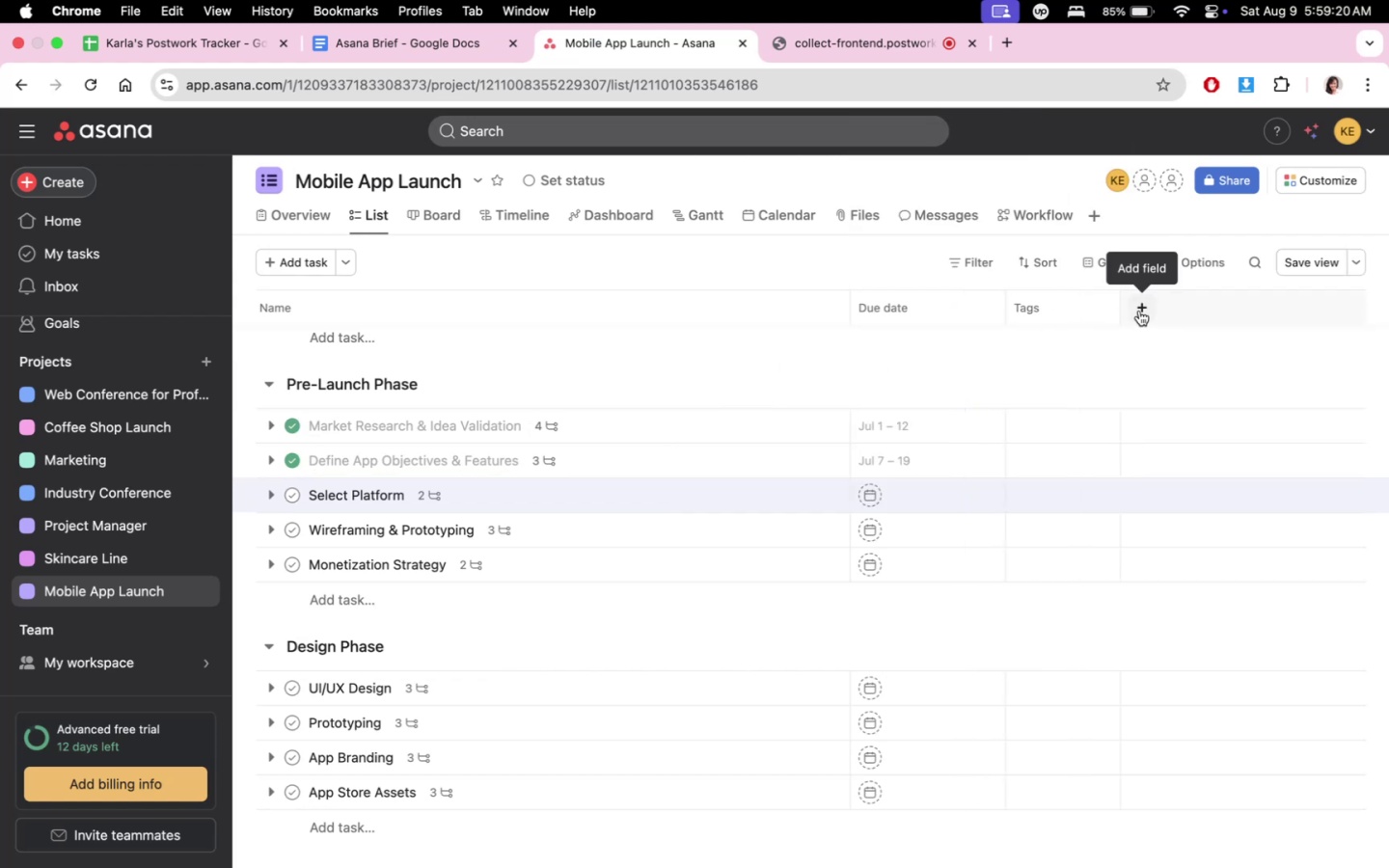 
left_click_drag(start_coordinate=[1122, 310], to_coordinate=[1129, 310])
 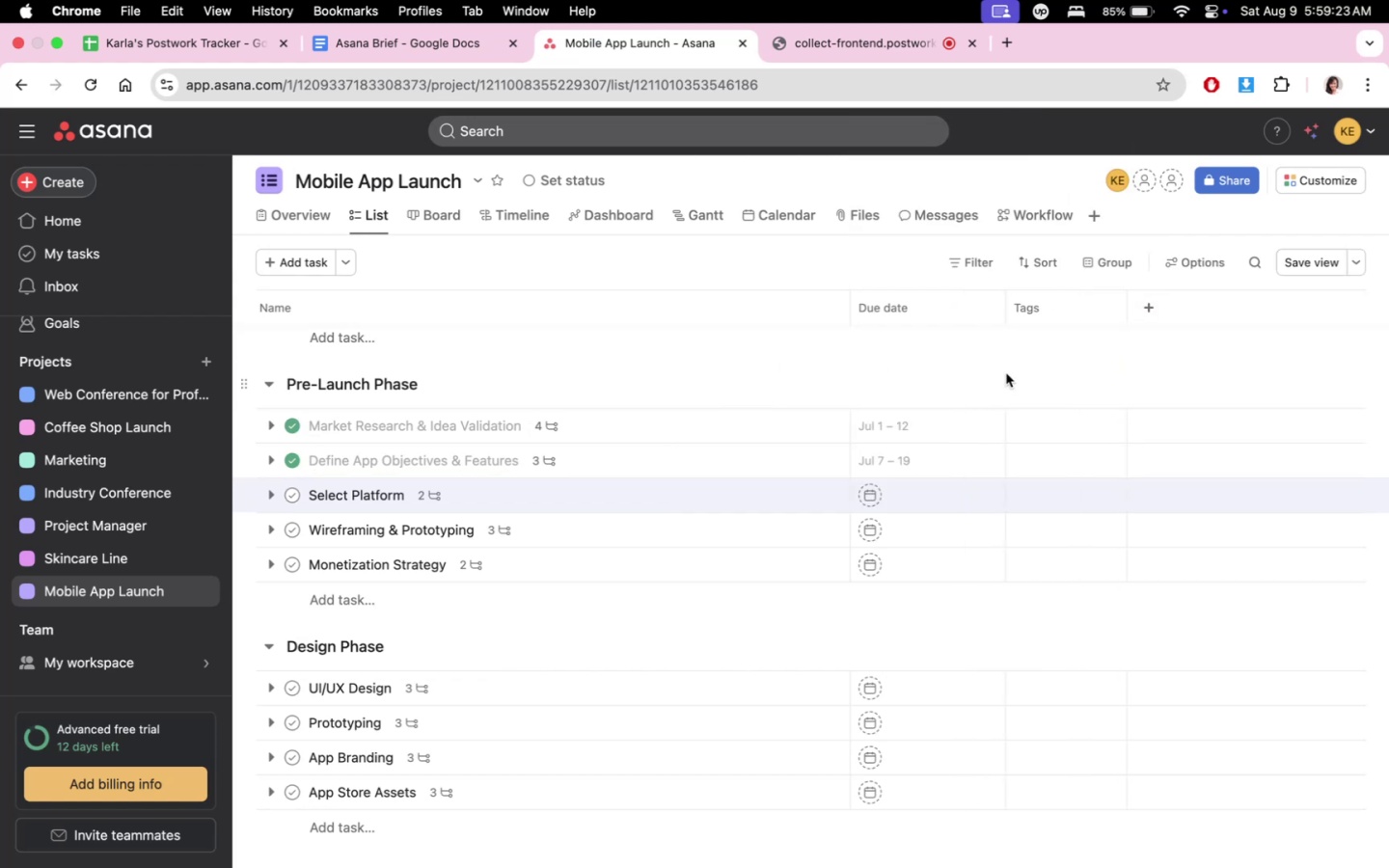 
left_click([923, 502])
 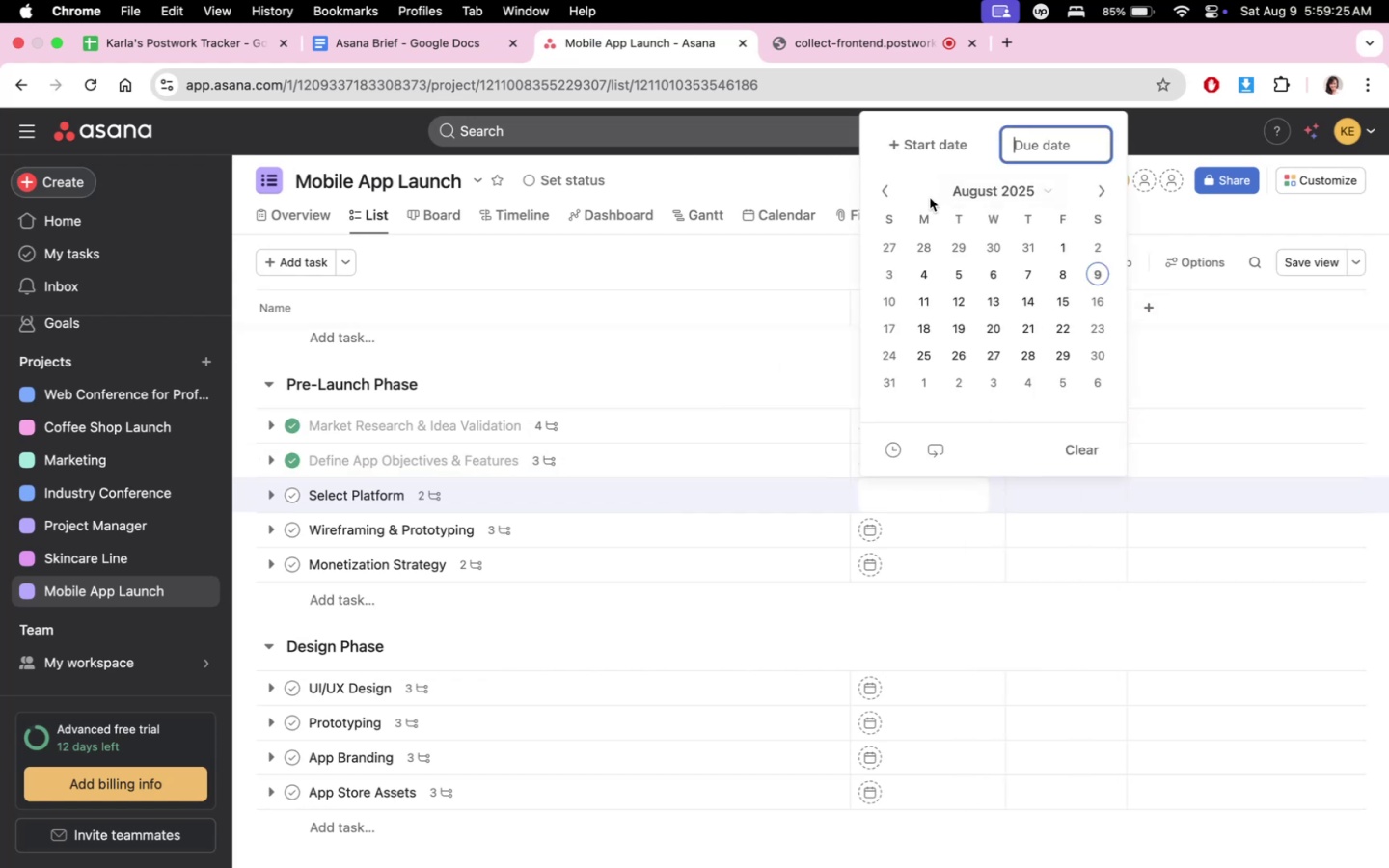 
left_click([876, 192])
 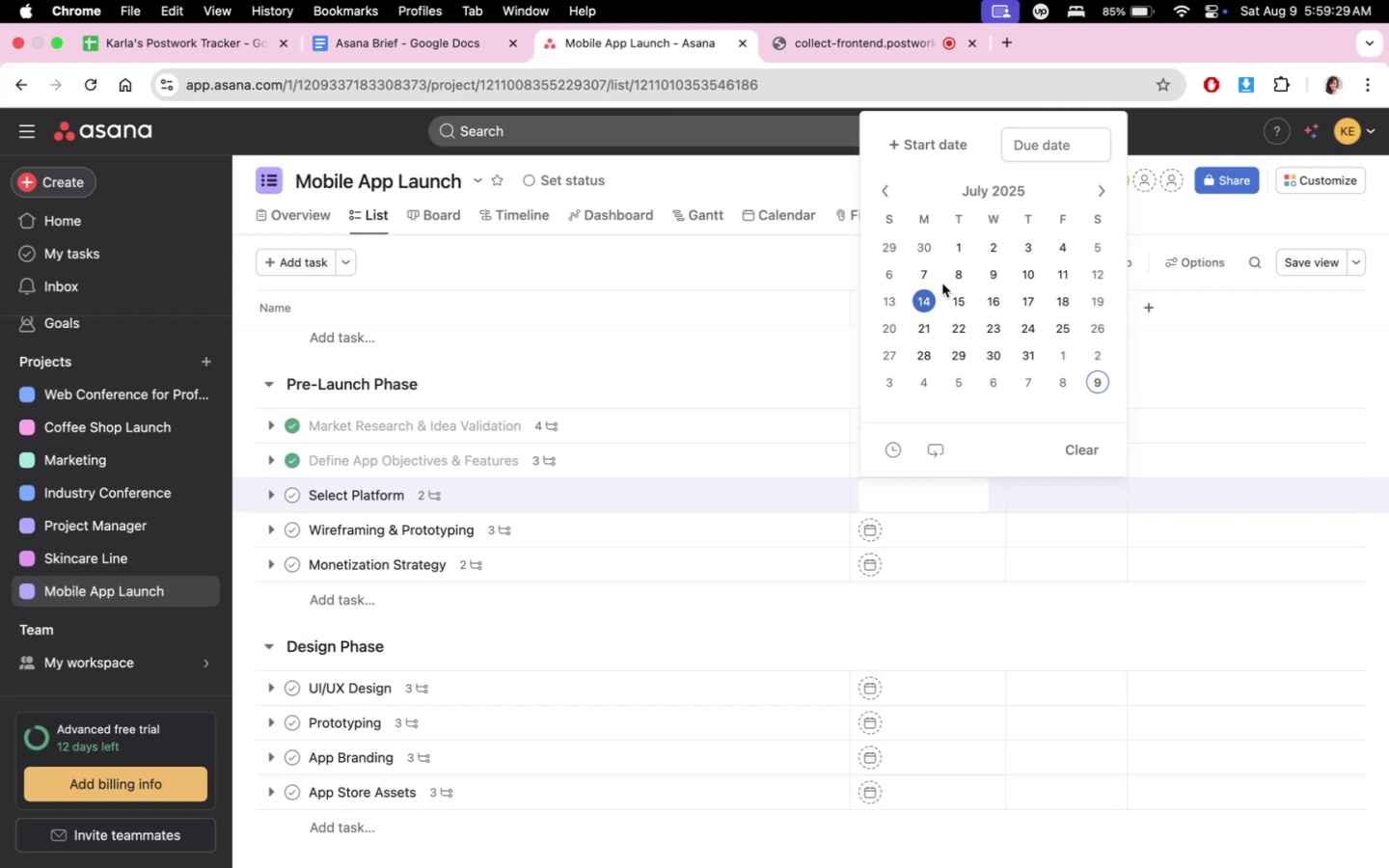 
left_click([931, 300])
 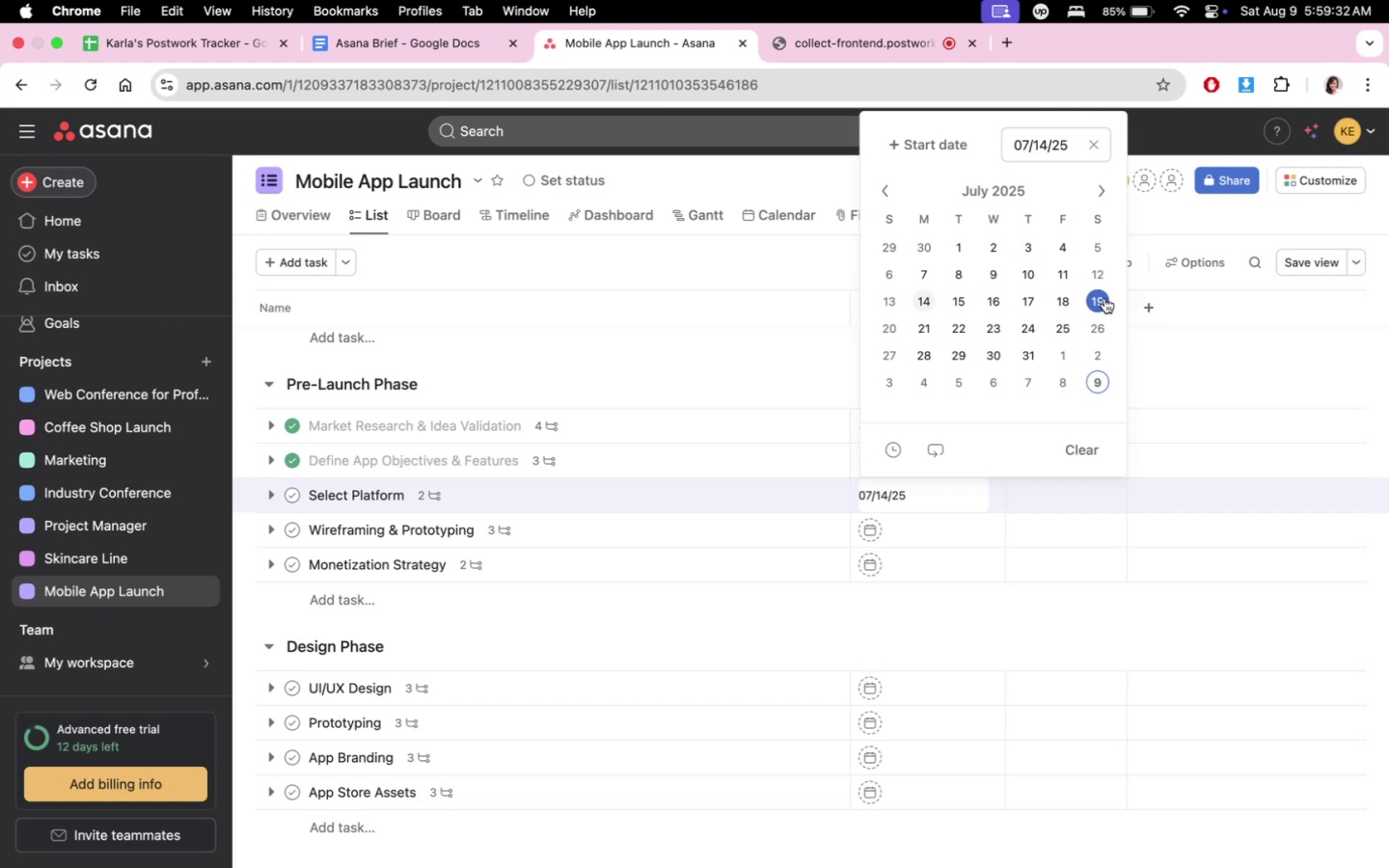 
left_click([1103, 300])
 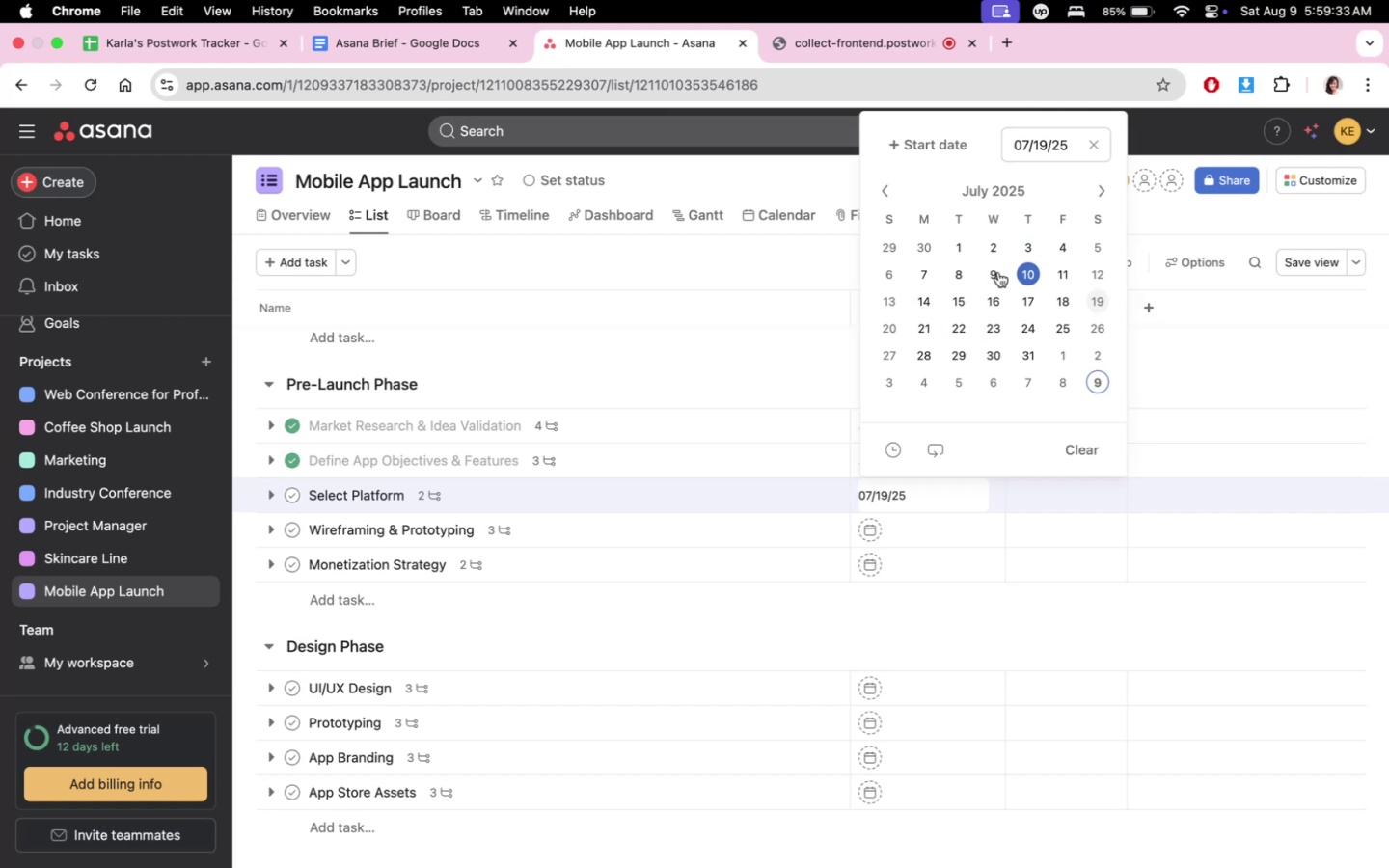 
left_click([917, 138])
 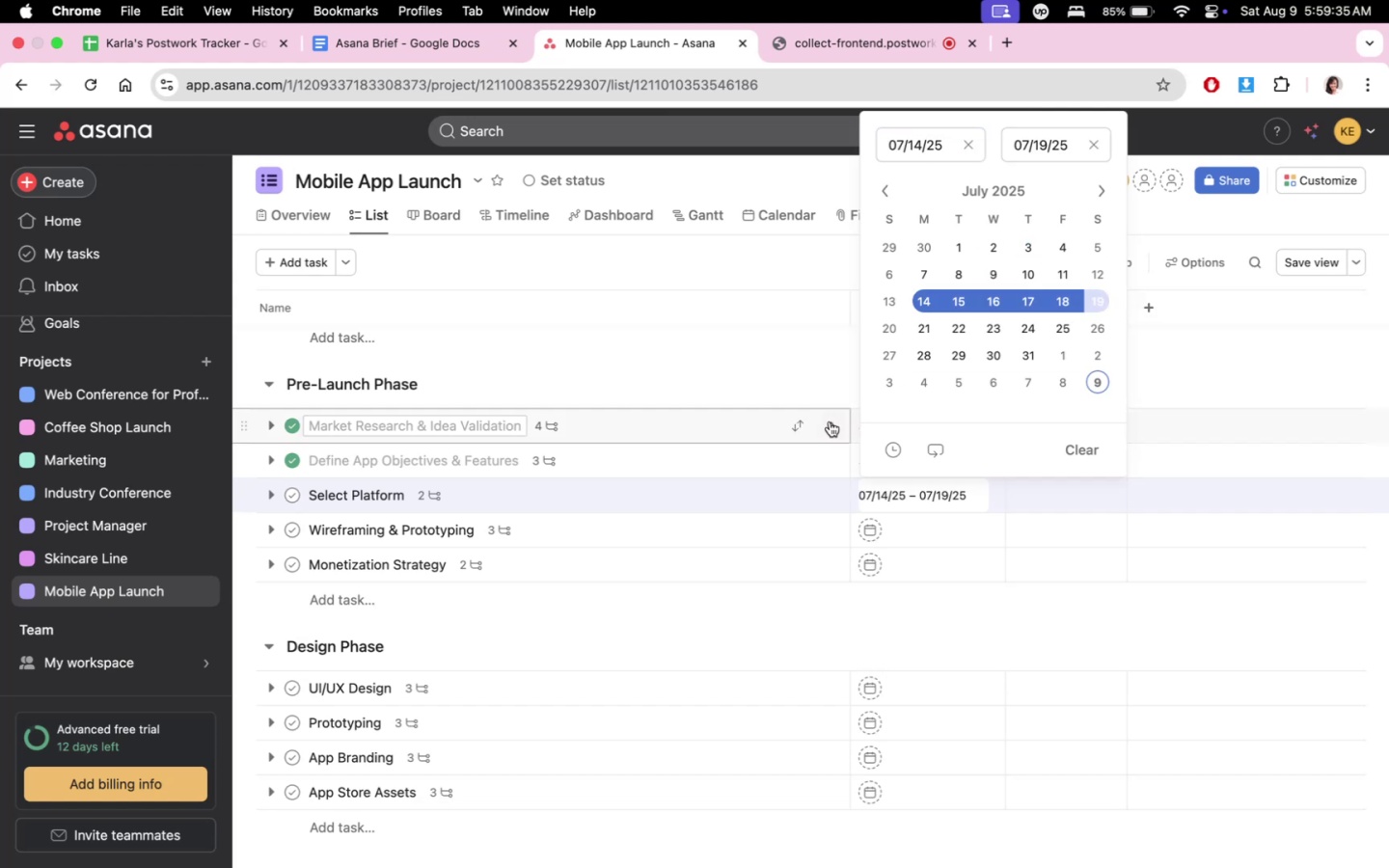 
left_click([907, 523])
 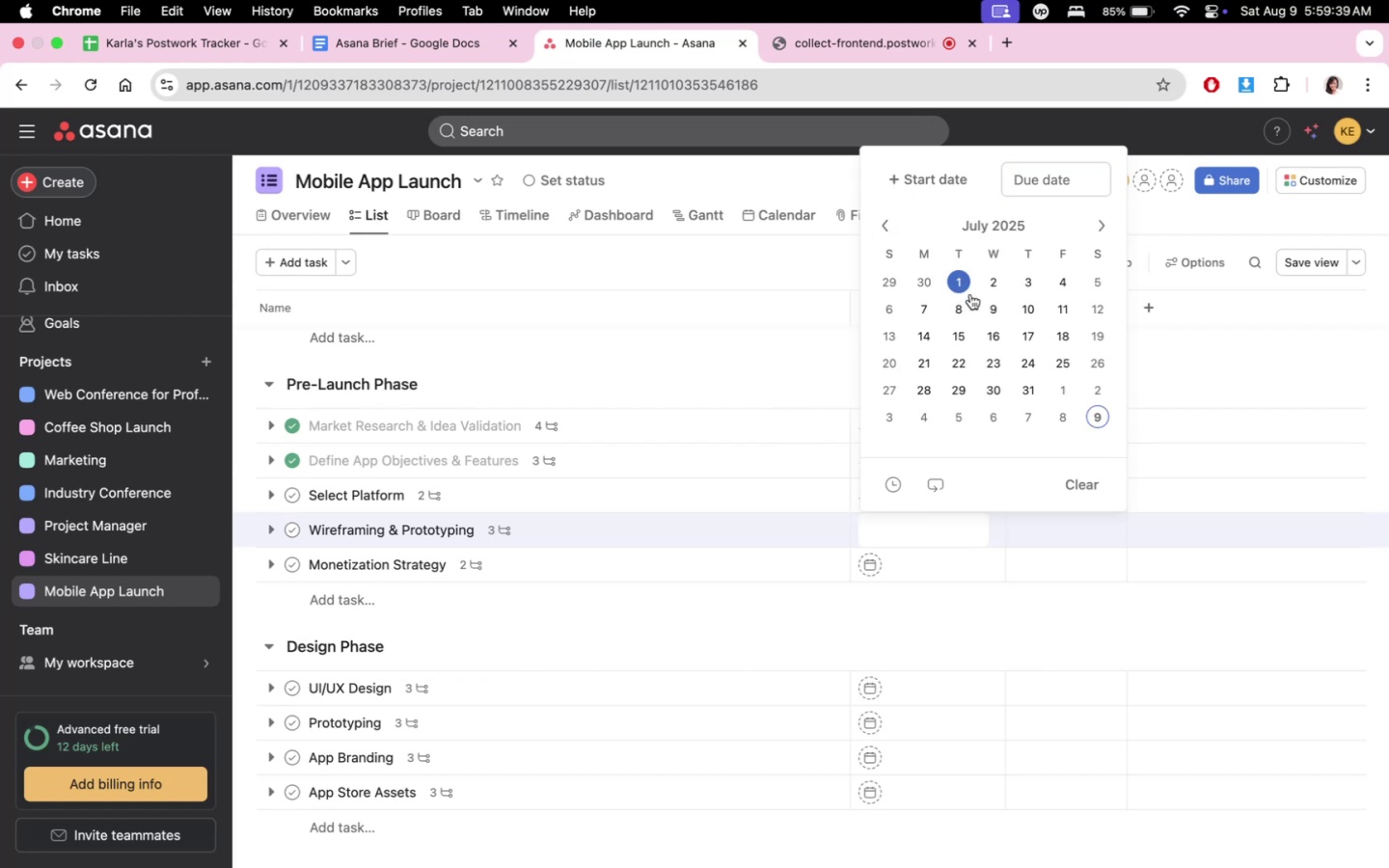 
left_click([923, 363])
 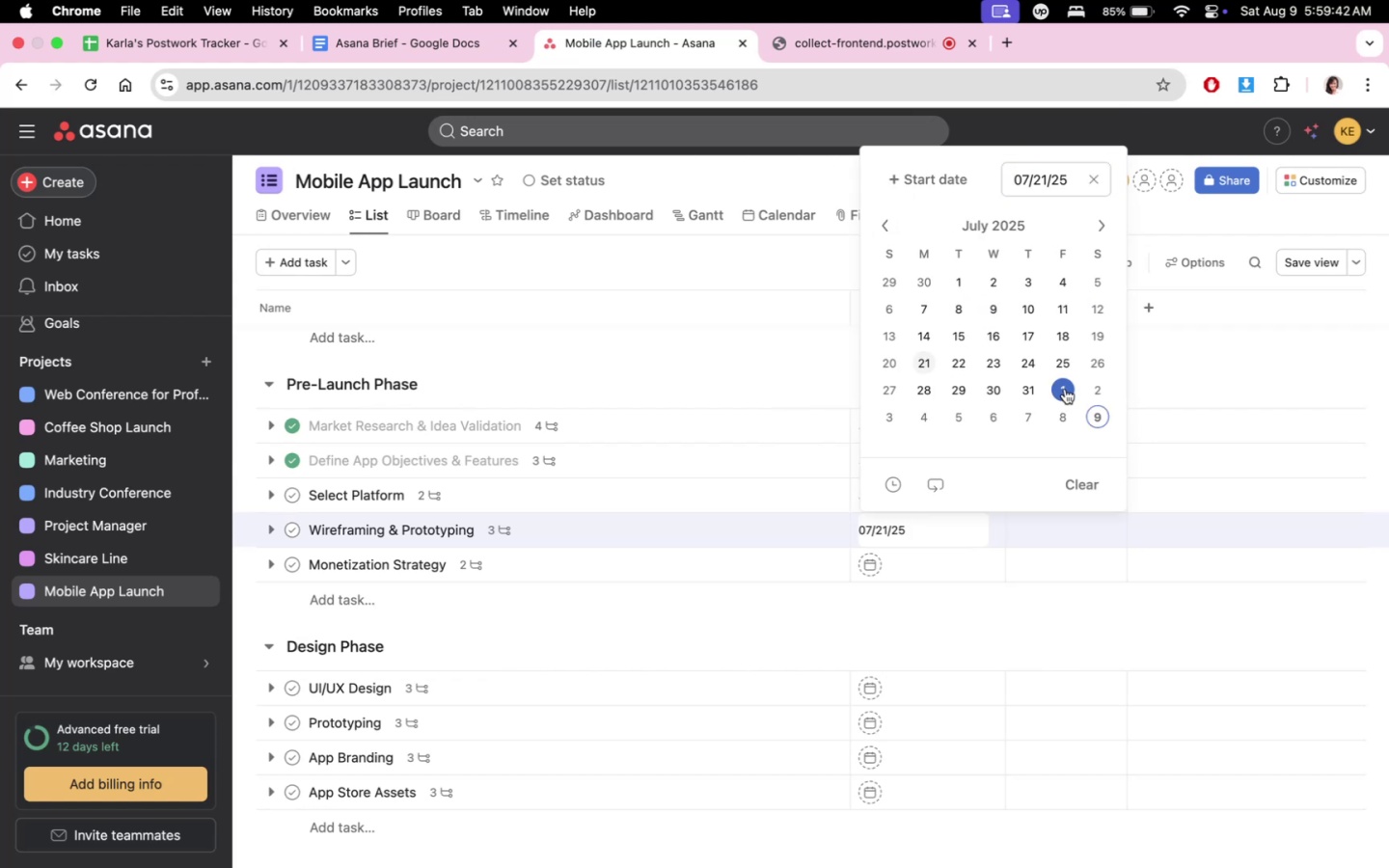 
left_click([949, 175])
 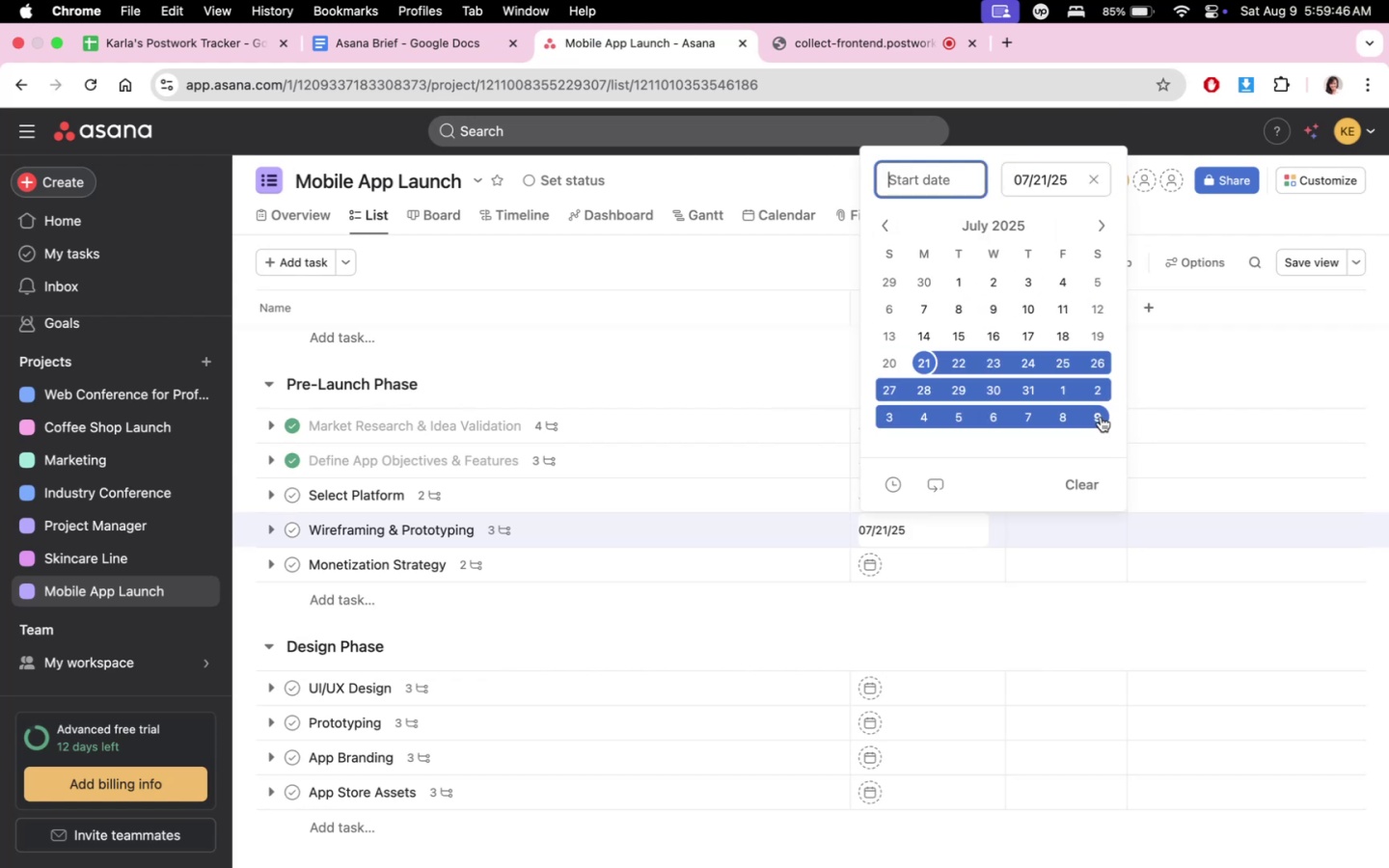 
wait(5.69)
 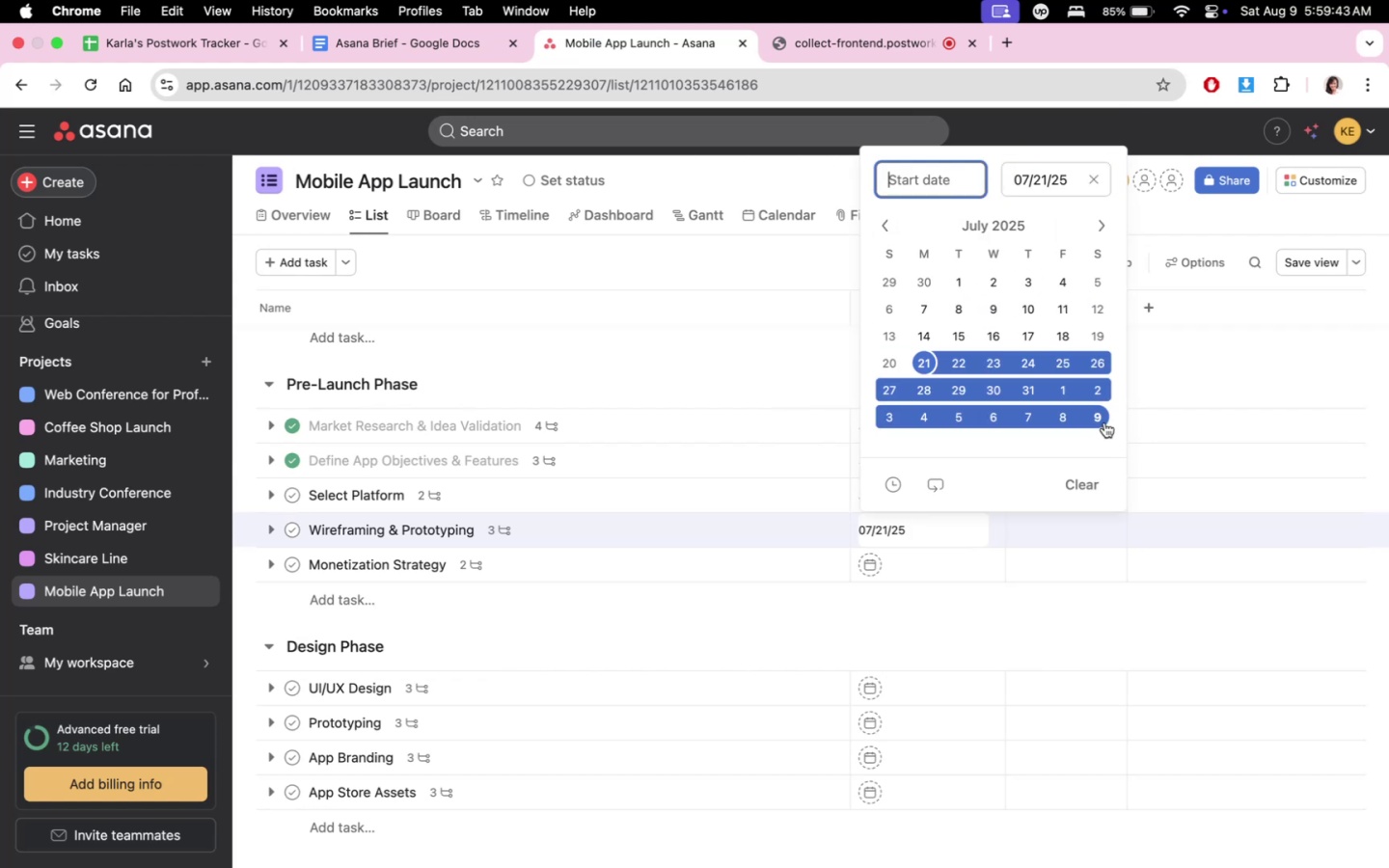 
left_click([1098, 420])
 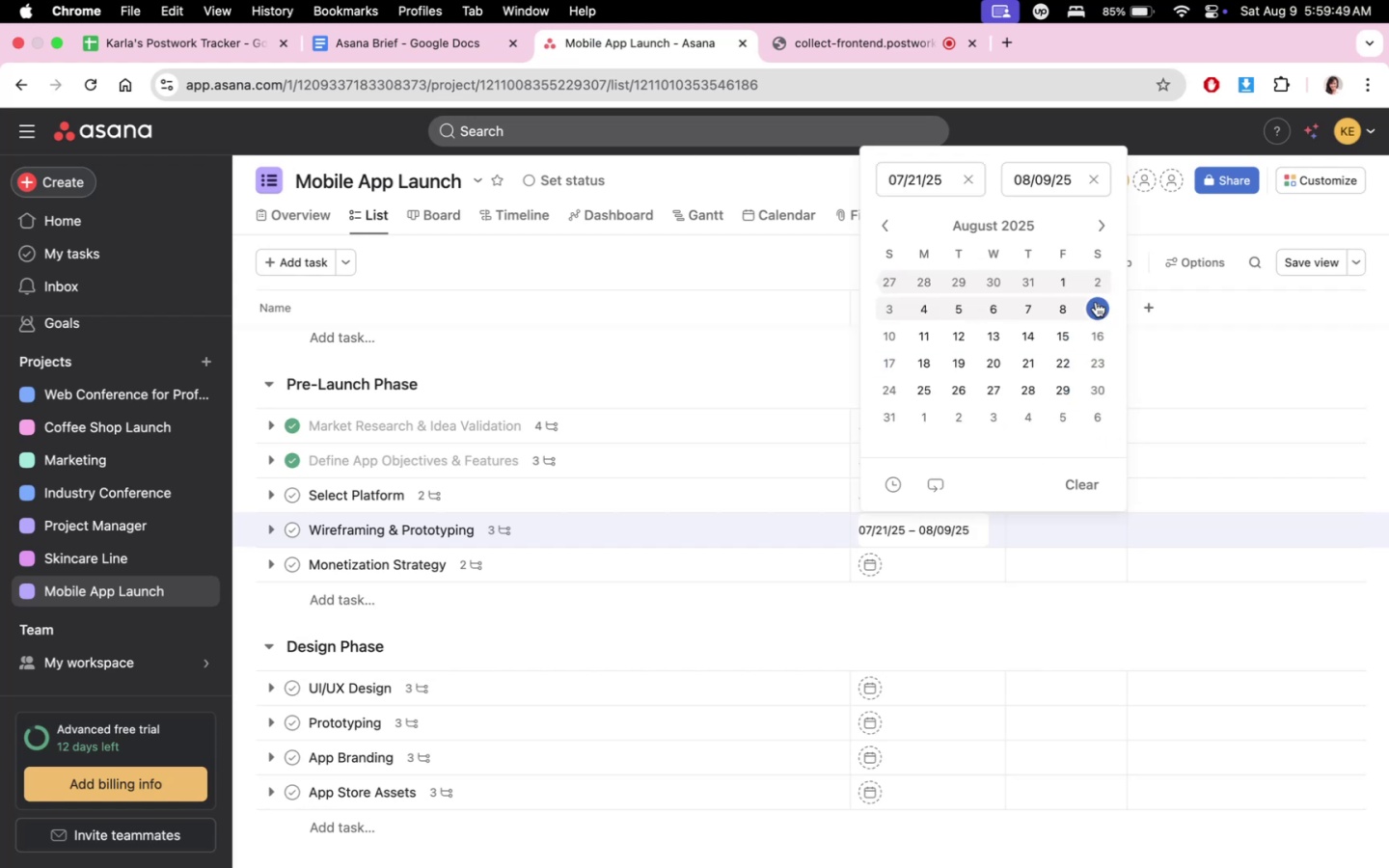 
left_click([1093, 312])
 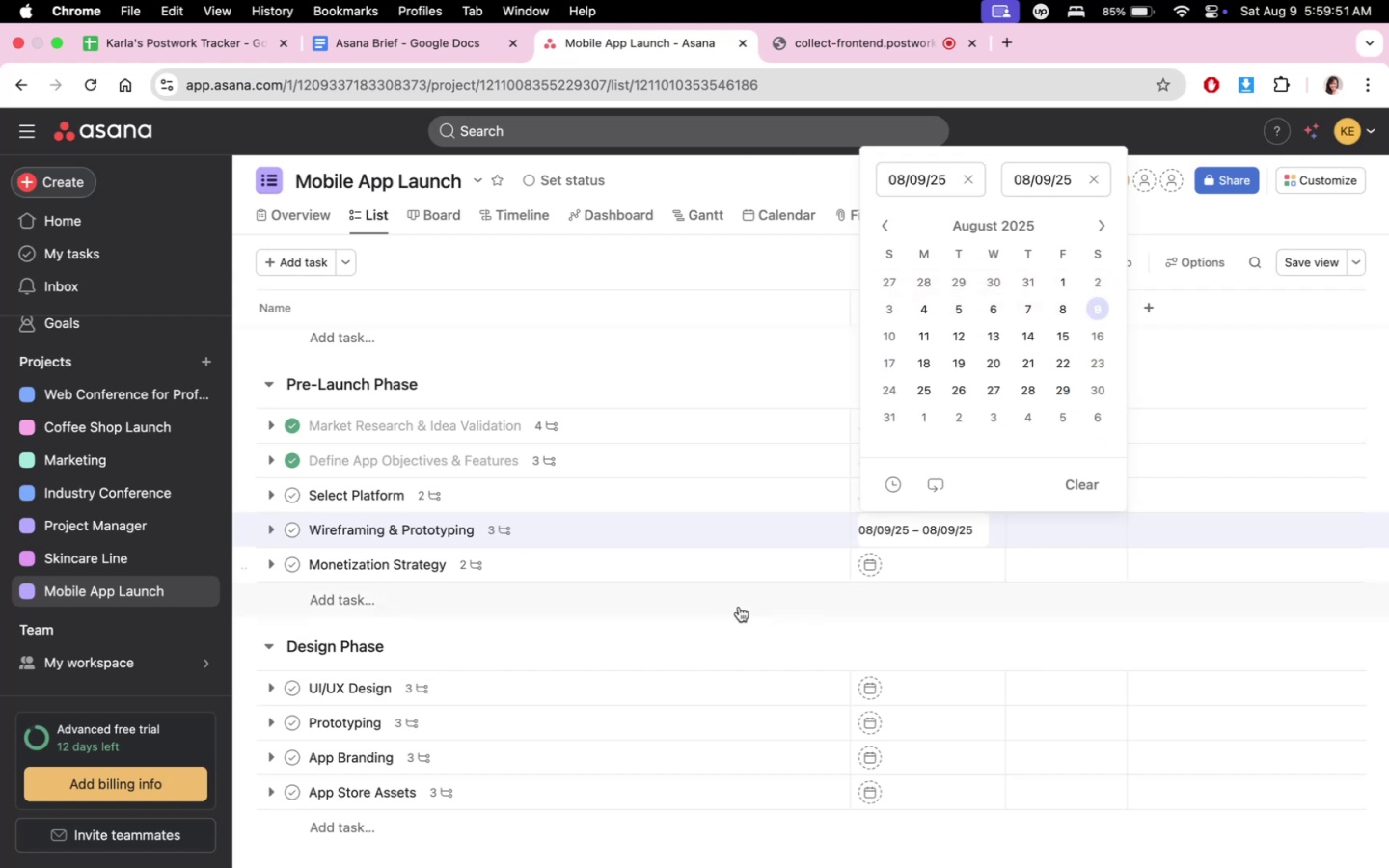 
left_click([886, 620])
 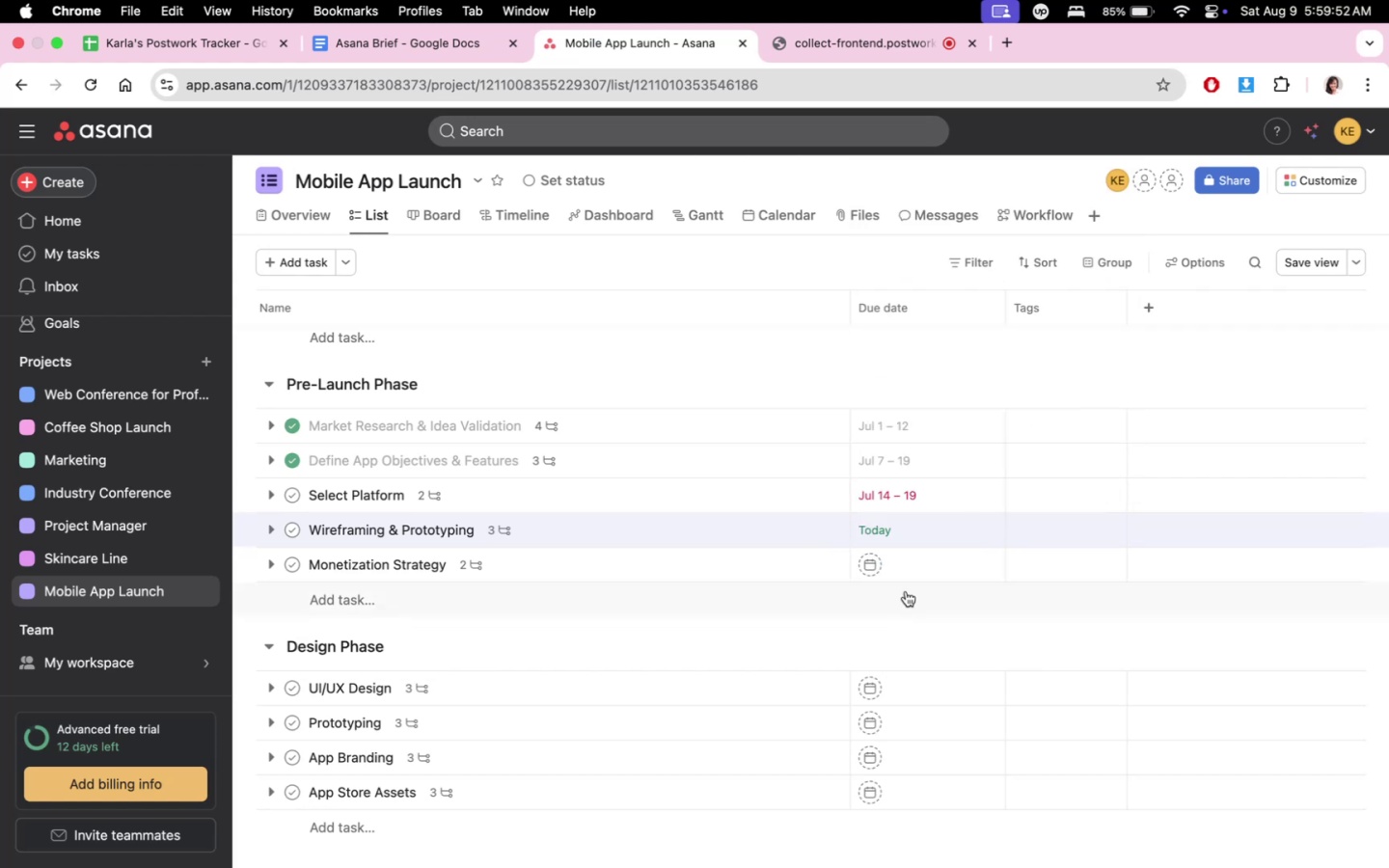 
double_click([924, 526])
 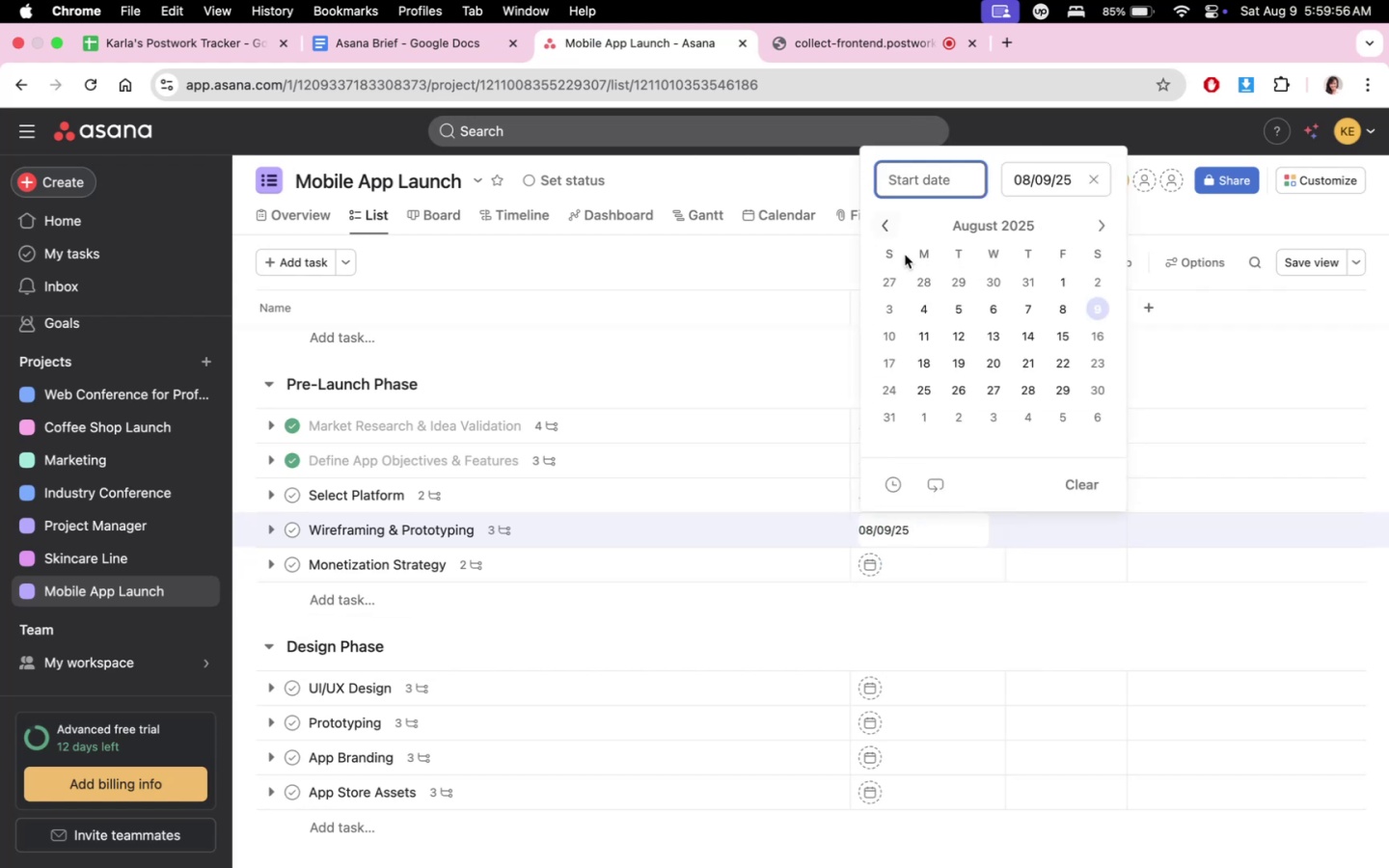 
wait(5.17)
 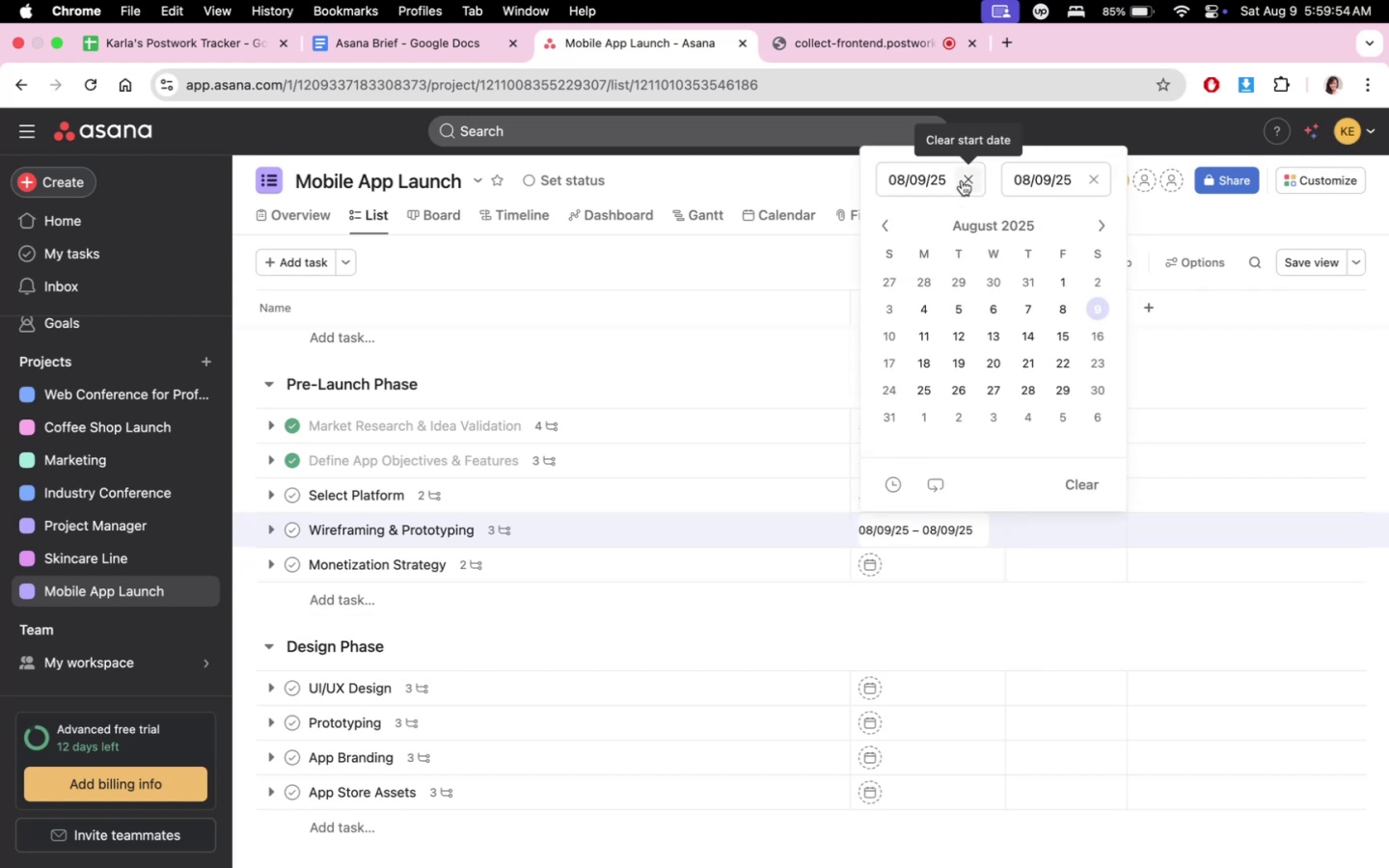 
left_click([928, 304])
 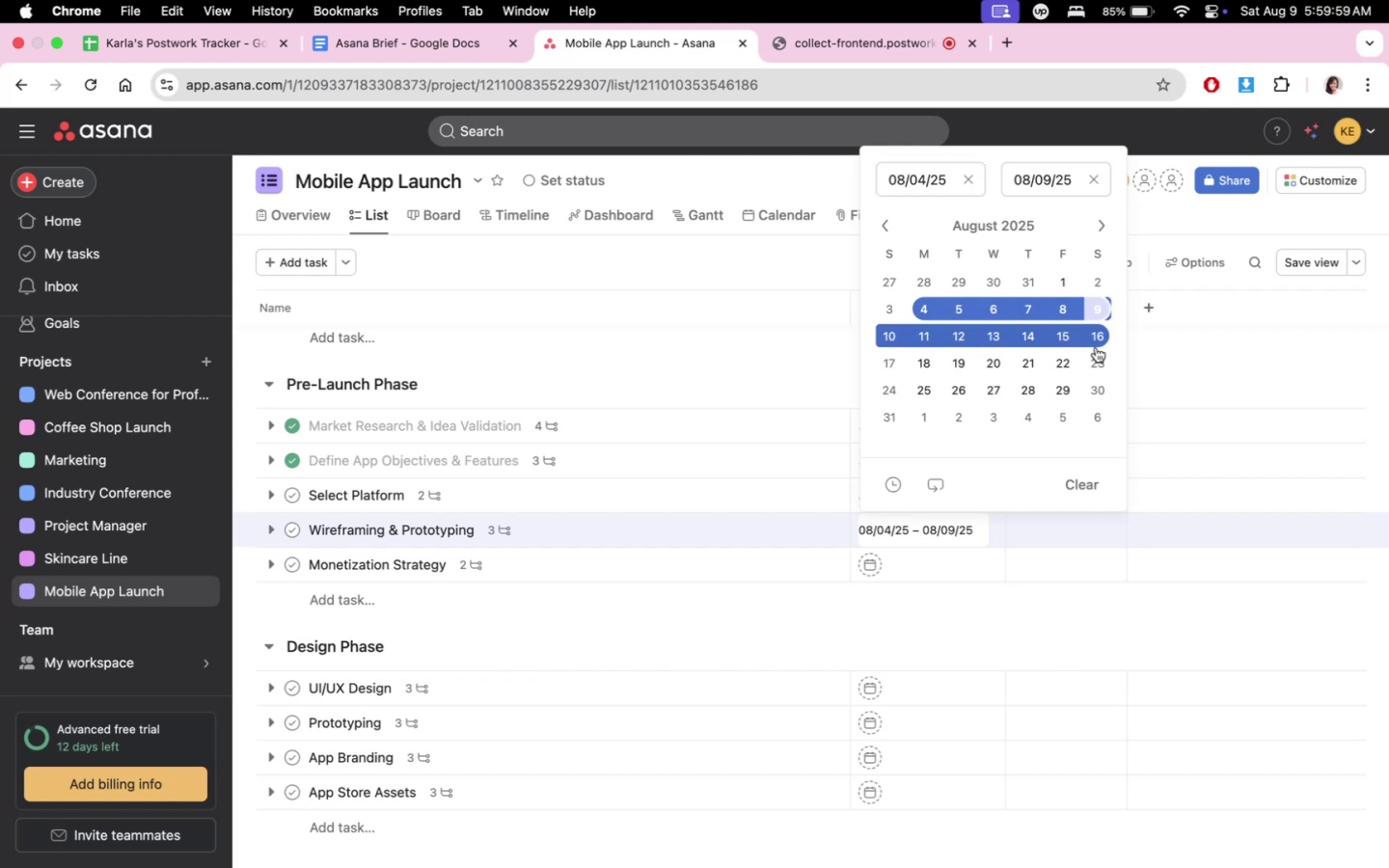 
left_click([1097, 358])
 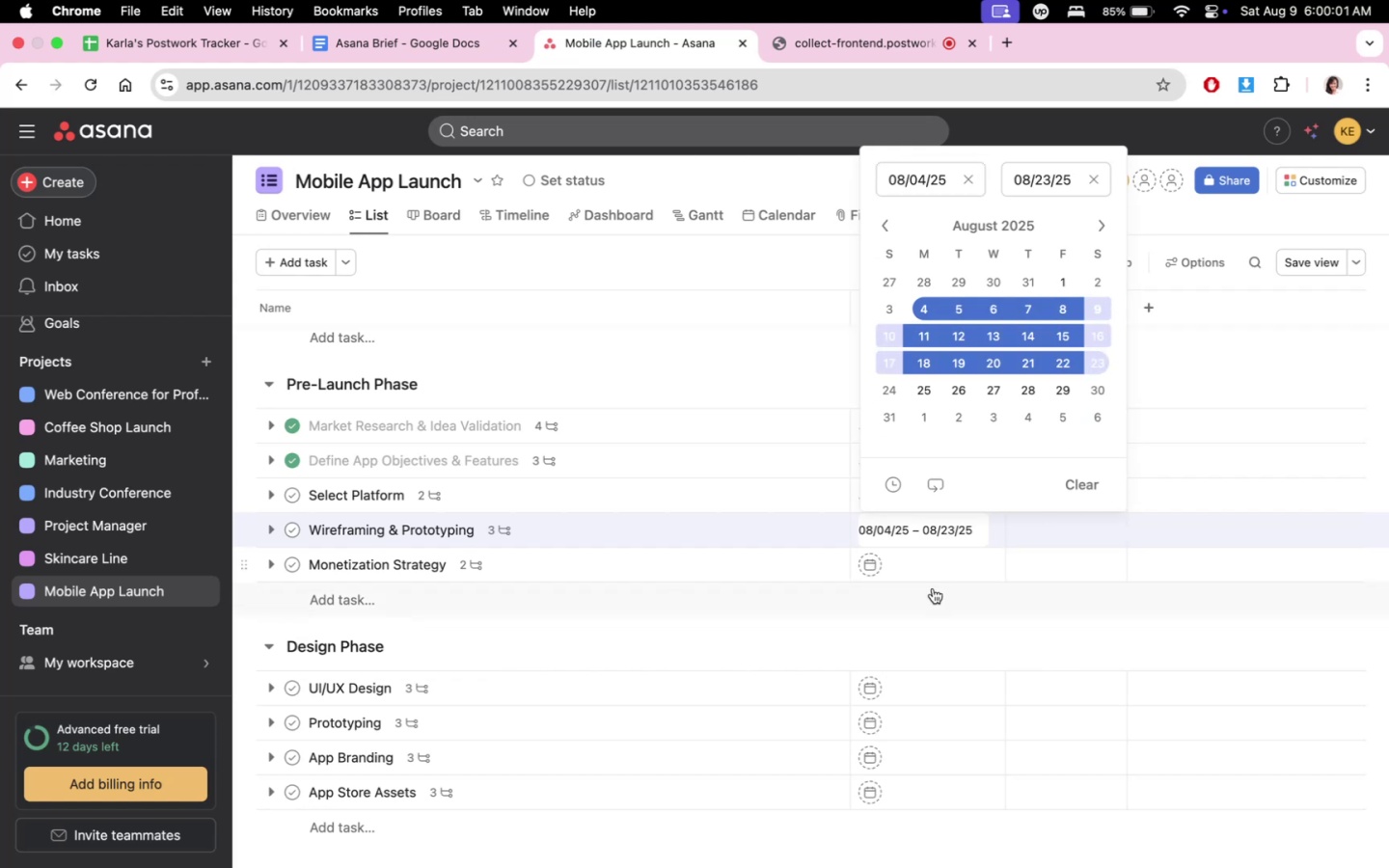 
left_click([881, 607])
 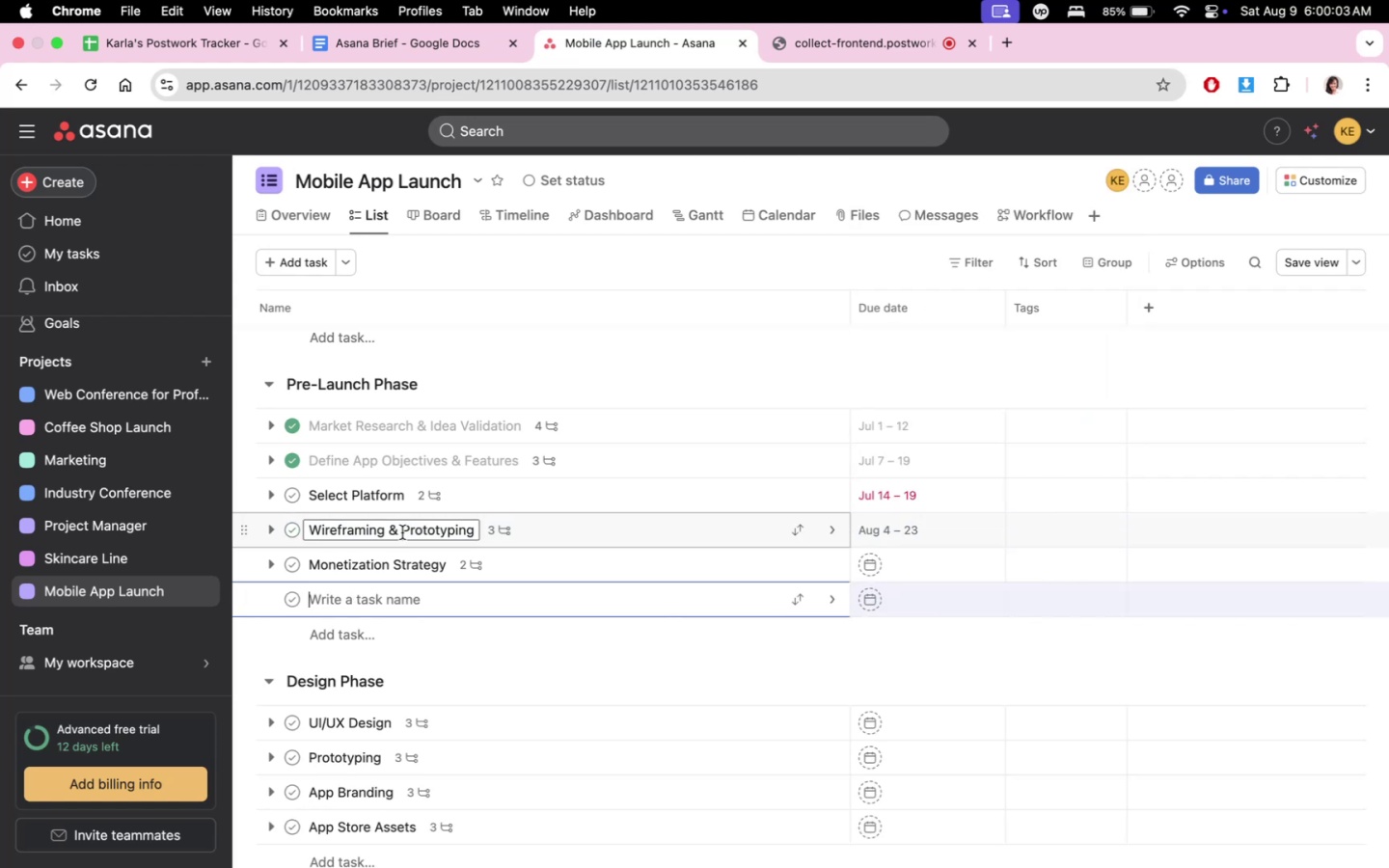 
left_click([272, 529])
 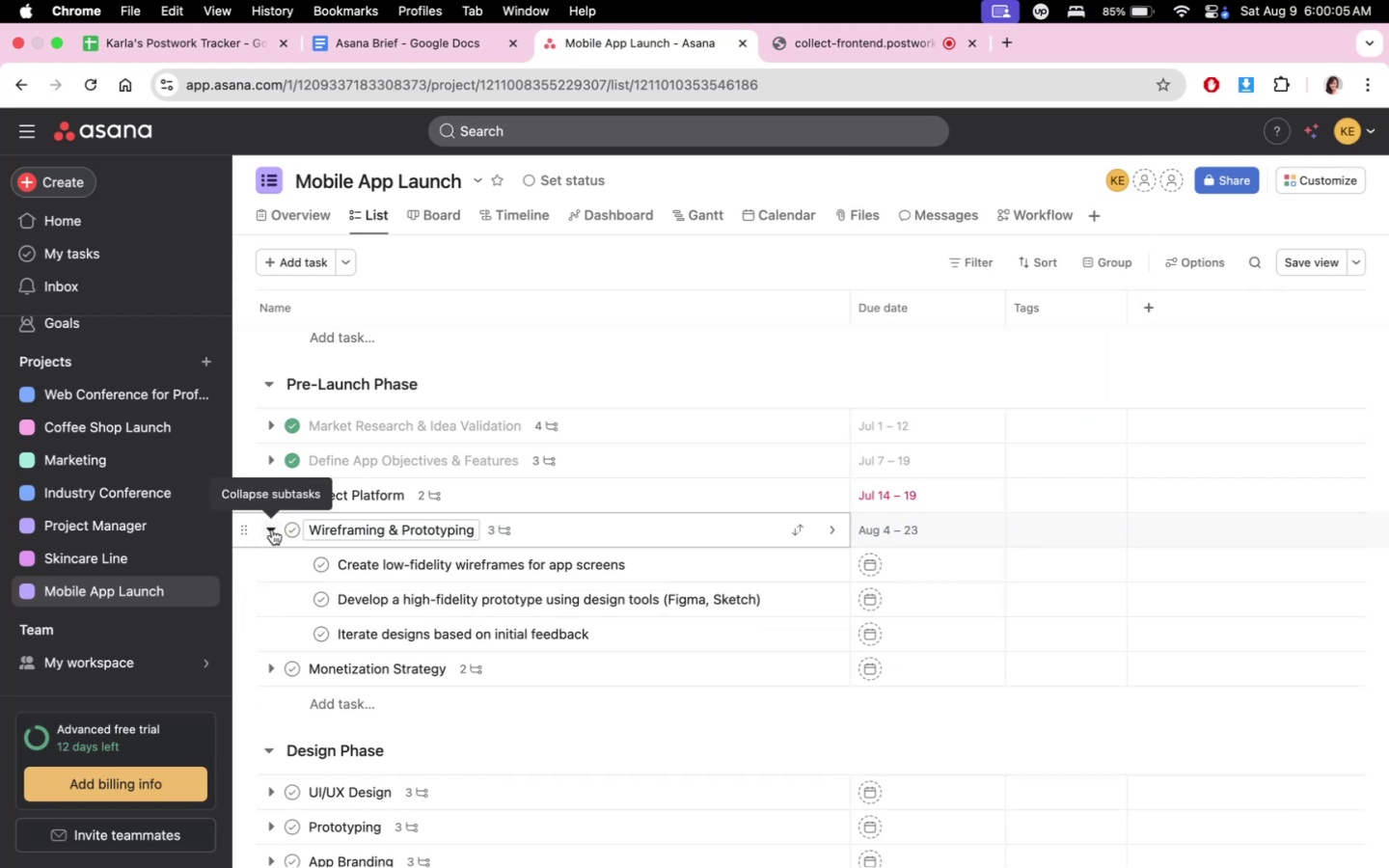 
left_click([269, 530])
 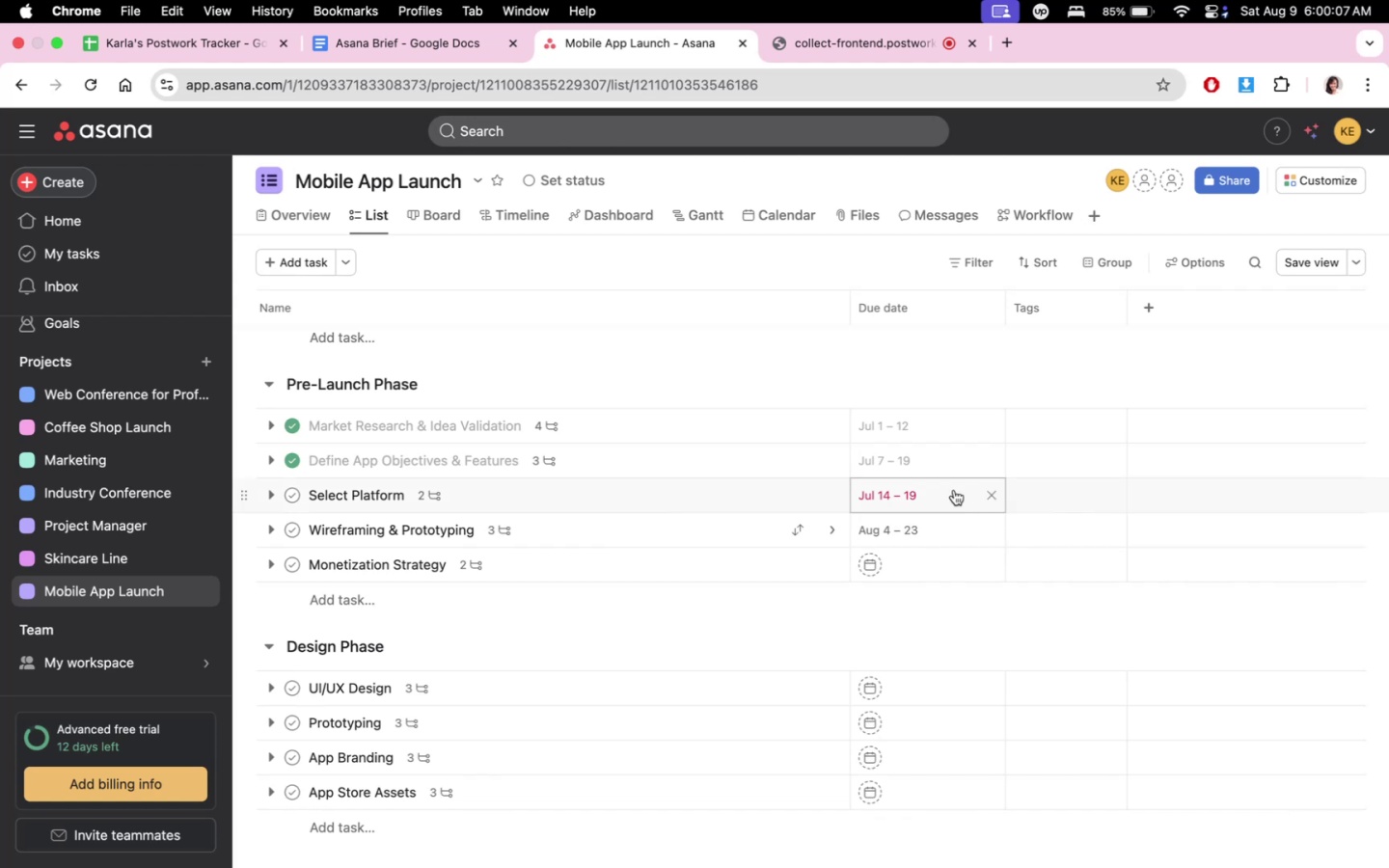 
left_click([939, 494])
 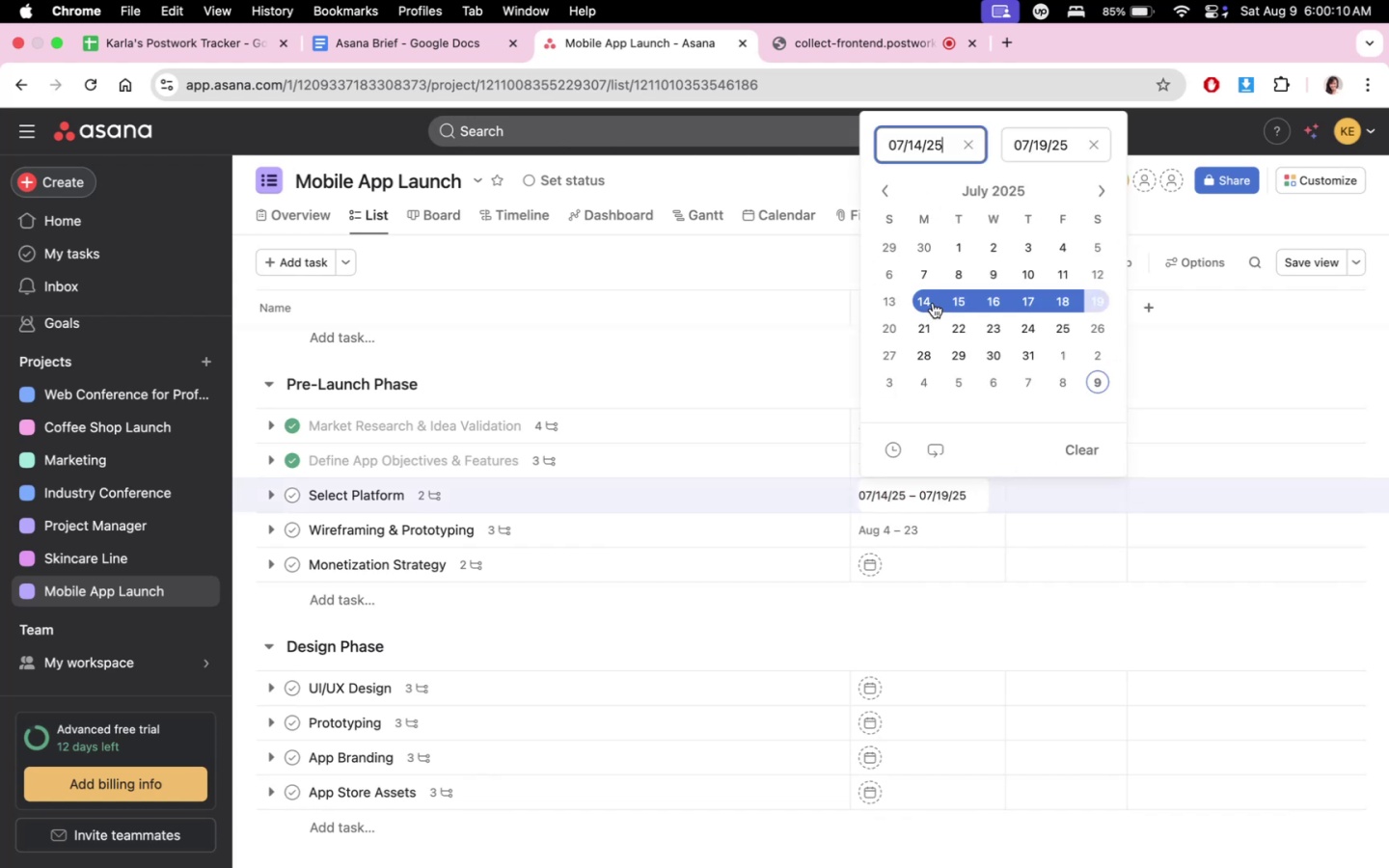 
left_click([933, 322])
 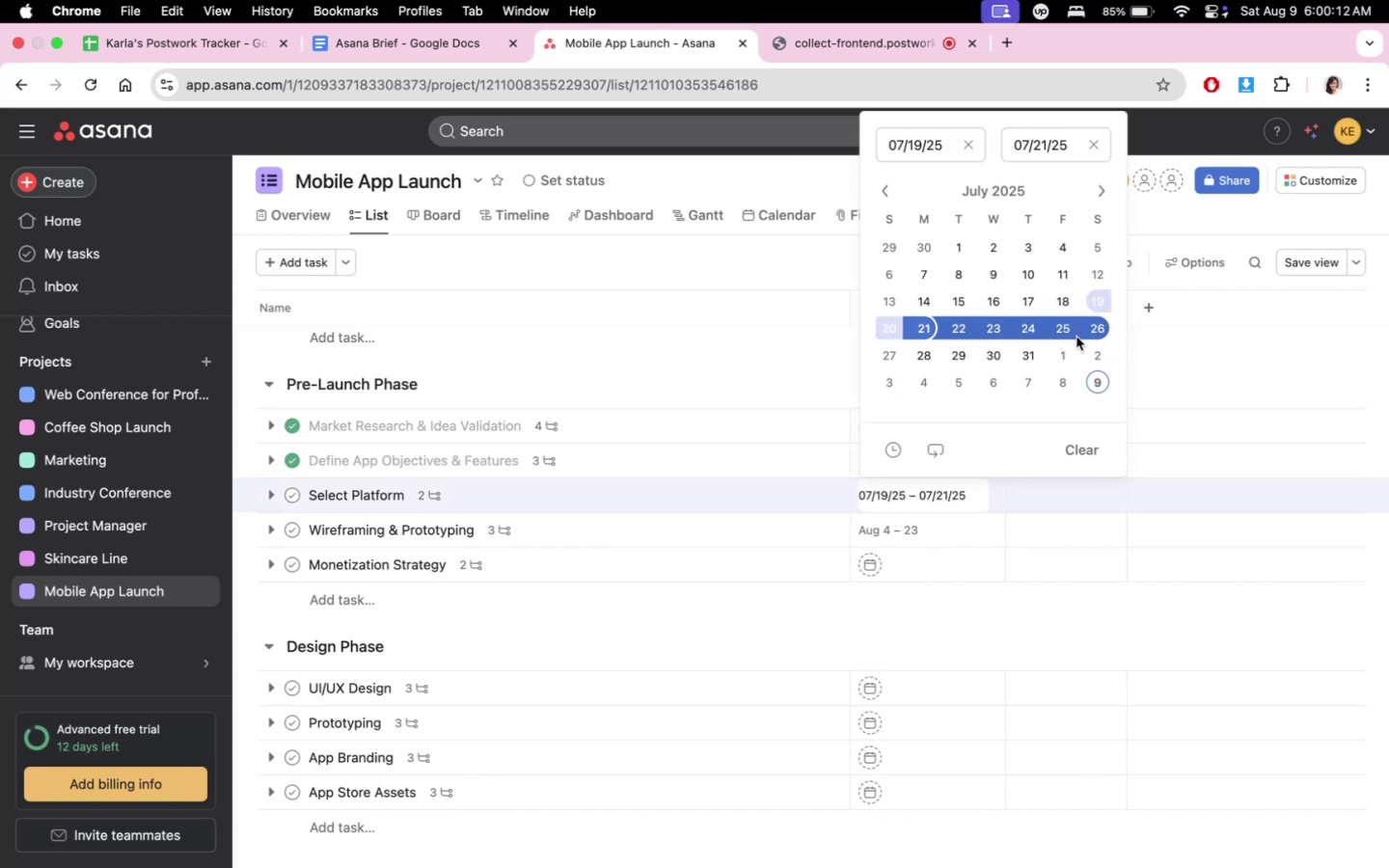 
left_click([1096, 333])
 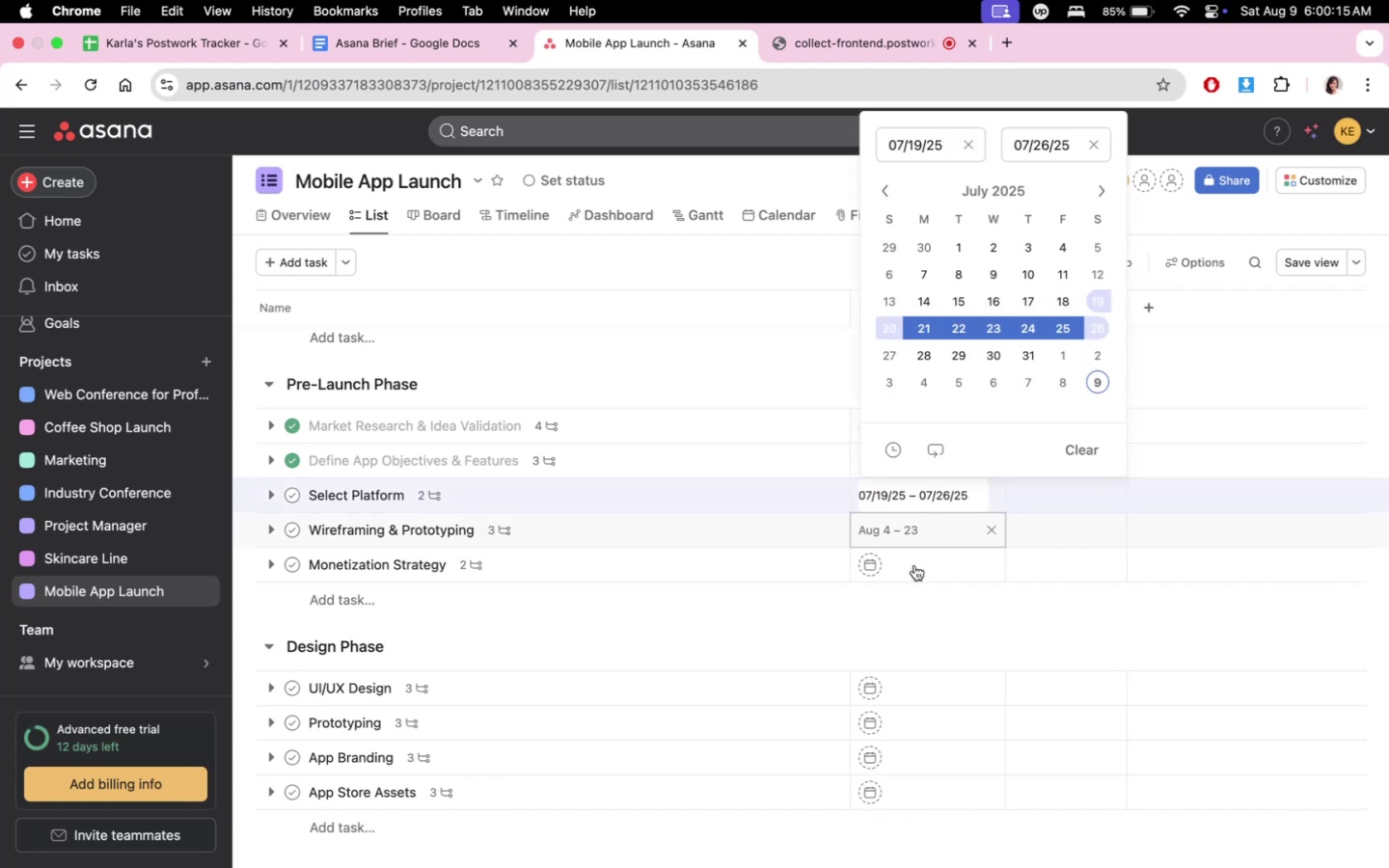 
left_click([909, 623])
 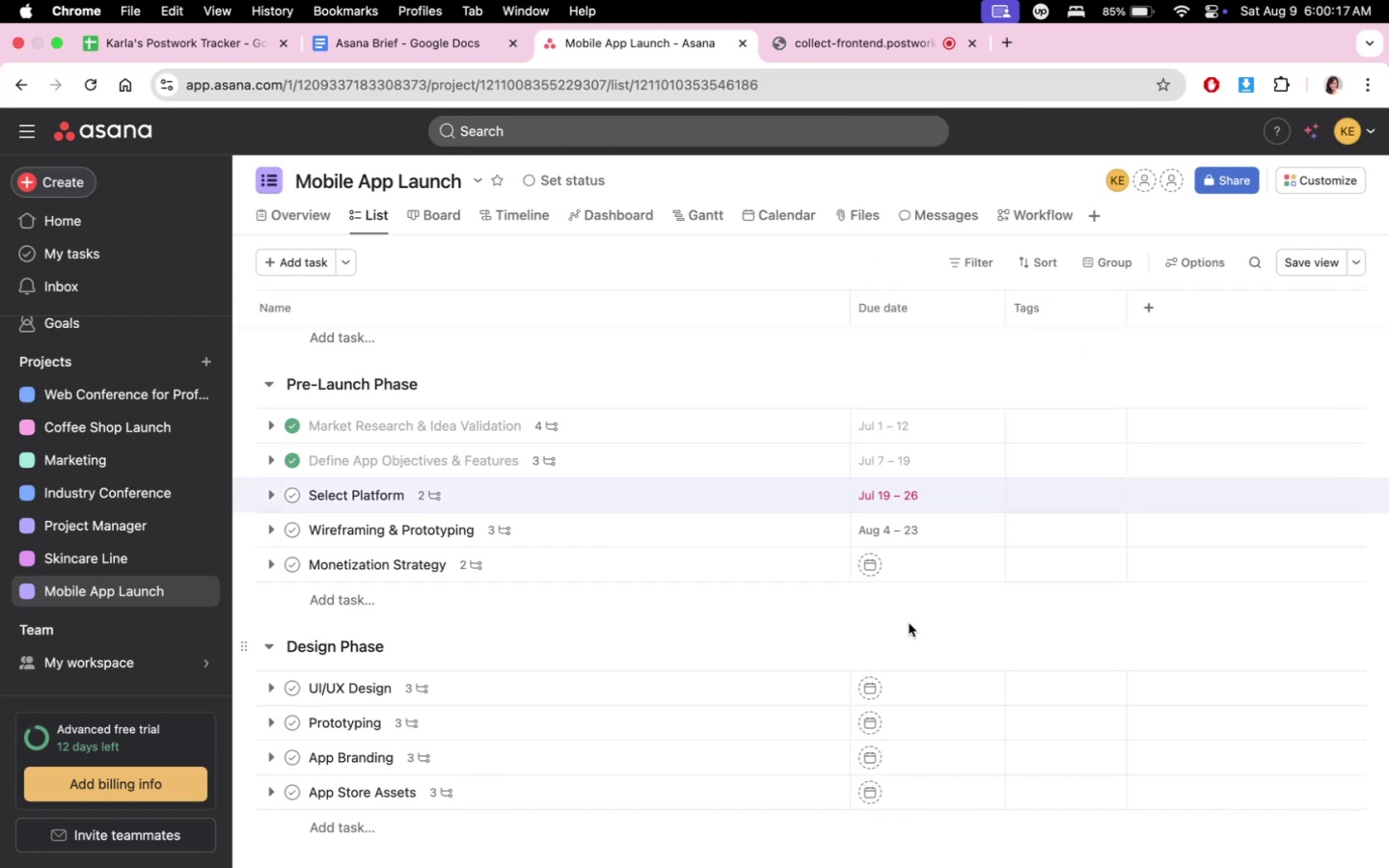 
mouse_move([950, 493])
 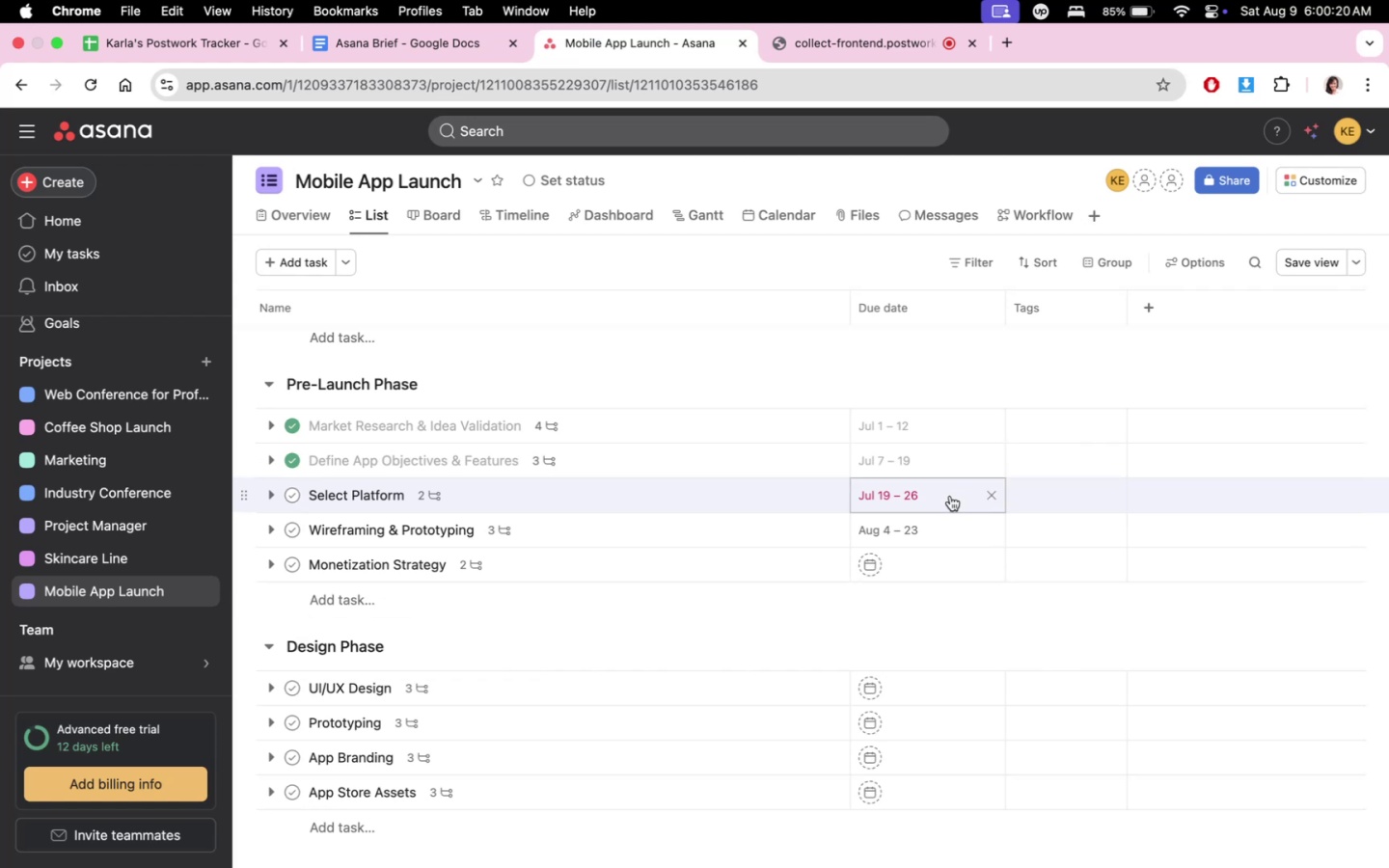 
left_click([950, 496])
 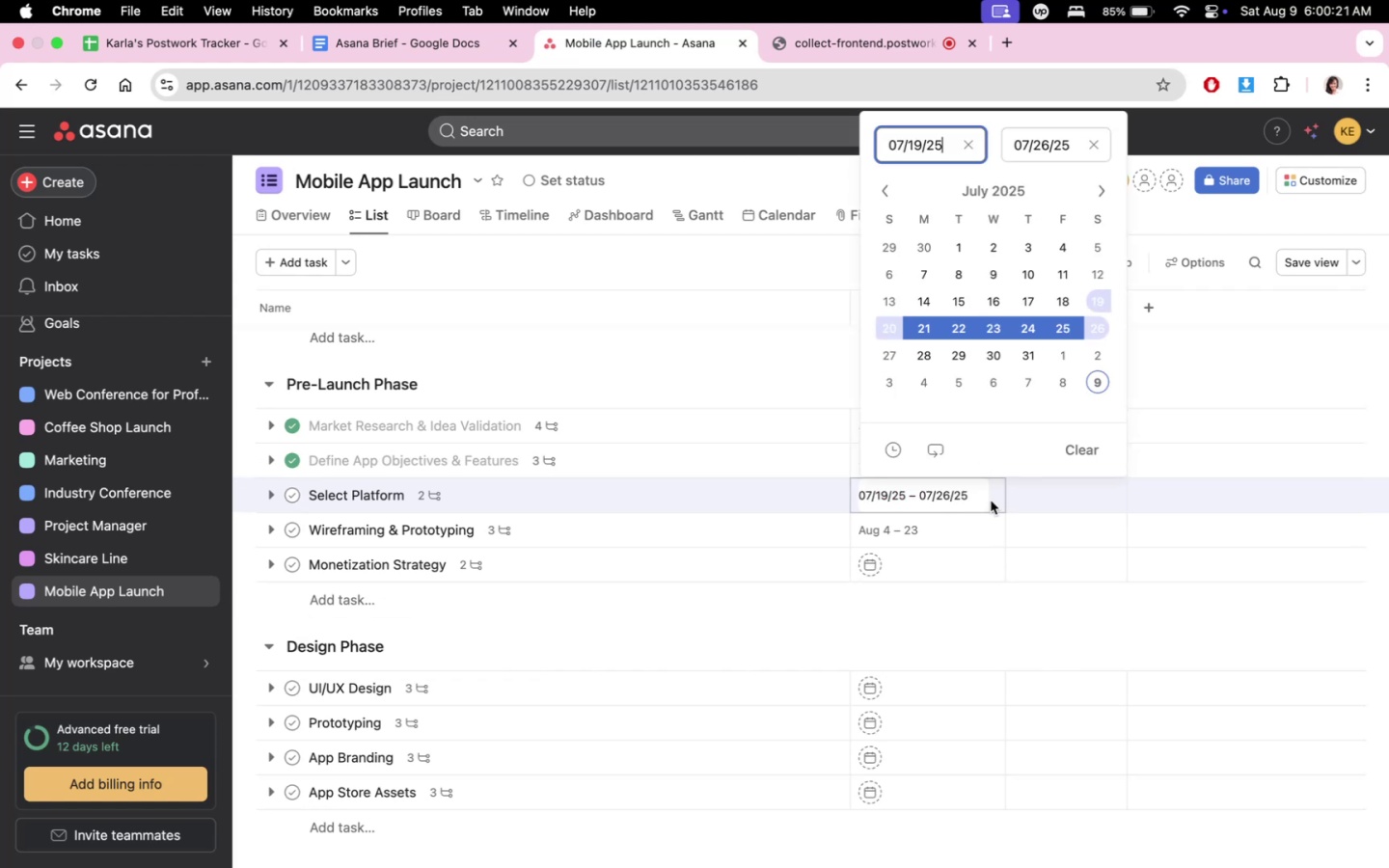 
left_click([944, 620])
 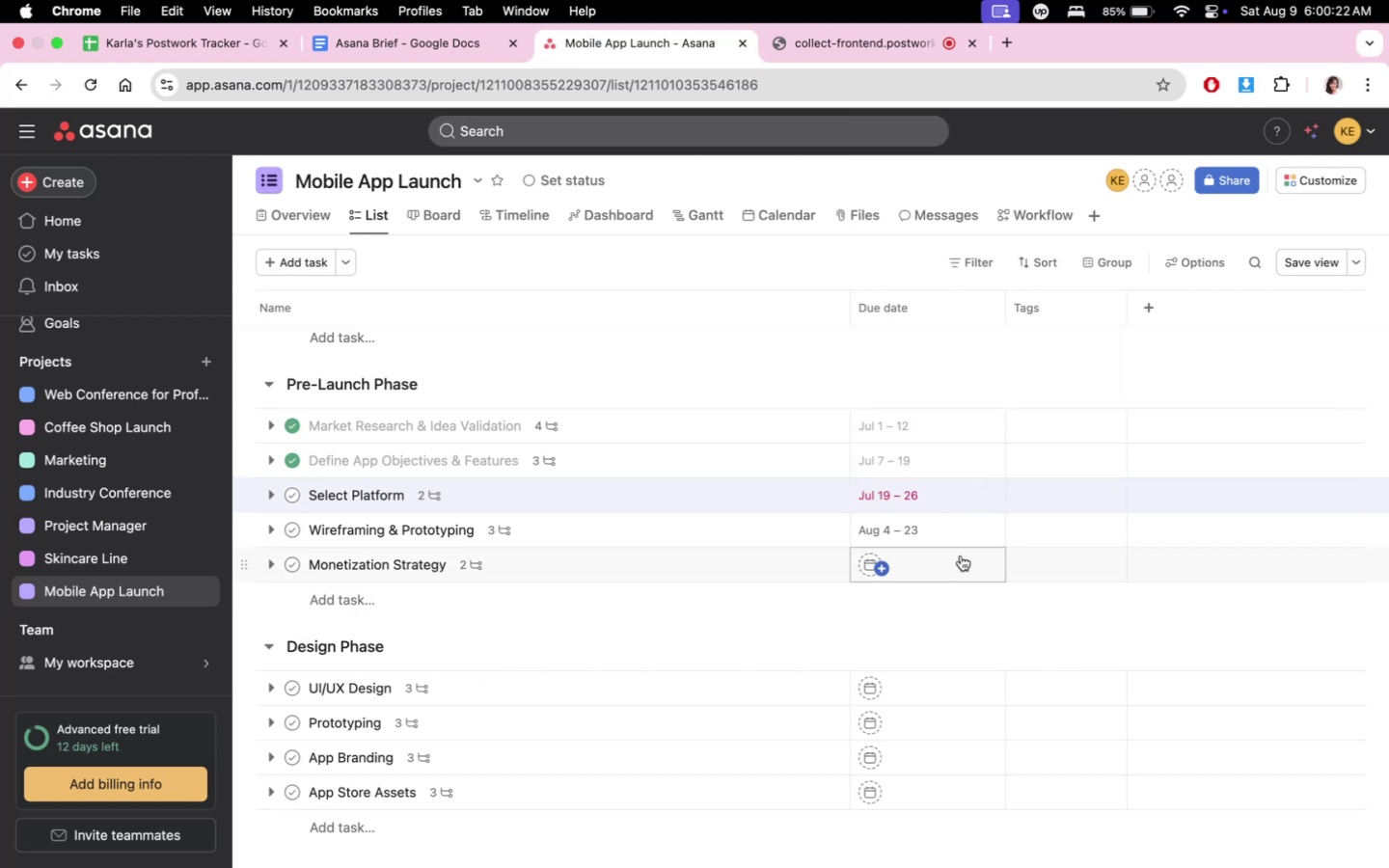 
double_click([958, 529])
 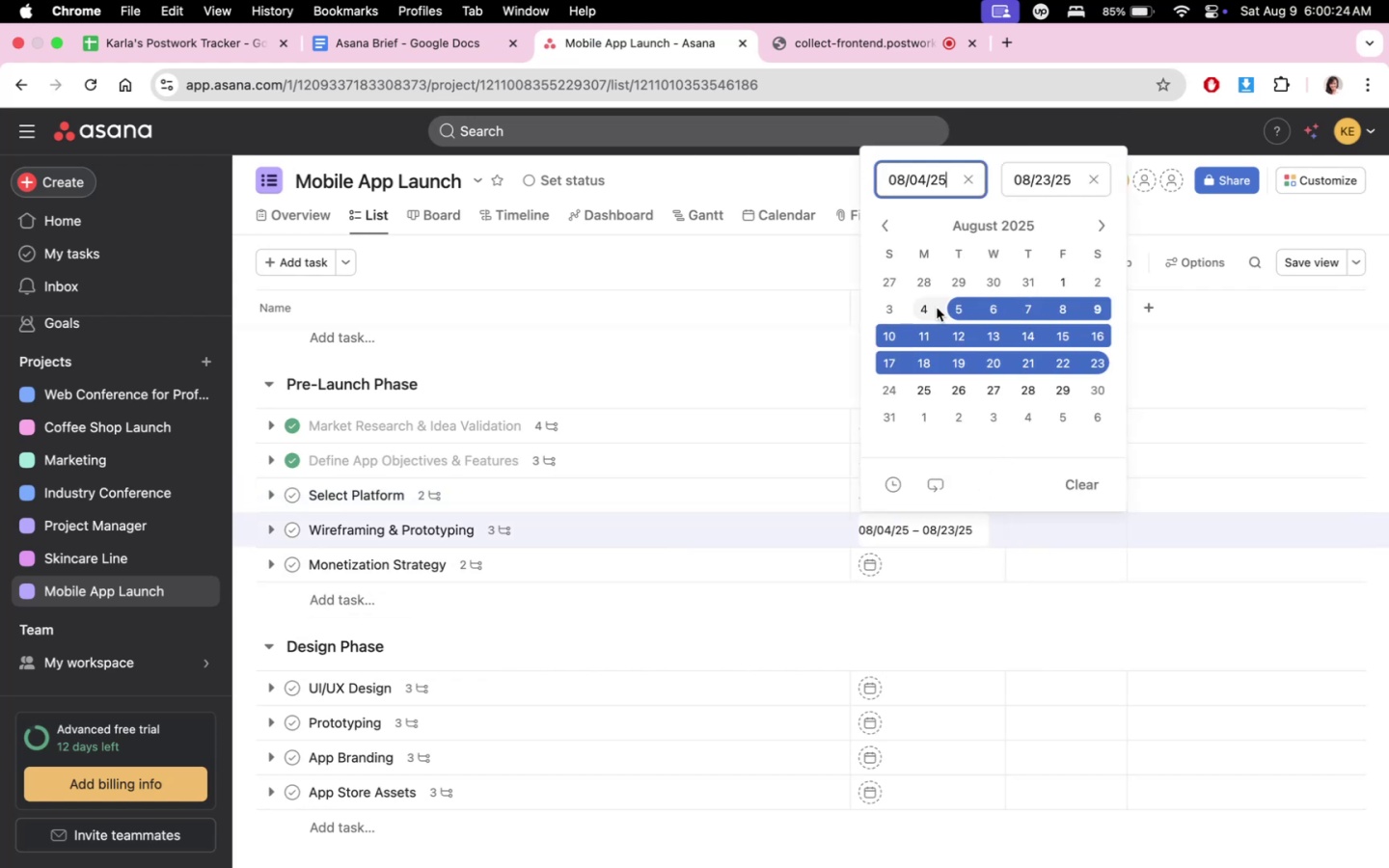 
left_click([929, 282])
 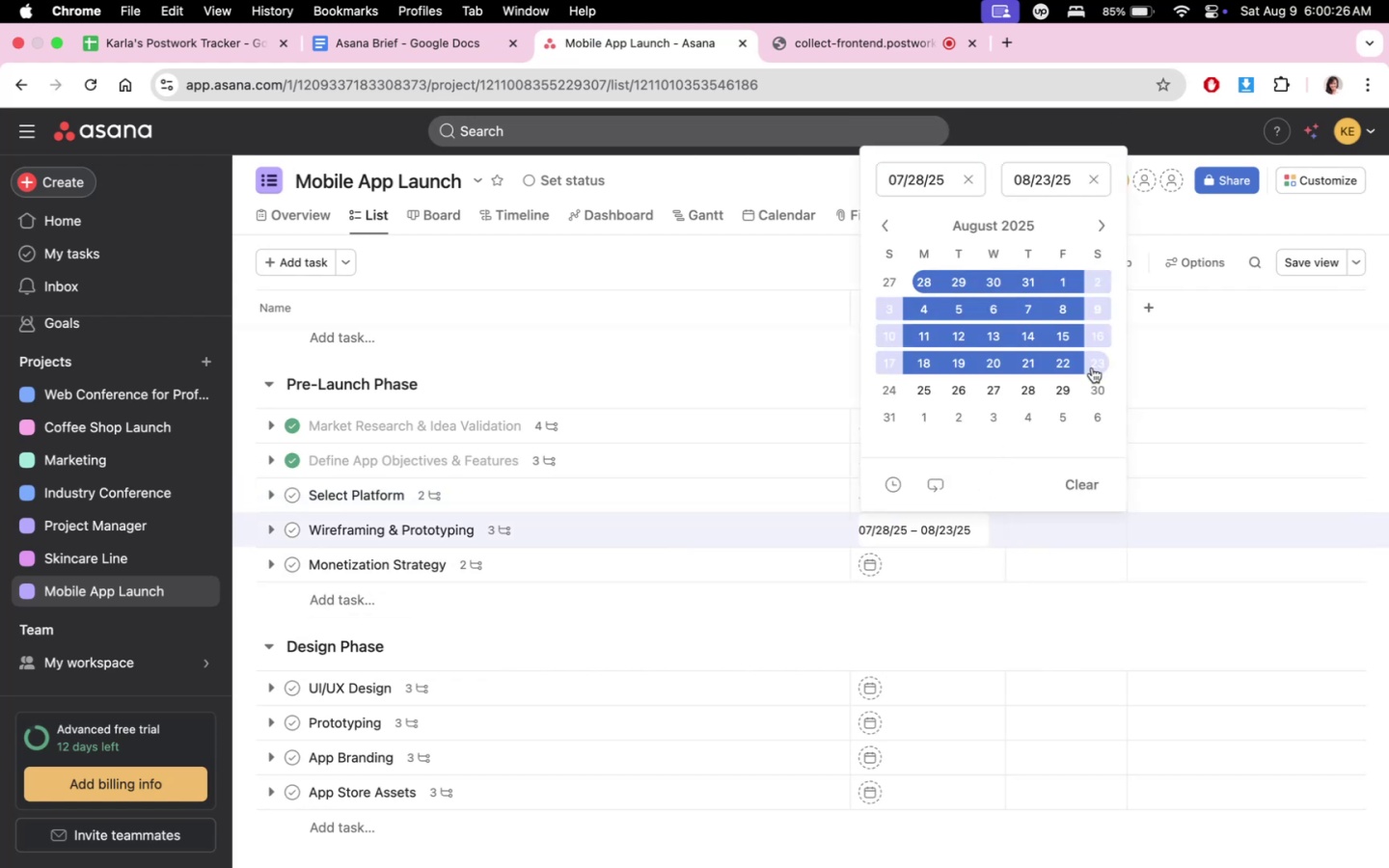 
left_click([1095, 364])
 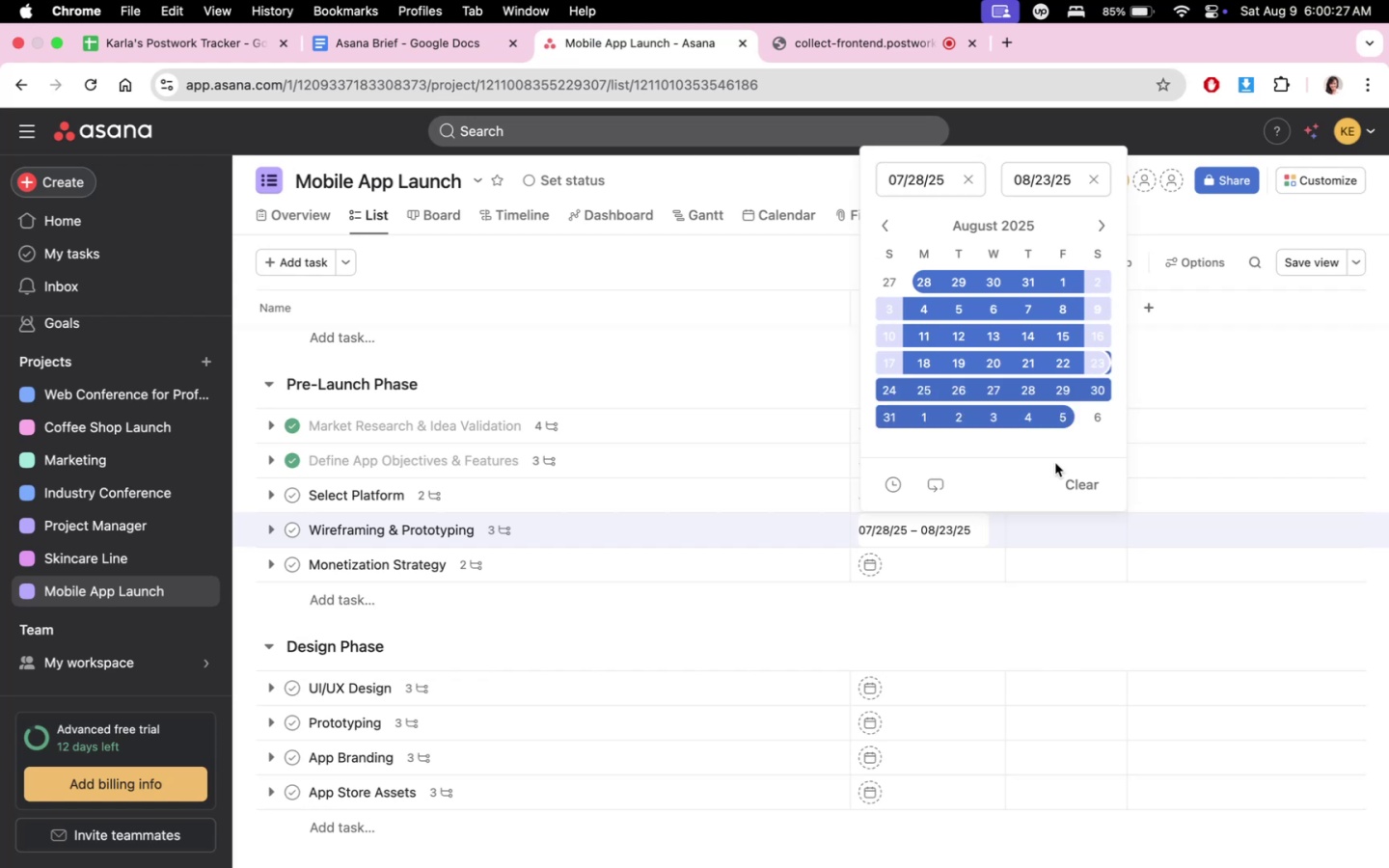 
double_click([914, 660])
 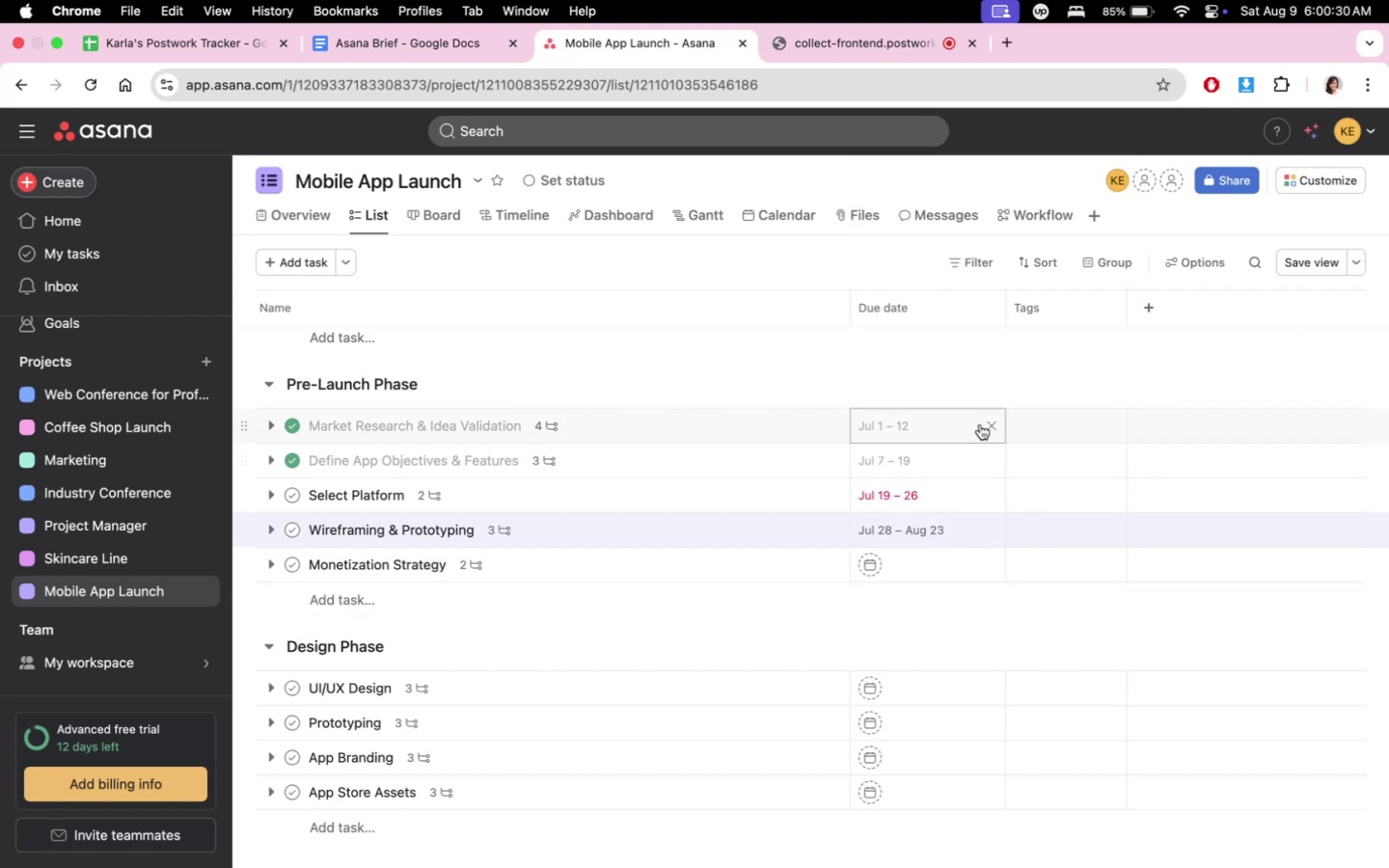 
left_click([939, 498])
 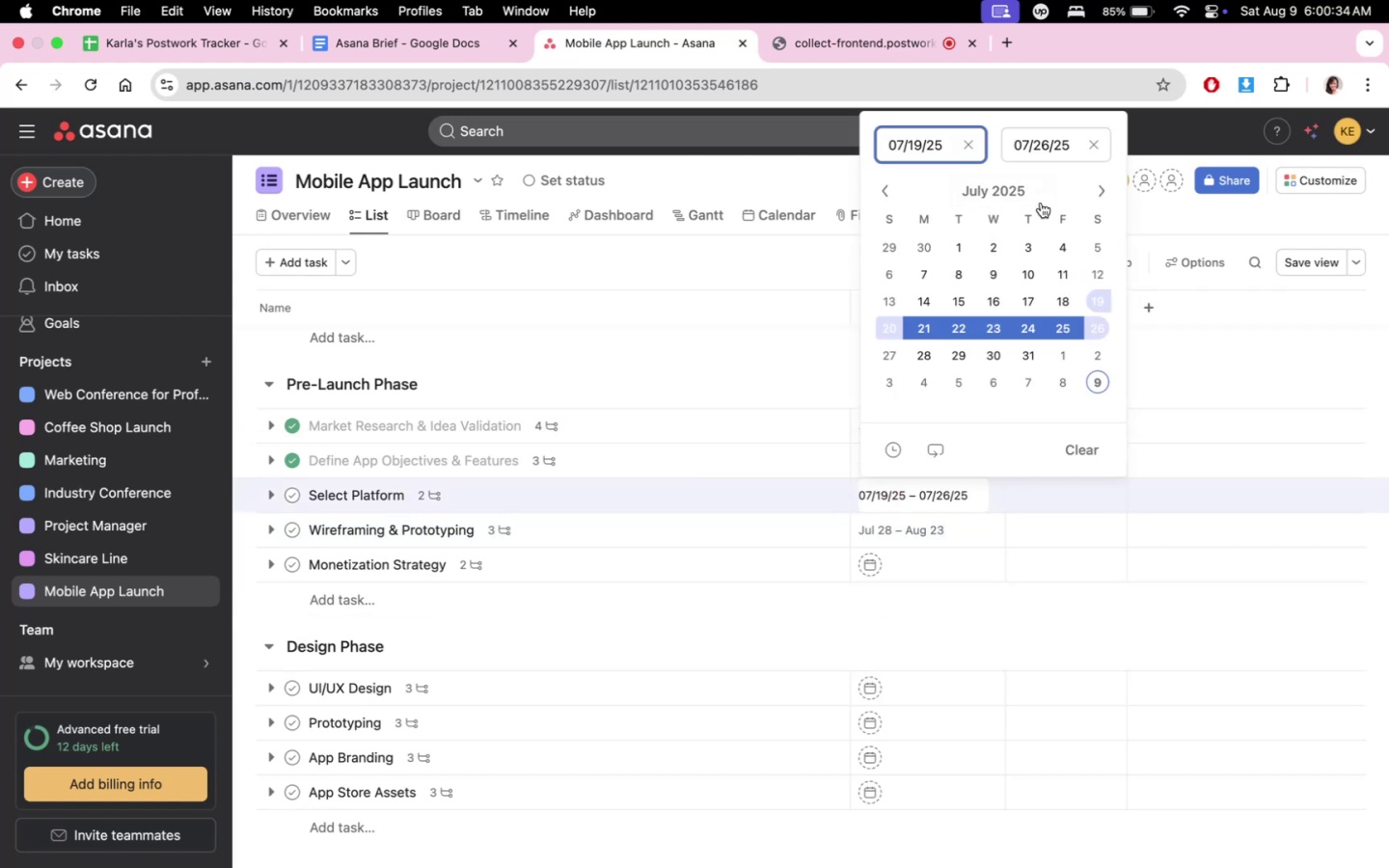 
left_click([905, 618])
 